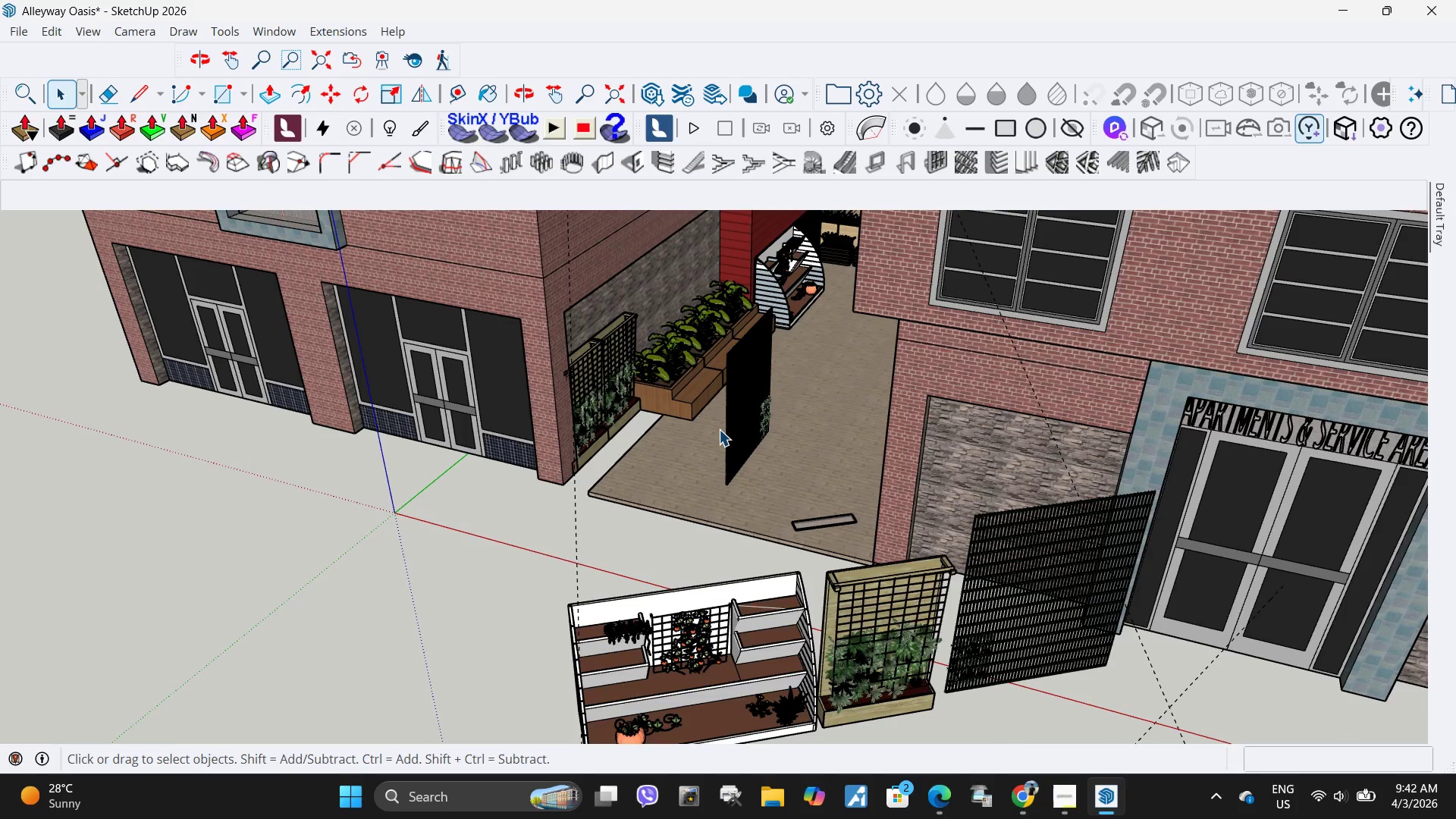 
scroll: coordinate [721, 429], scroll_direction: up, amount: 4.0
 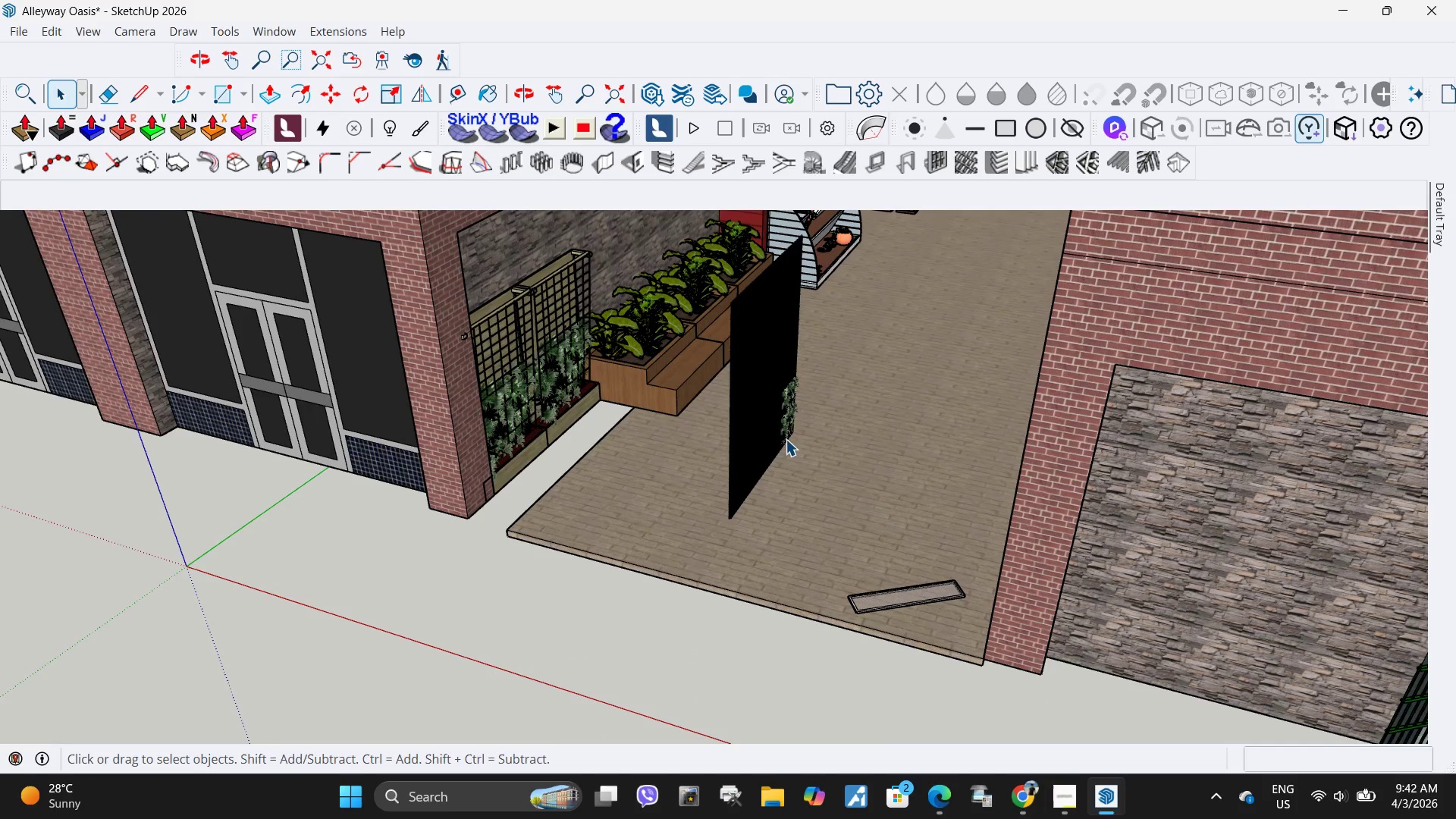 
left_click([785, 423])
 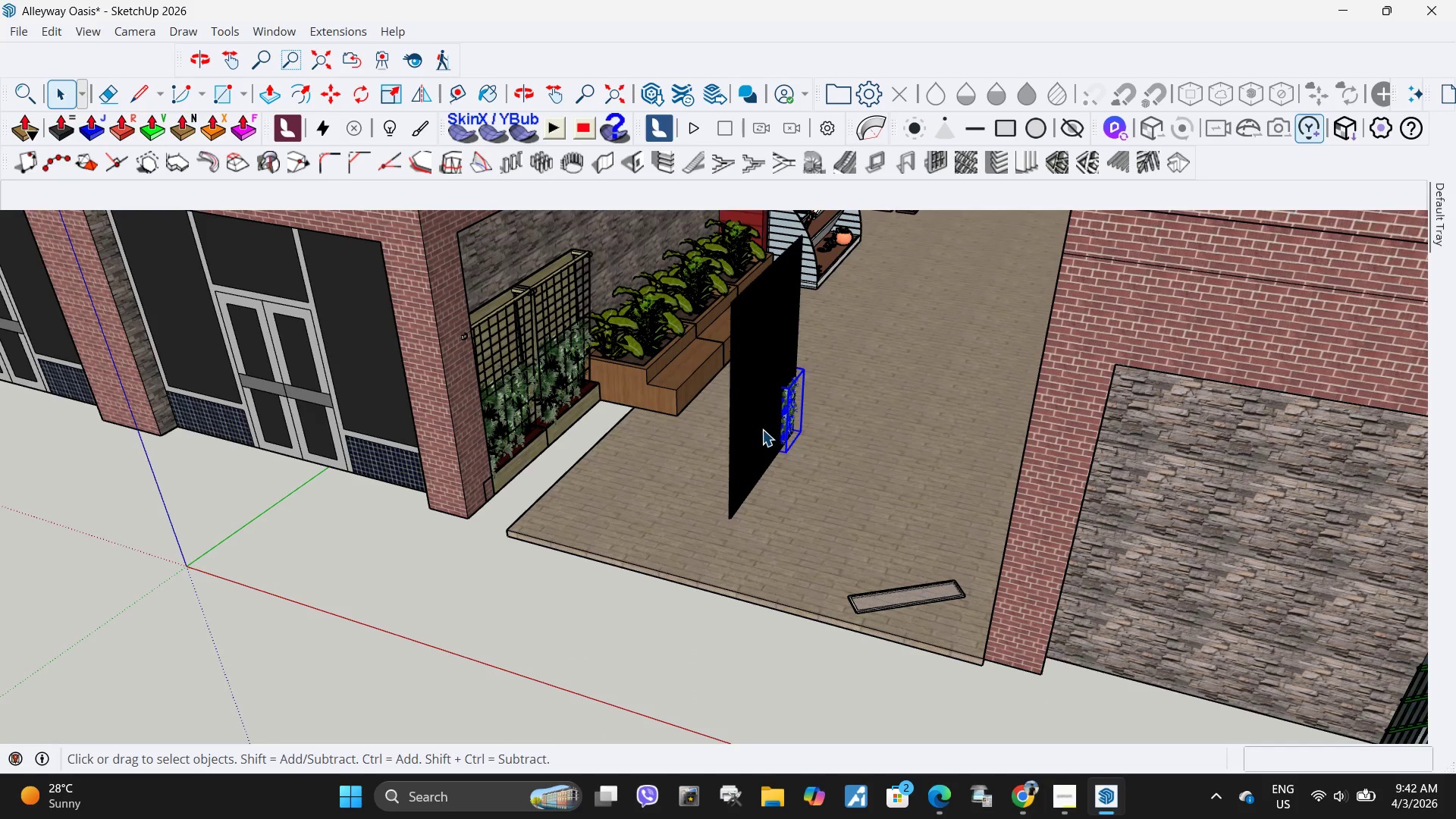 
hold_key(key=ControlLeft, duration=0.53)
left_click([755, 442])
 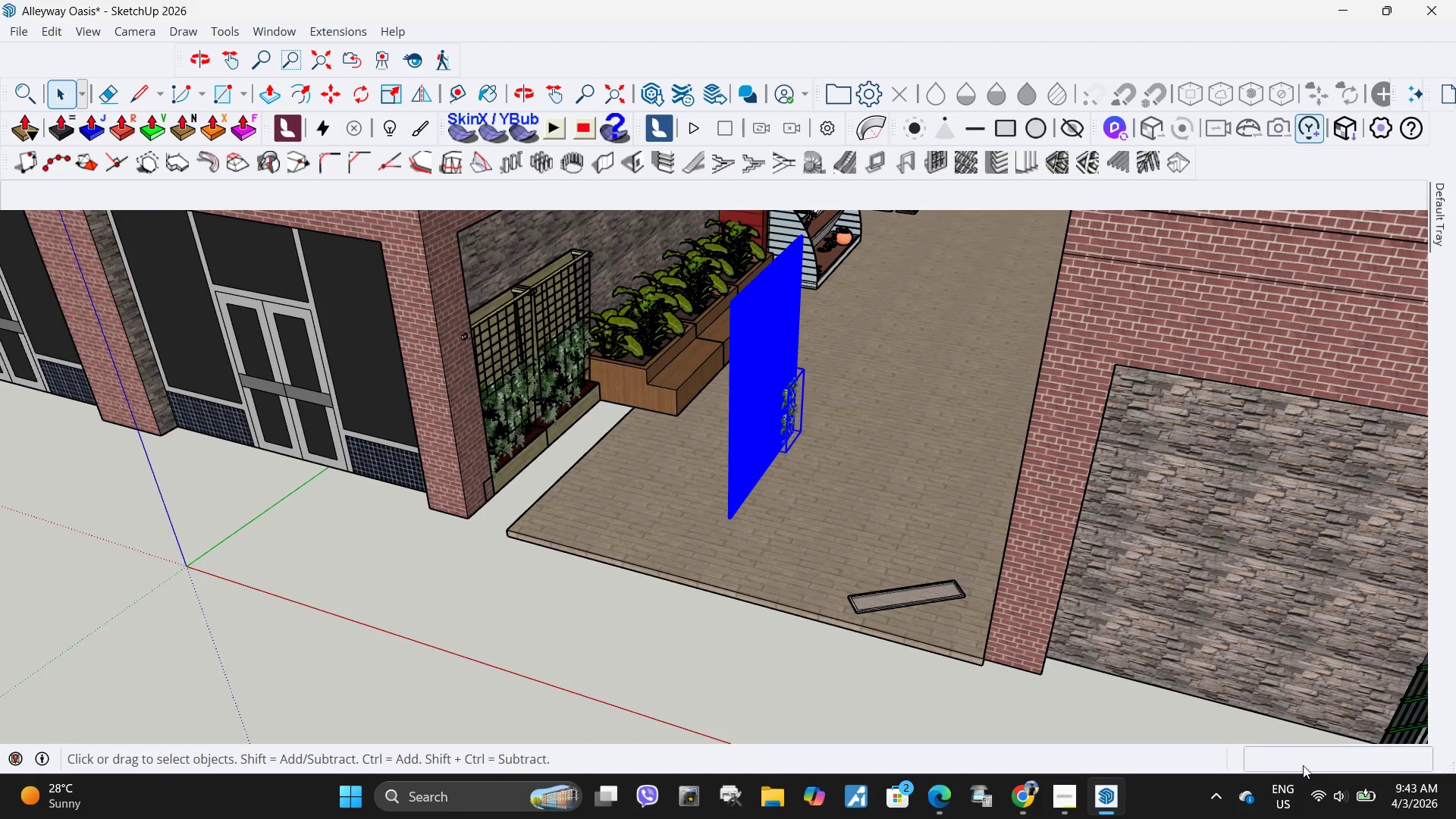 
wait(37.33)
 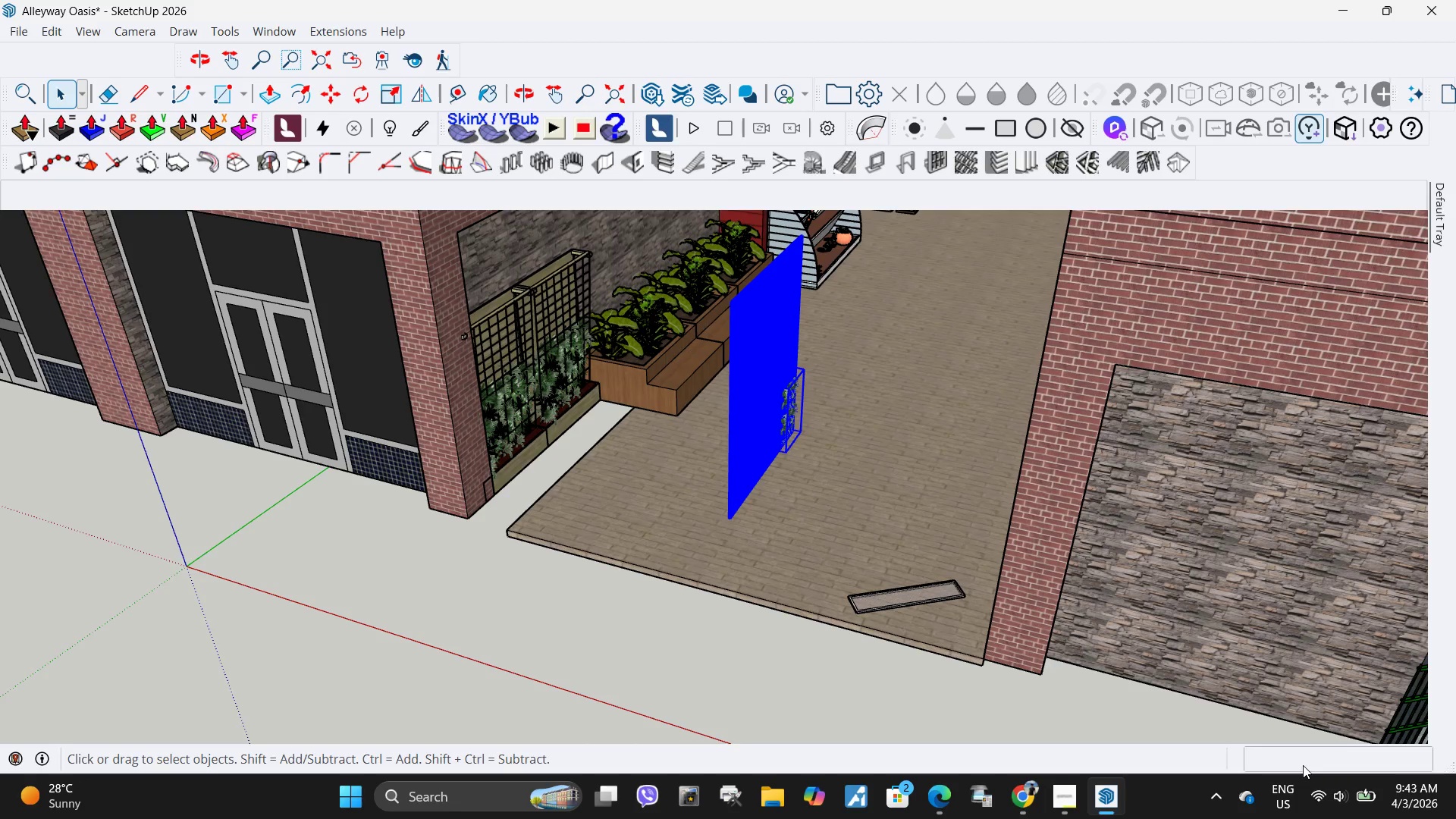 
scroll: coordinate [1392, 742], scroll_direction: down, amount: 1.0
 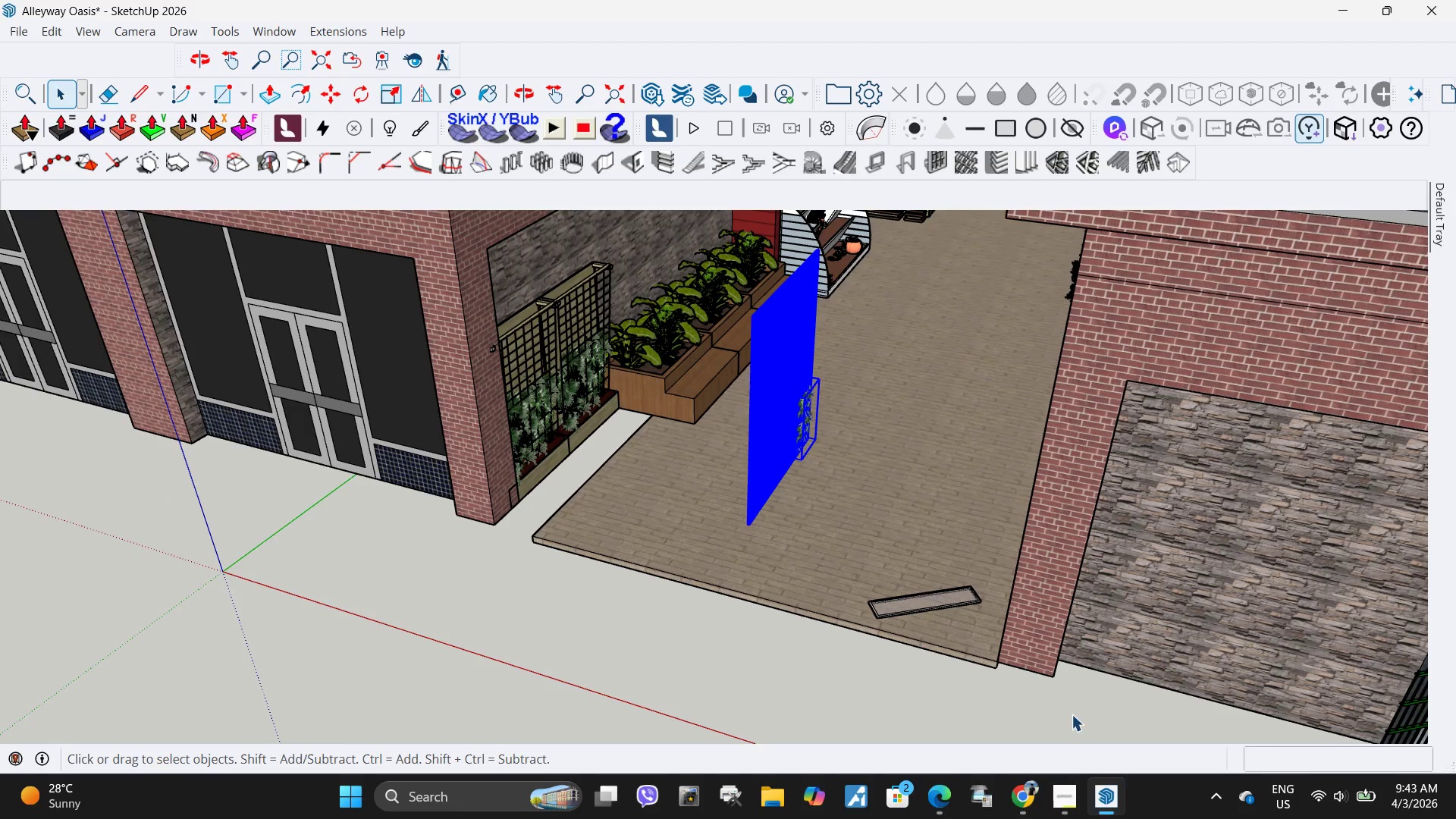 
scroll: coordinate [749, 576], scroll_direction: up, amount: 22.0
 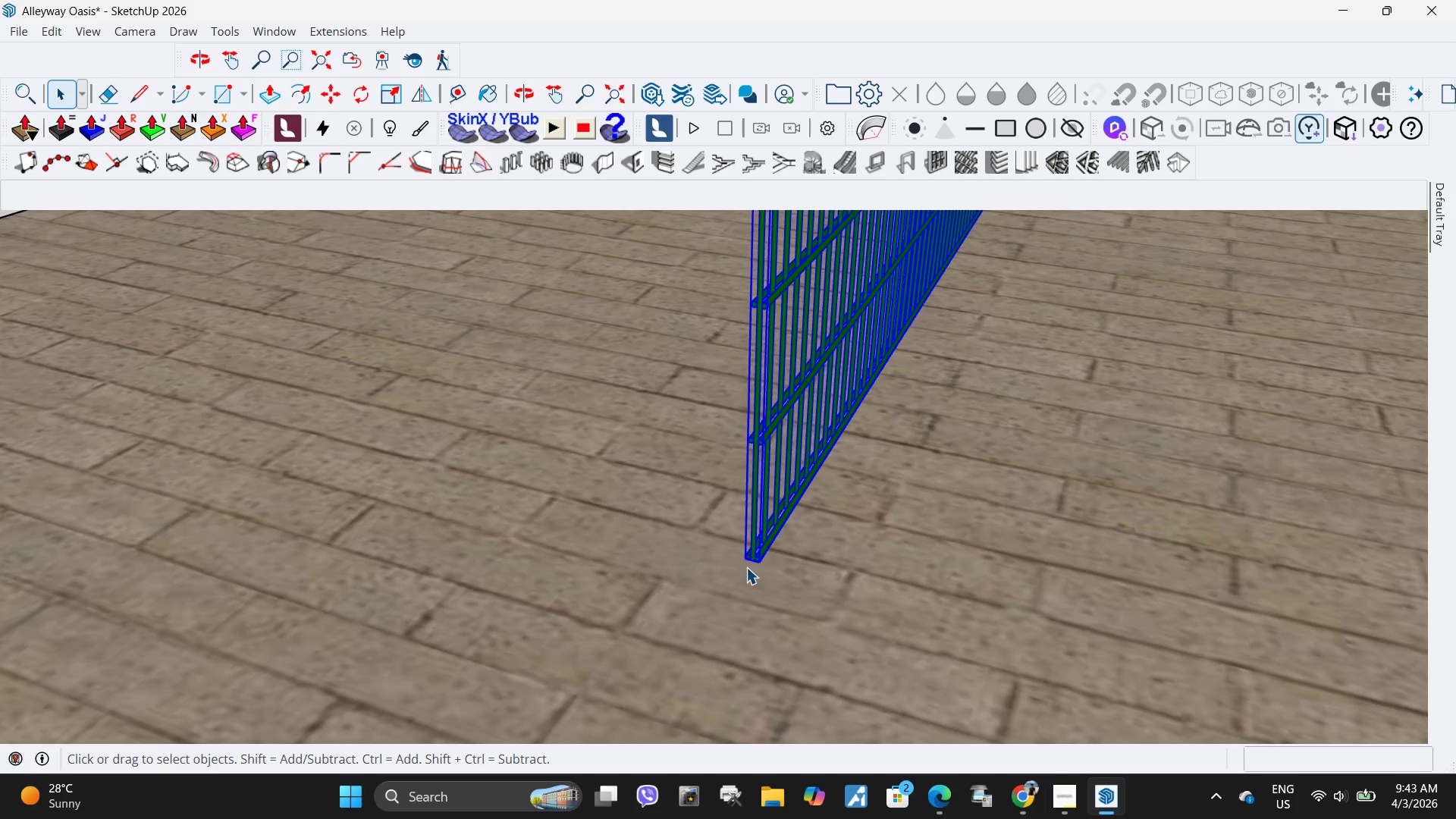 
key(M)
 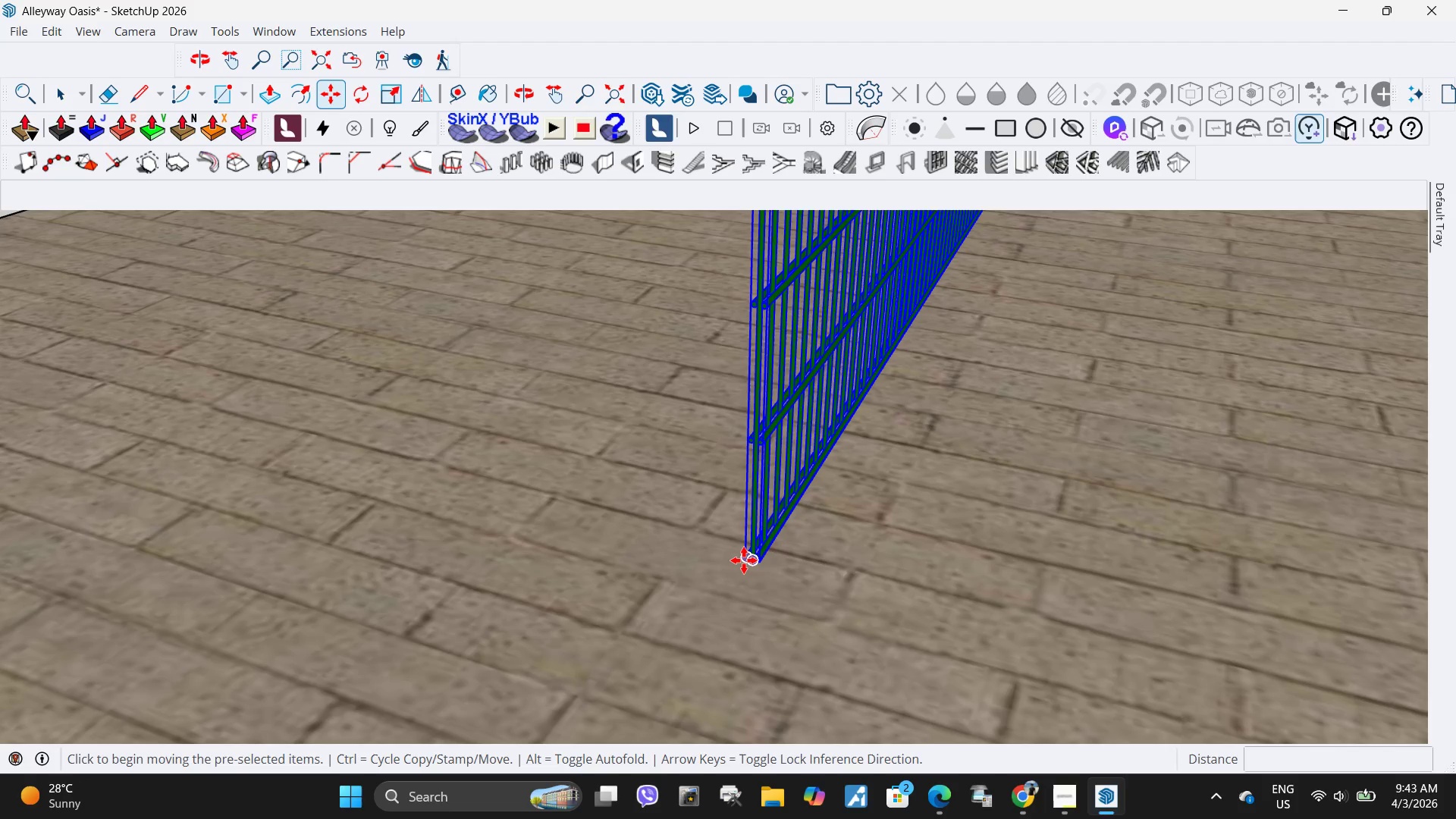 
left_click([744, 560])
 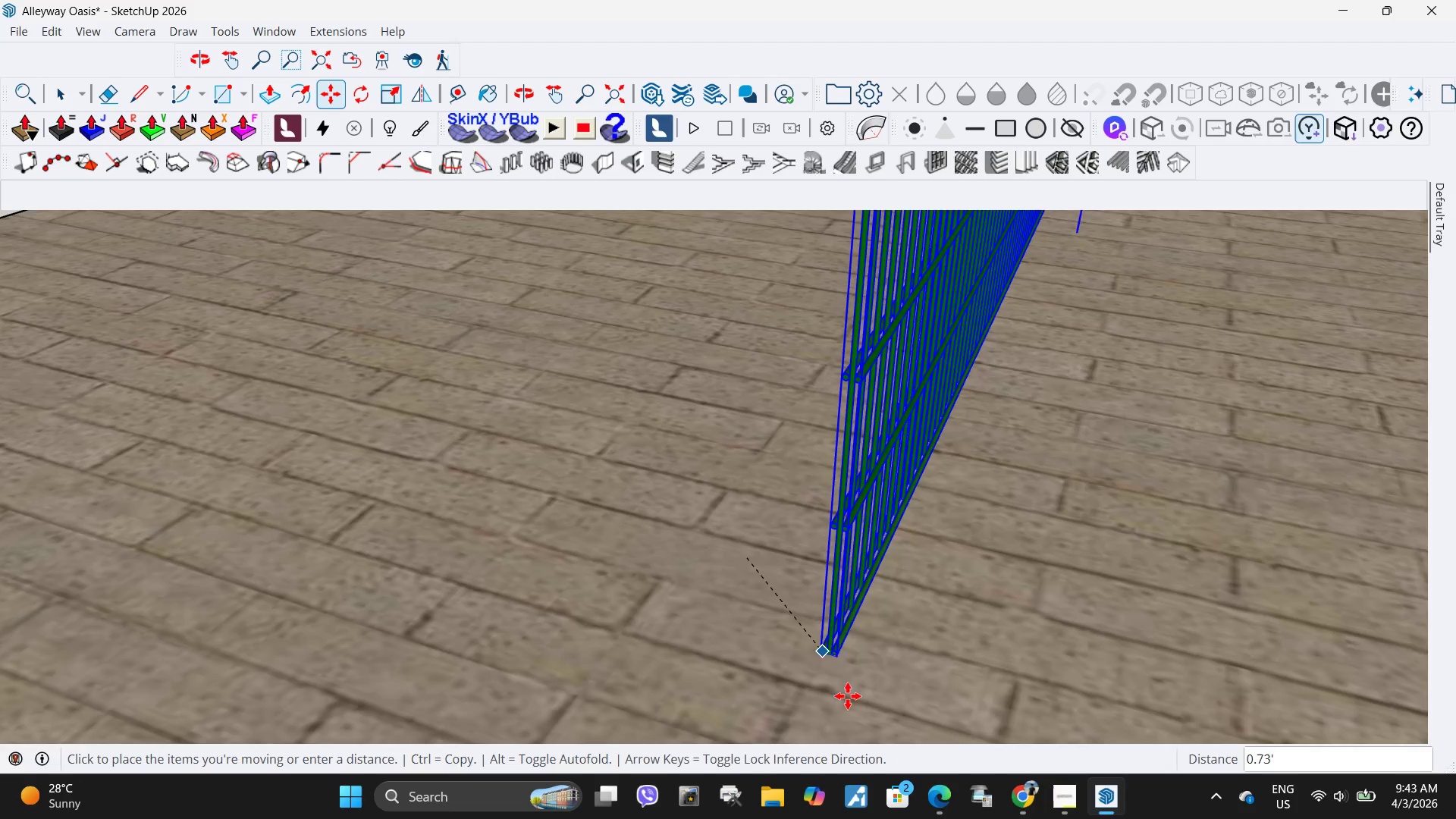 
scroll: coordinate [860, 722], scroll_direction: down, amount: 32.0
 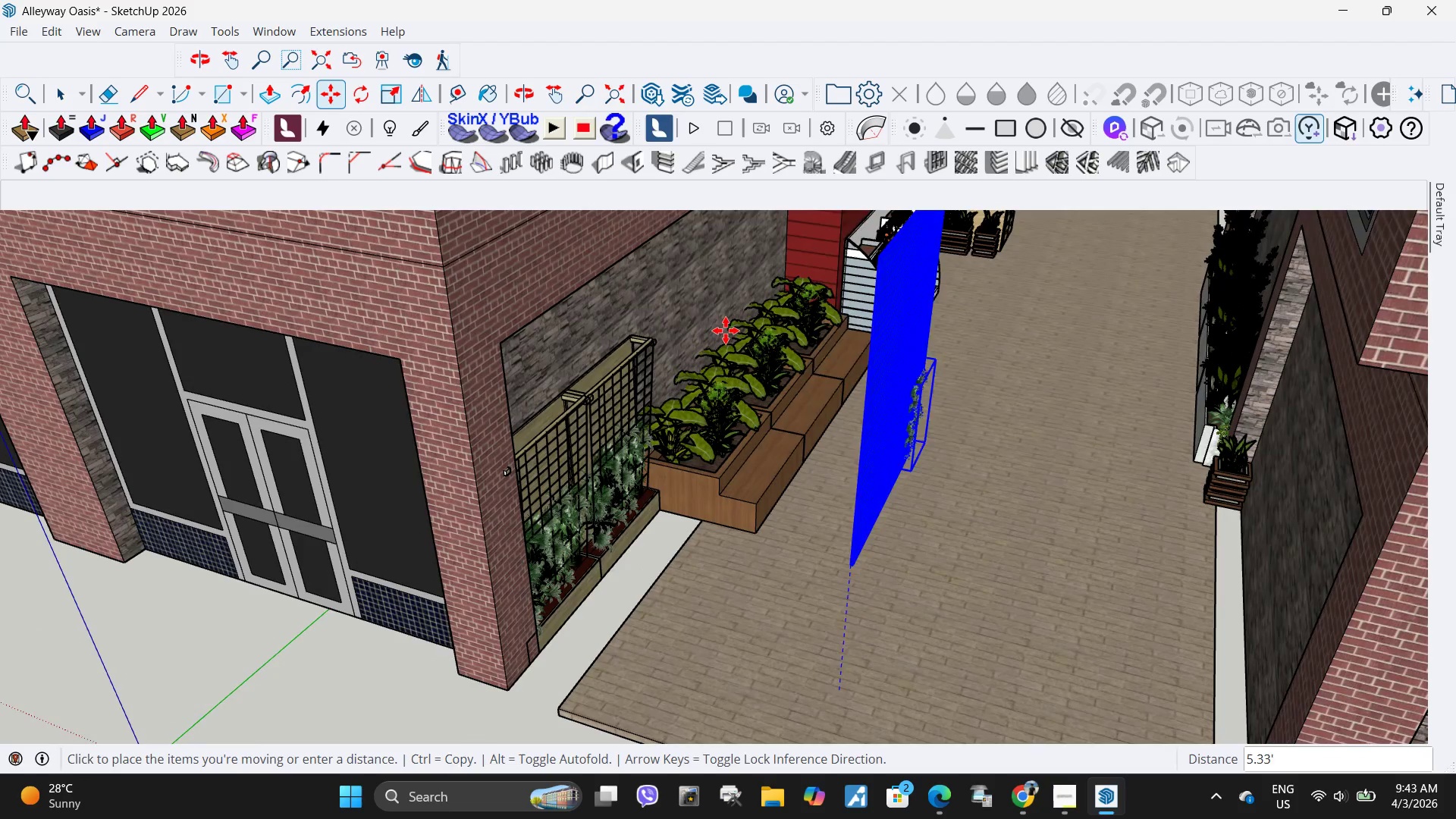 
scroll: coordinate [470, 561], scroll_direction: up, amount: 45.0
 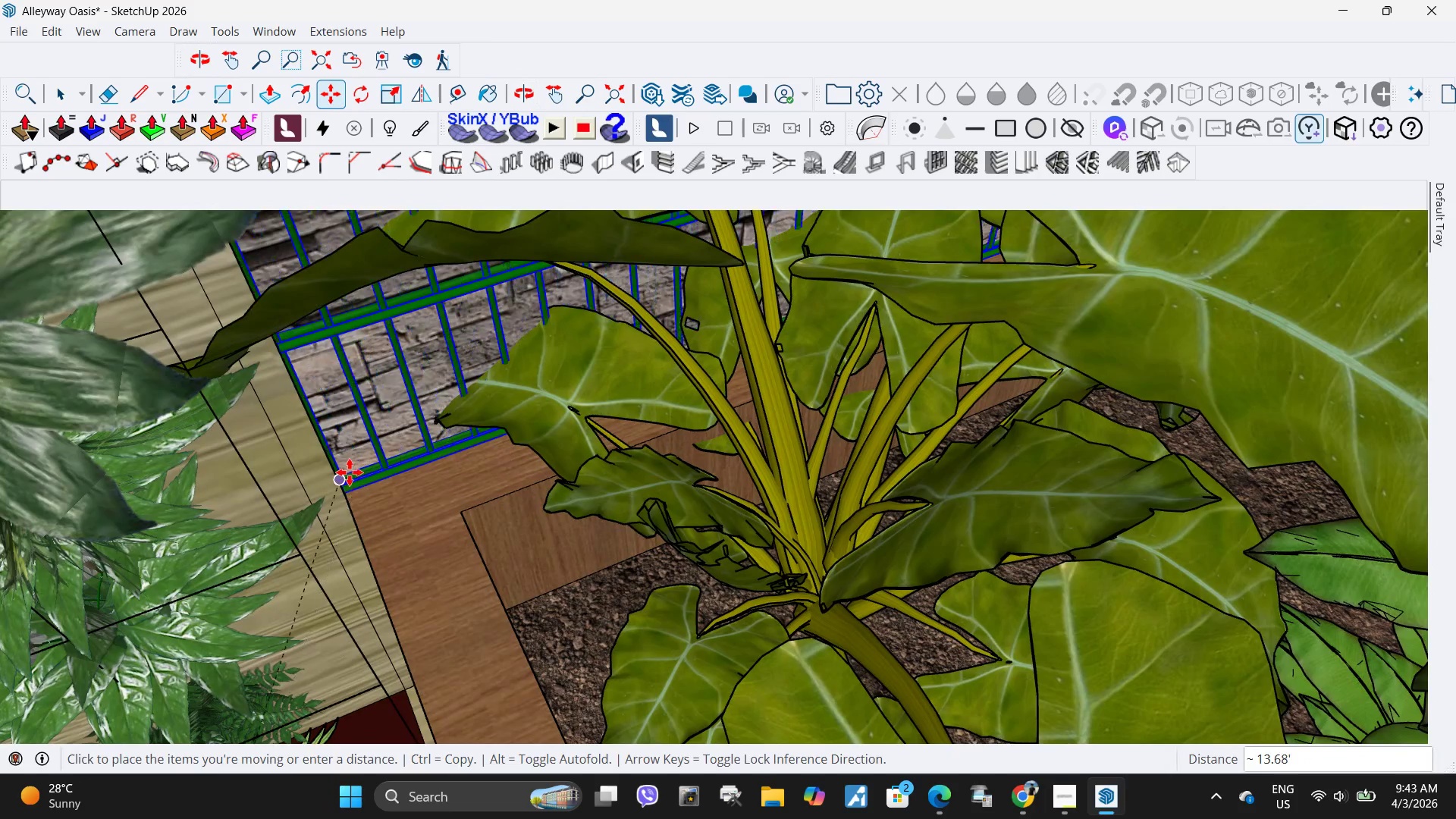 
left_click([350, 472])
 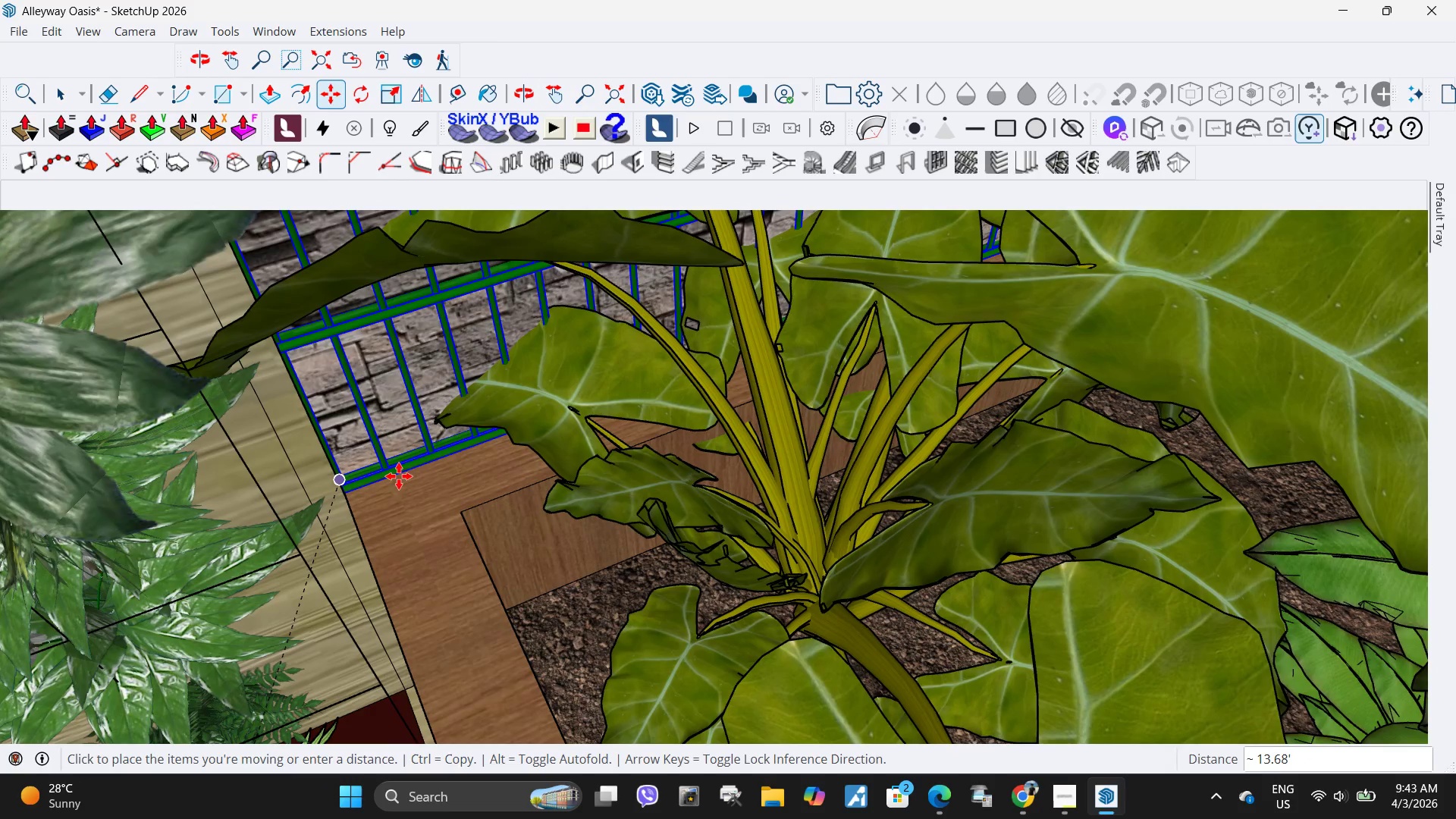 
scroll: coordinate [682, 605], scroll_direction: down, amount: 27.0
 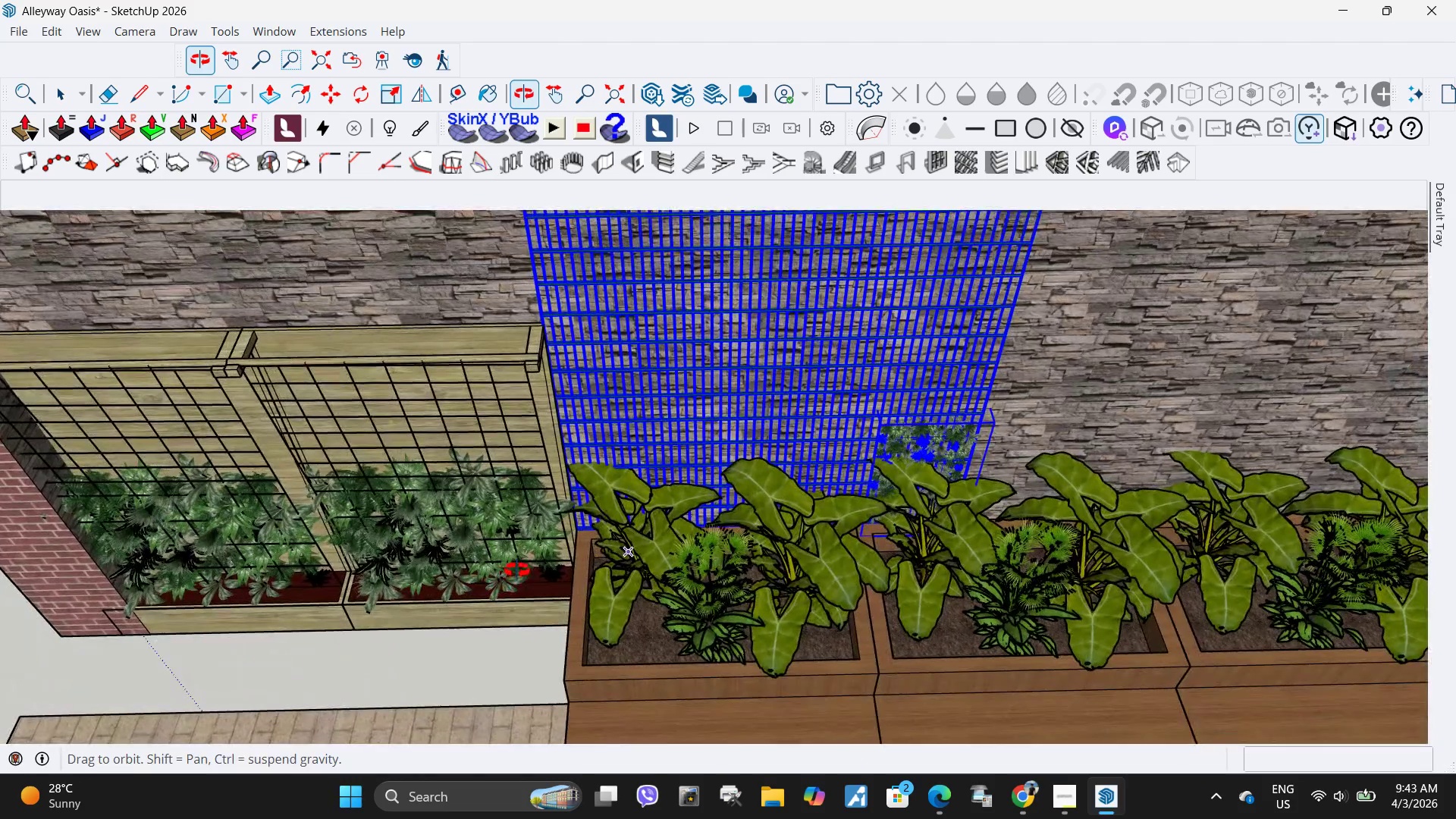 
key(M)
 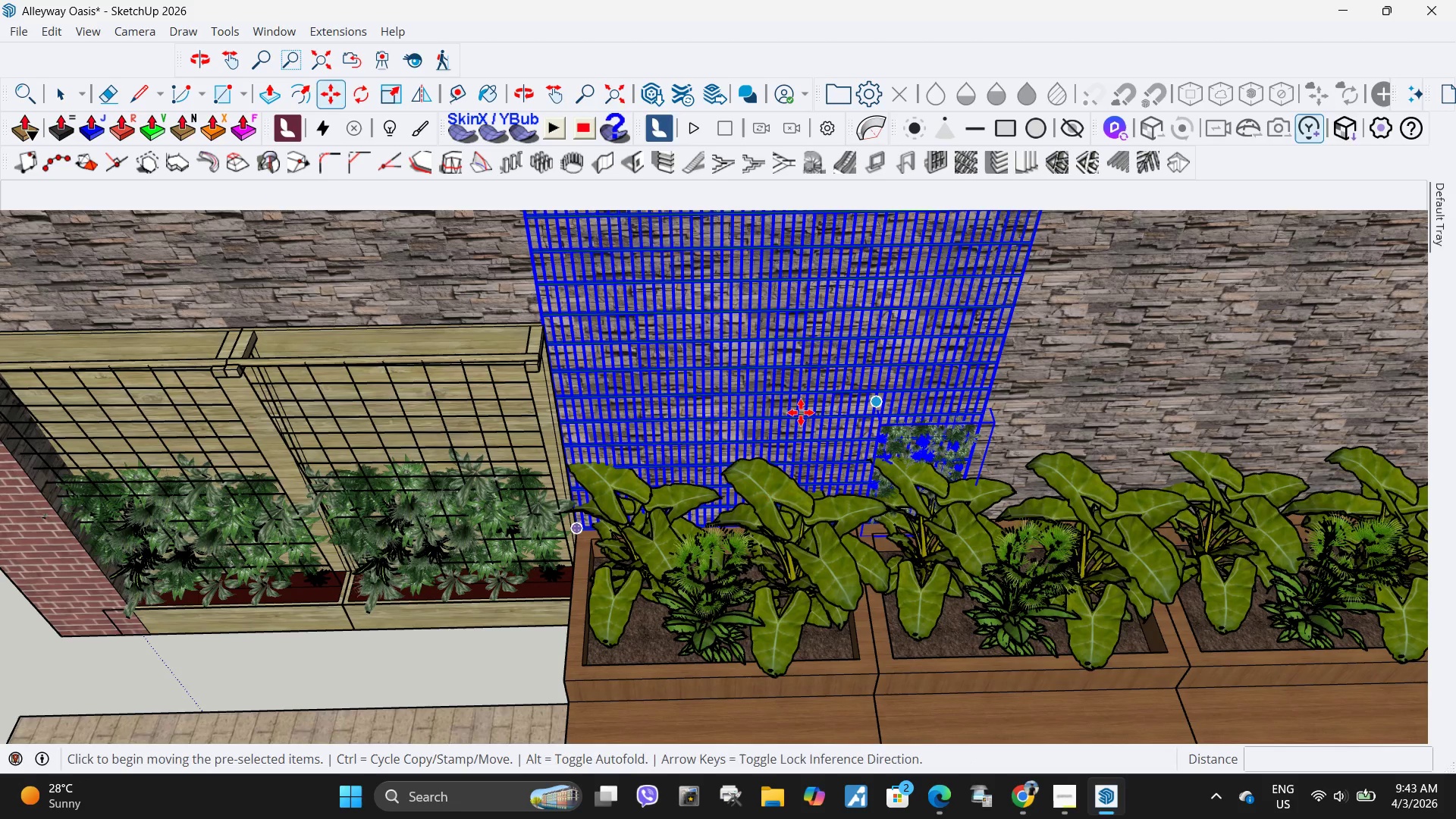 
key(Control+ControlLeft)
 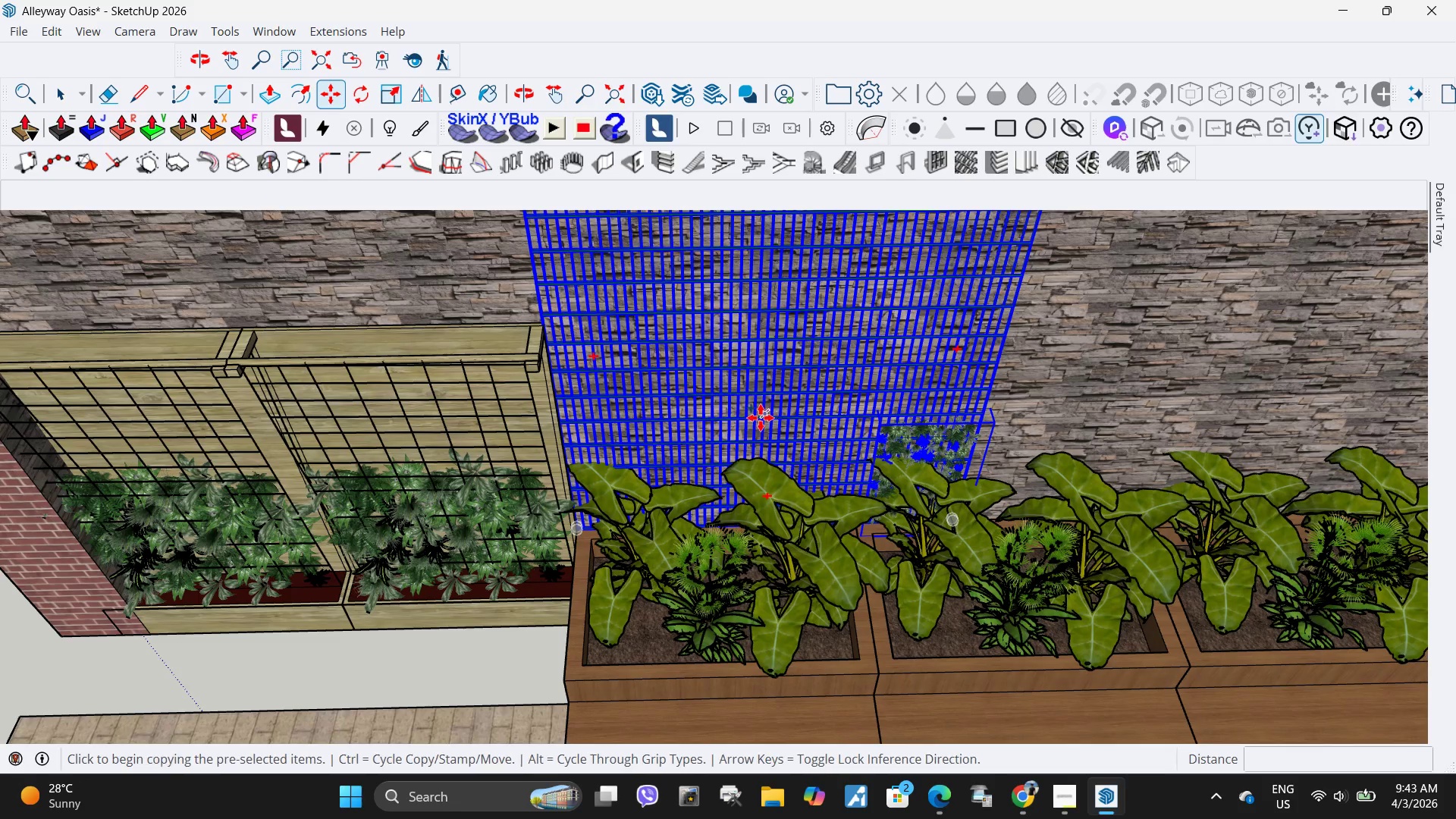 
left_click([761, 418])
 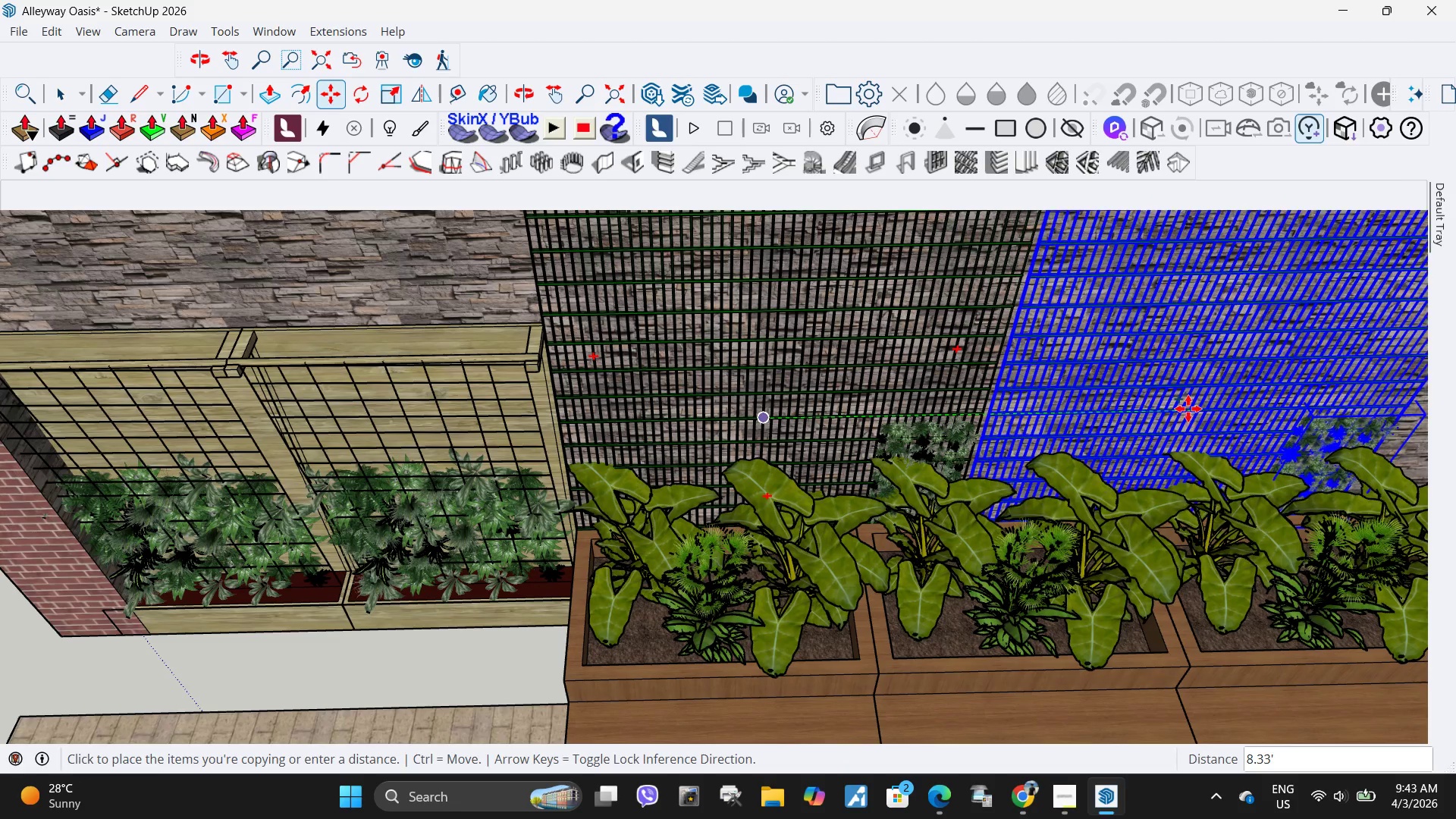 
left_click([1185, 409])
 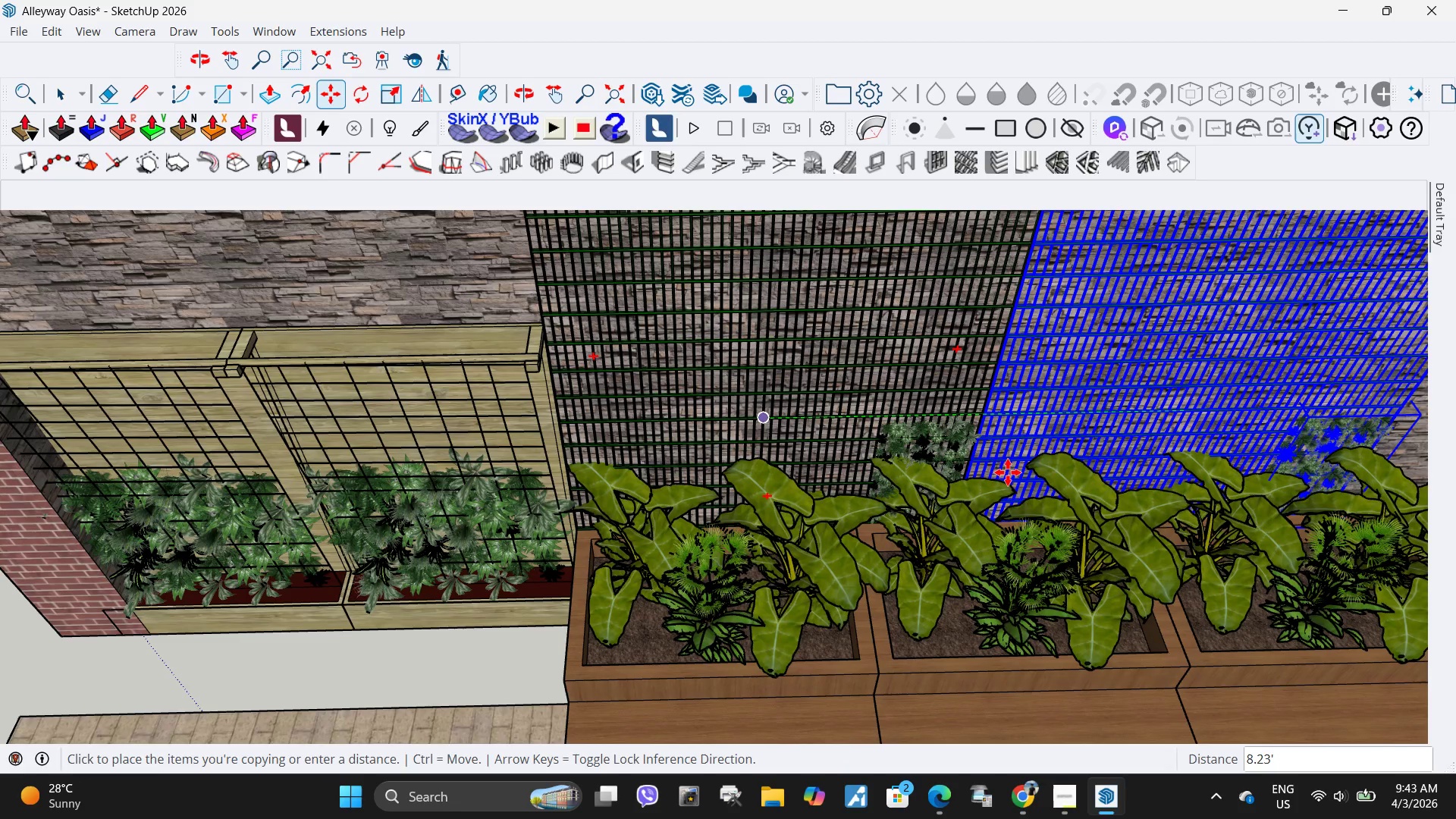 
key(Space)
 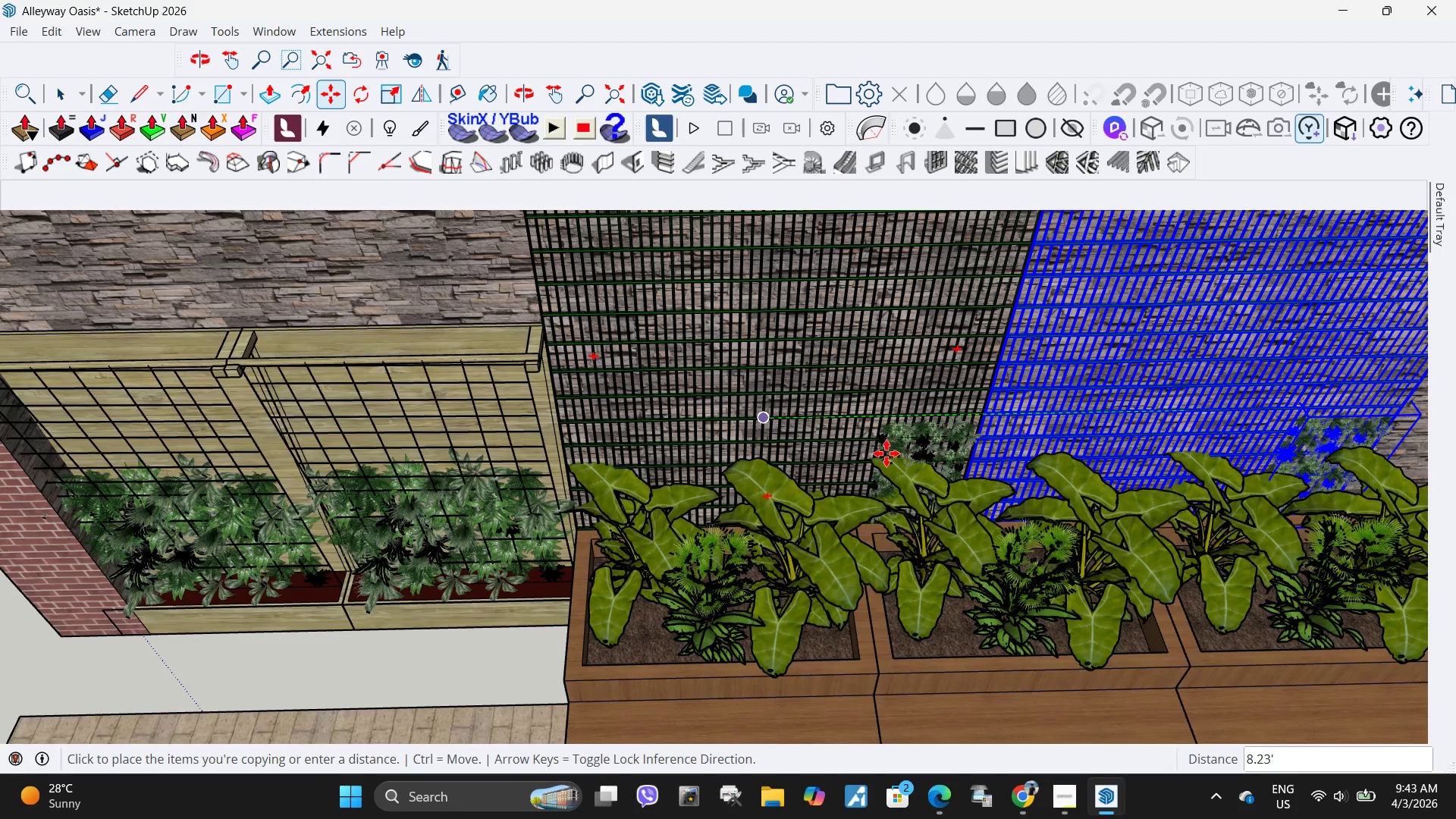 
scroll: coordinate [873, 475], scroll_direction: down, amount: 12.0
 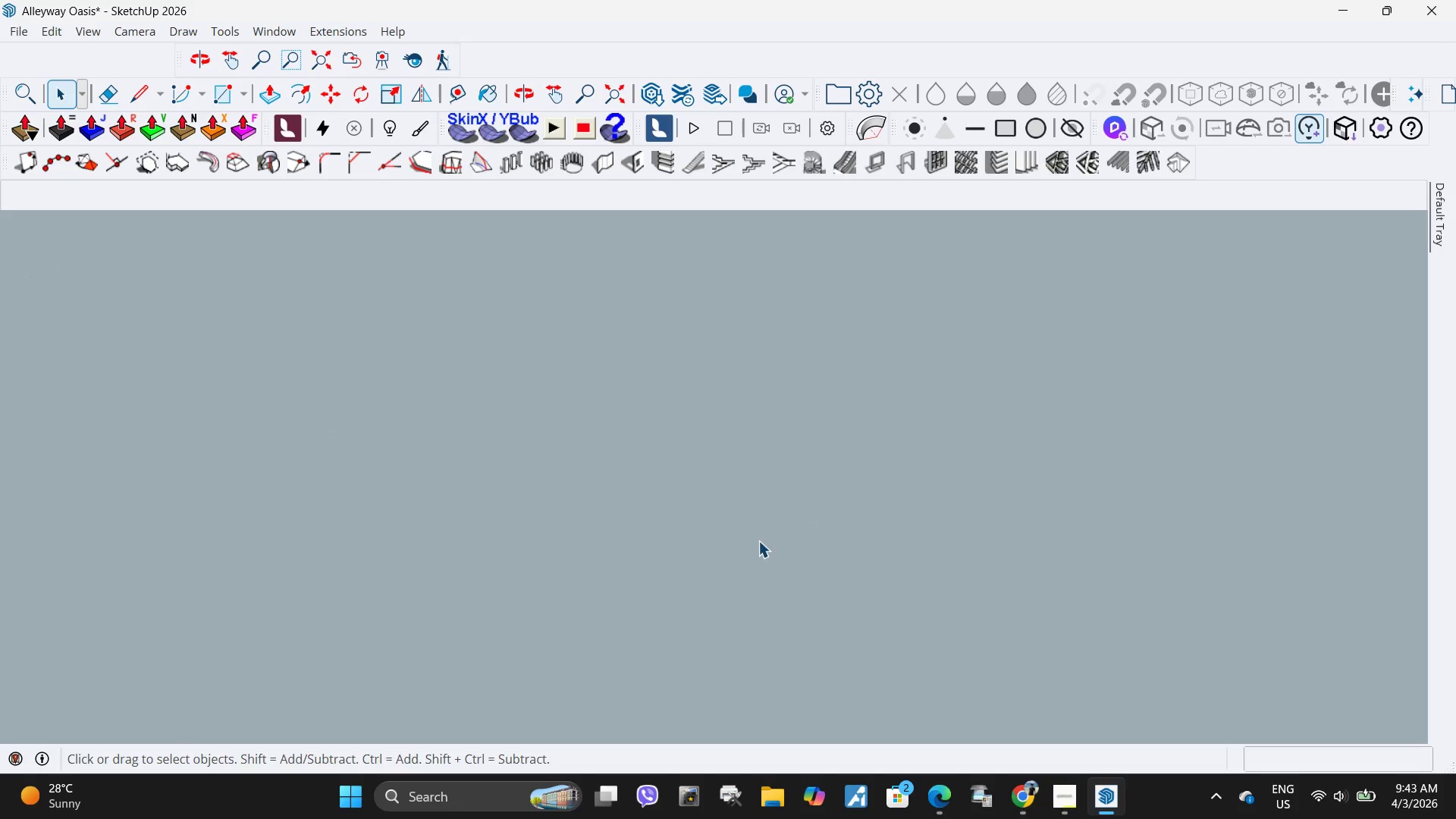 
key(H)
 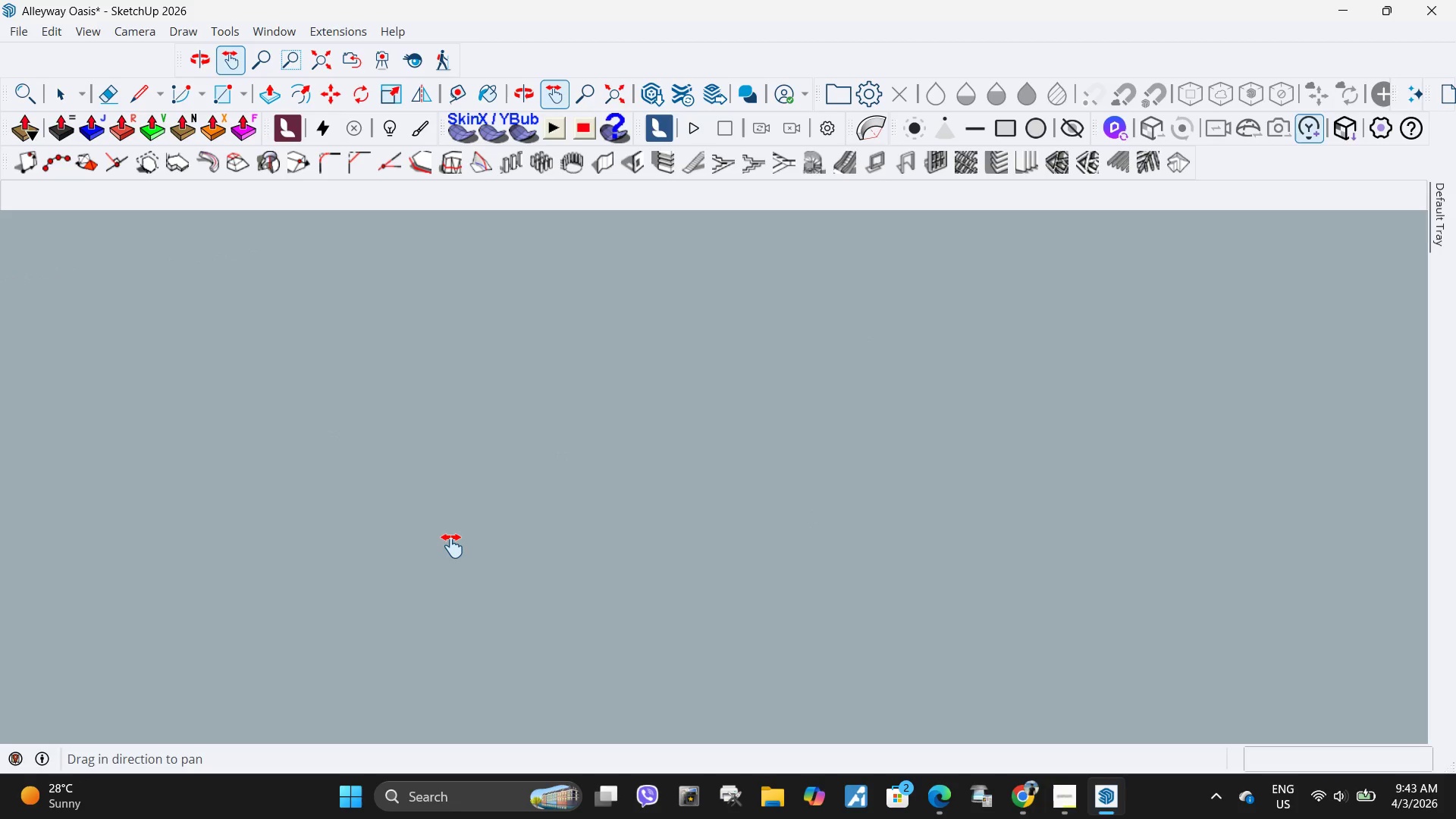 
left_click_drag(start_coordinate=[452, 546], to_coordinate=[973, 515])
 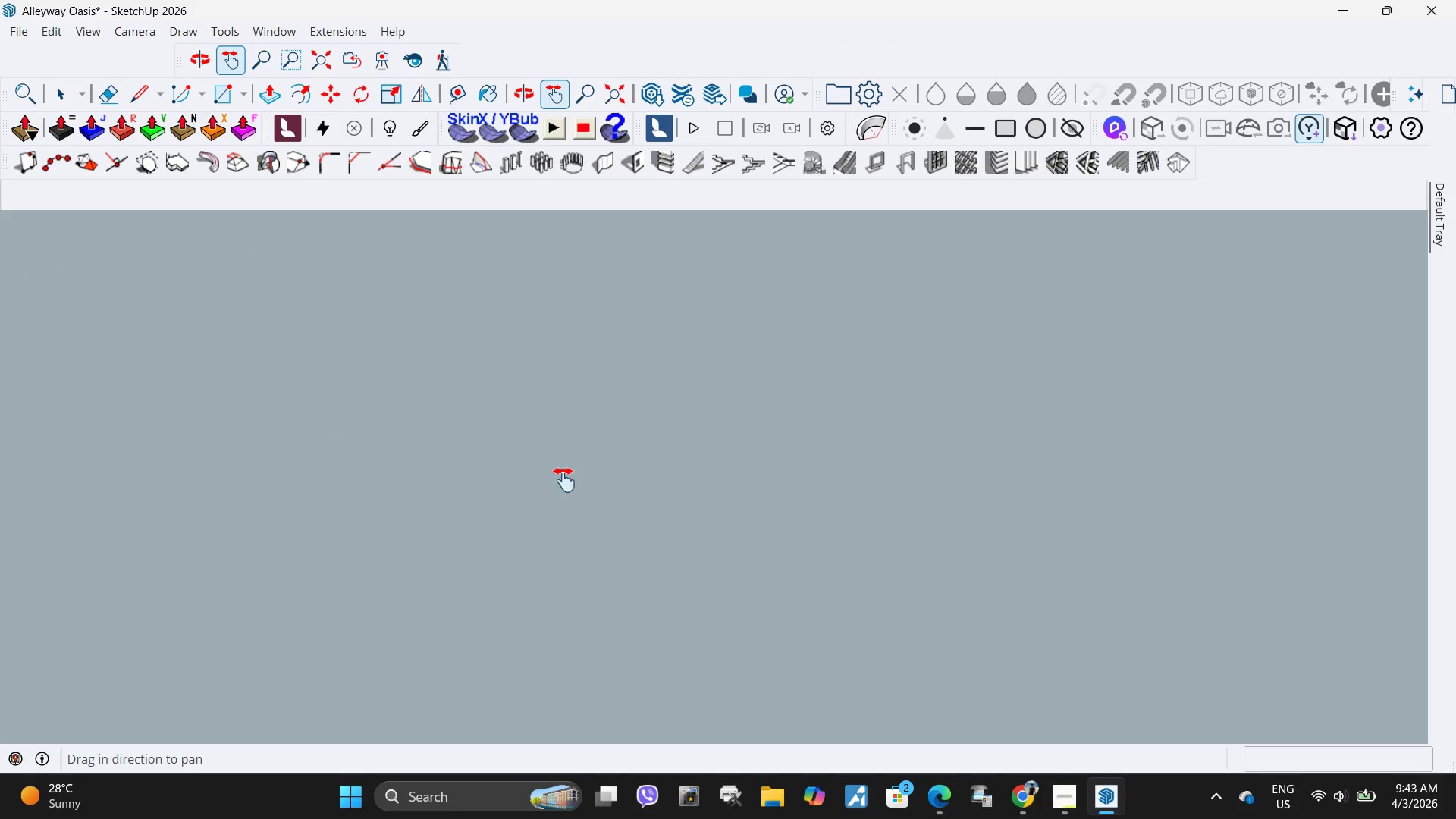 
scroll: coordinate [561, 481], scroll_direction: down, amount: 4.0
 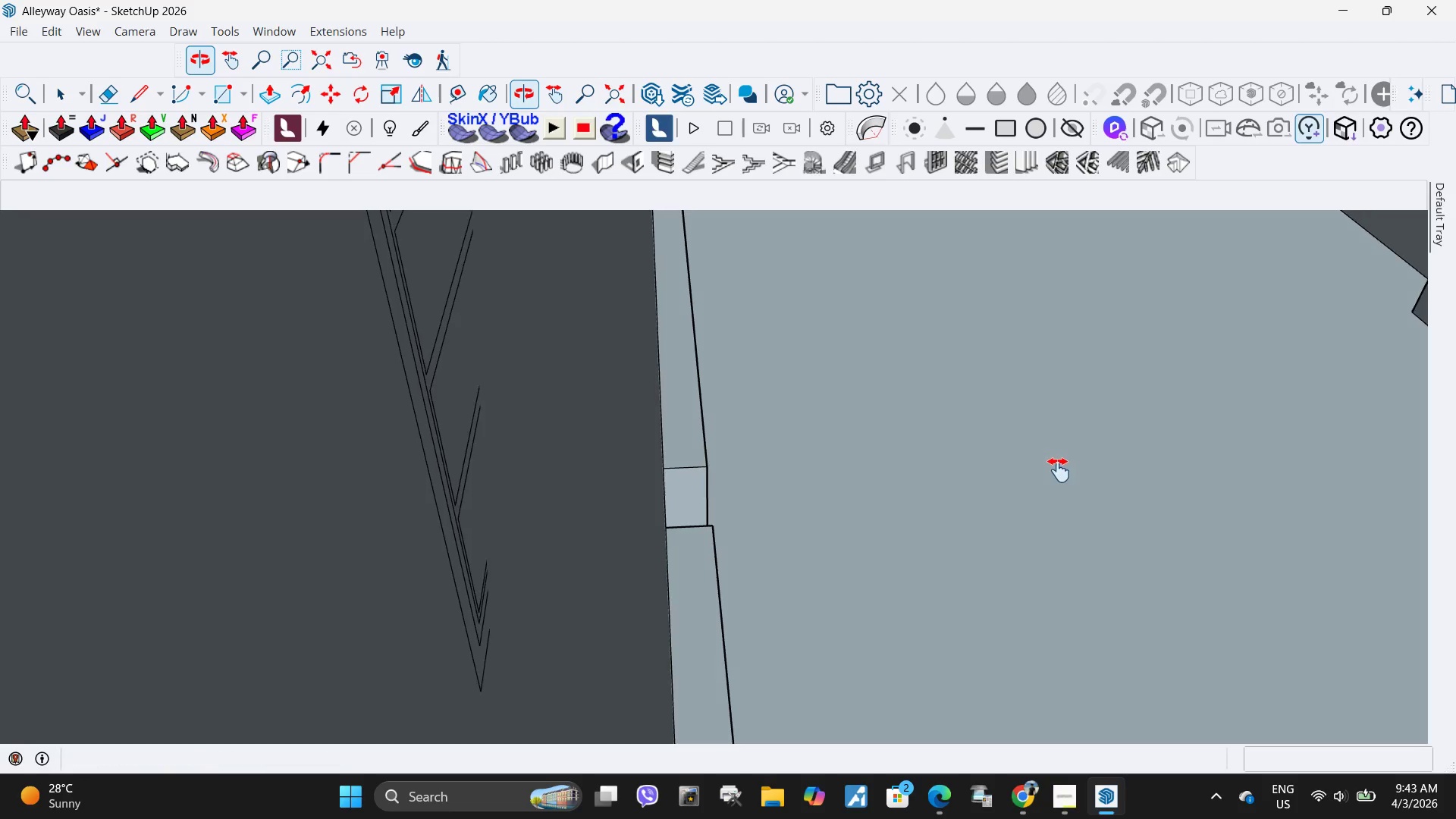 
left_click_drag(start_coordinate=[556, 496], to_coordinate=[692, 425])
 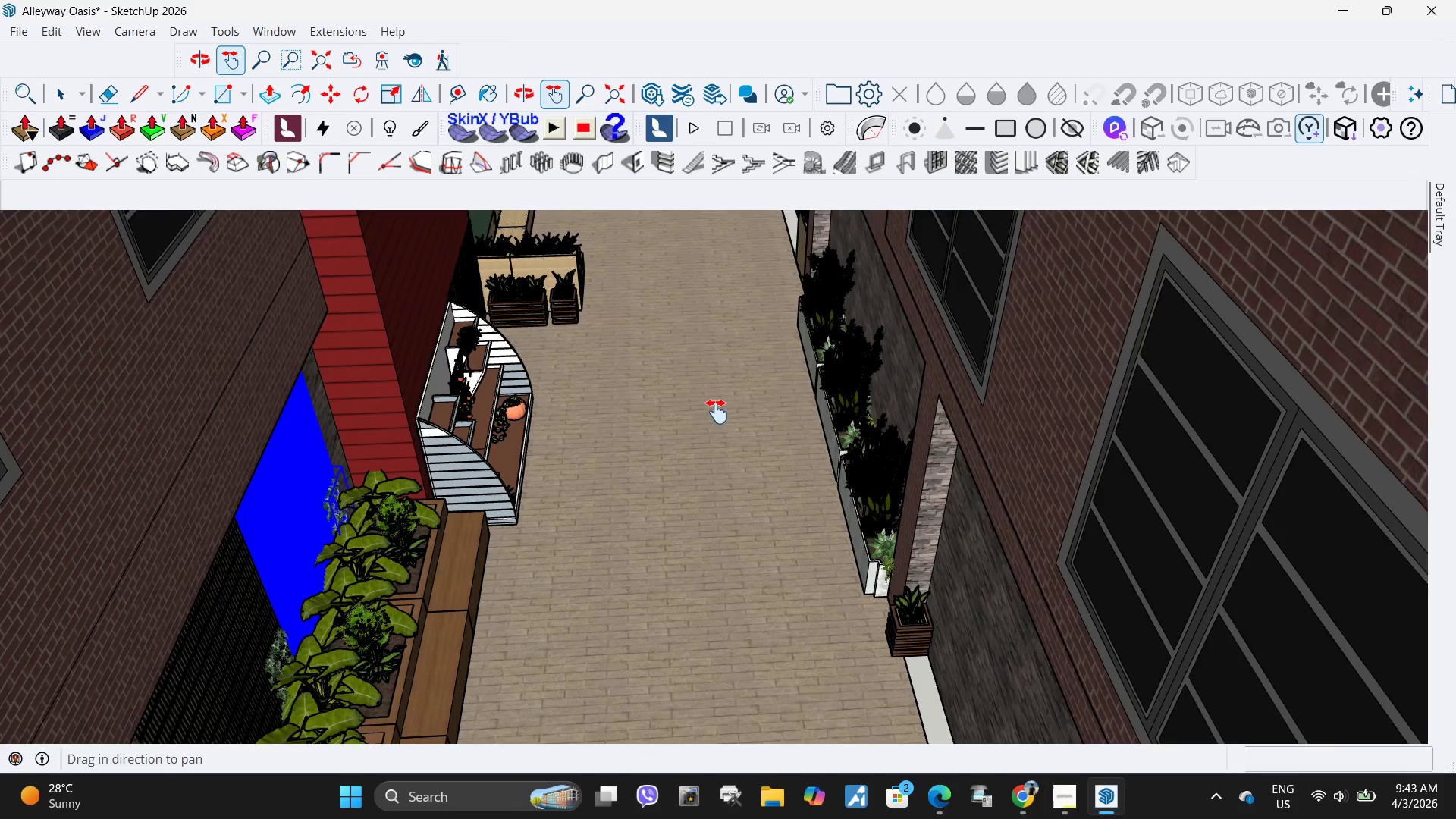 
scroll: coordinate [820, 473], scroll_direction: down, amount: 24.0
 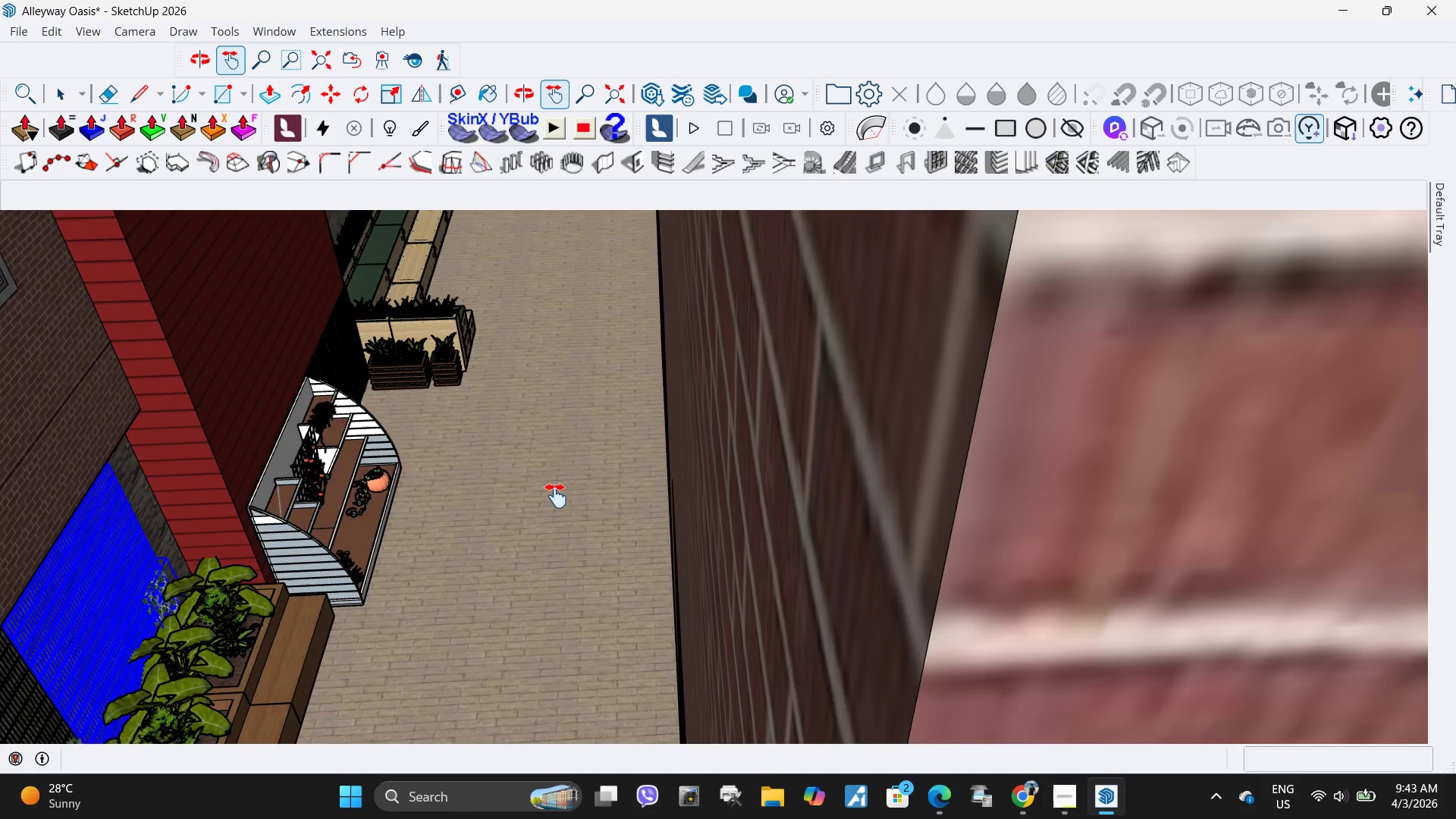 
left_click_drag(start_coordinate=[714, 414], to_coordinate=[724, 394])
 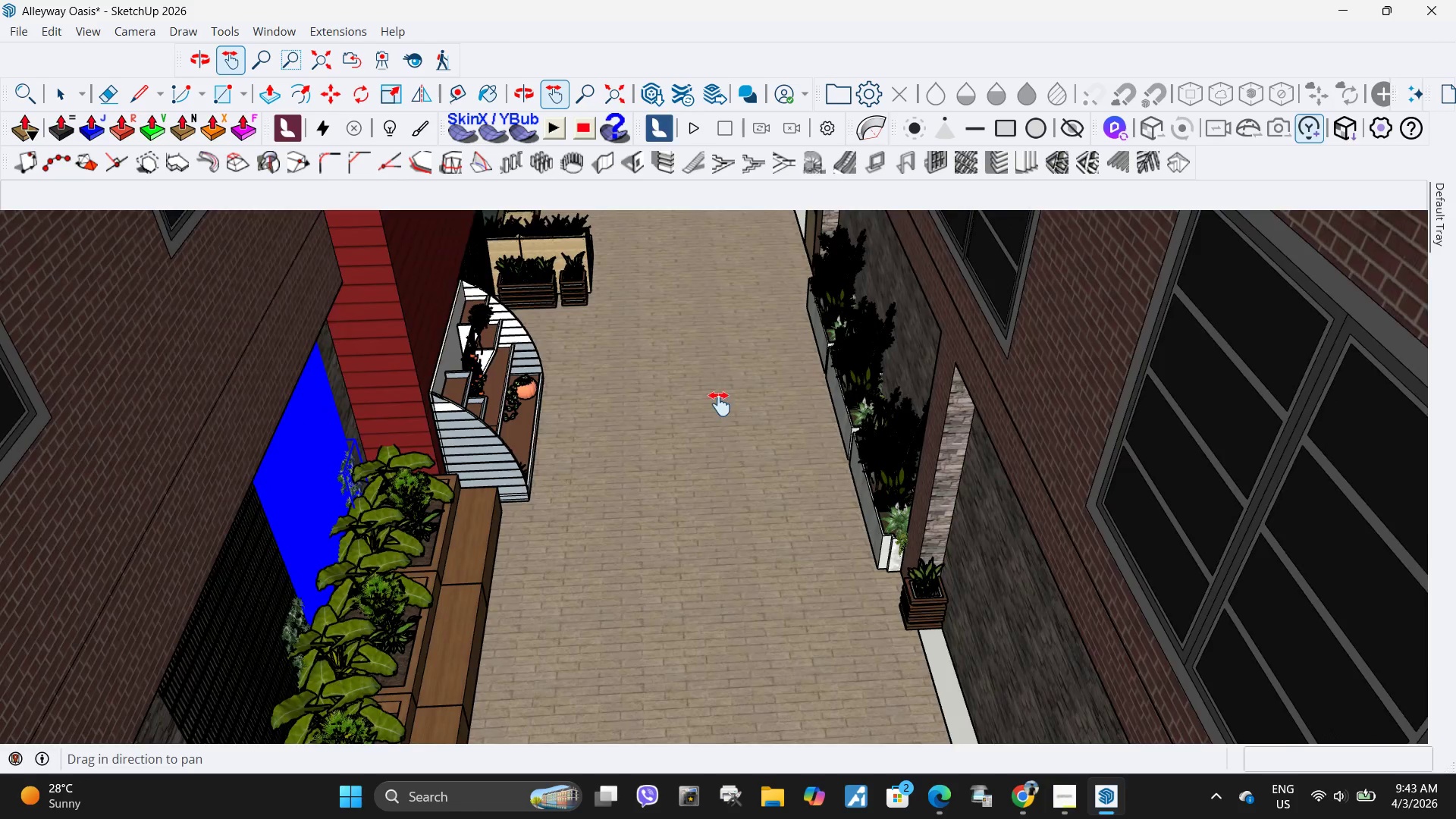 
key(Space)
 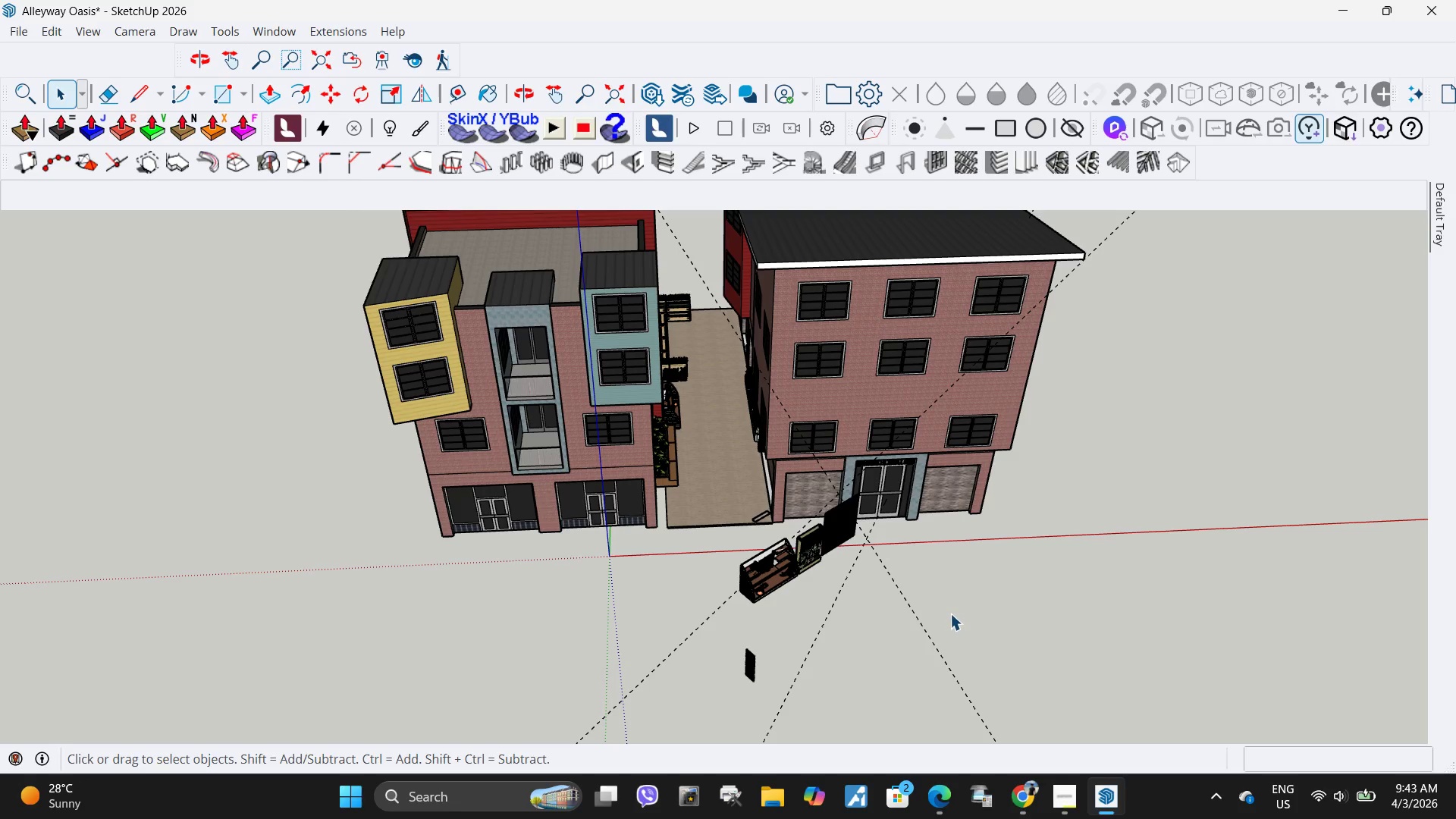 
scroll: coordinate [726, 410], scroll_direction: down, amount: 18.0
 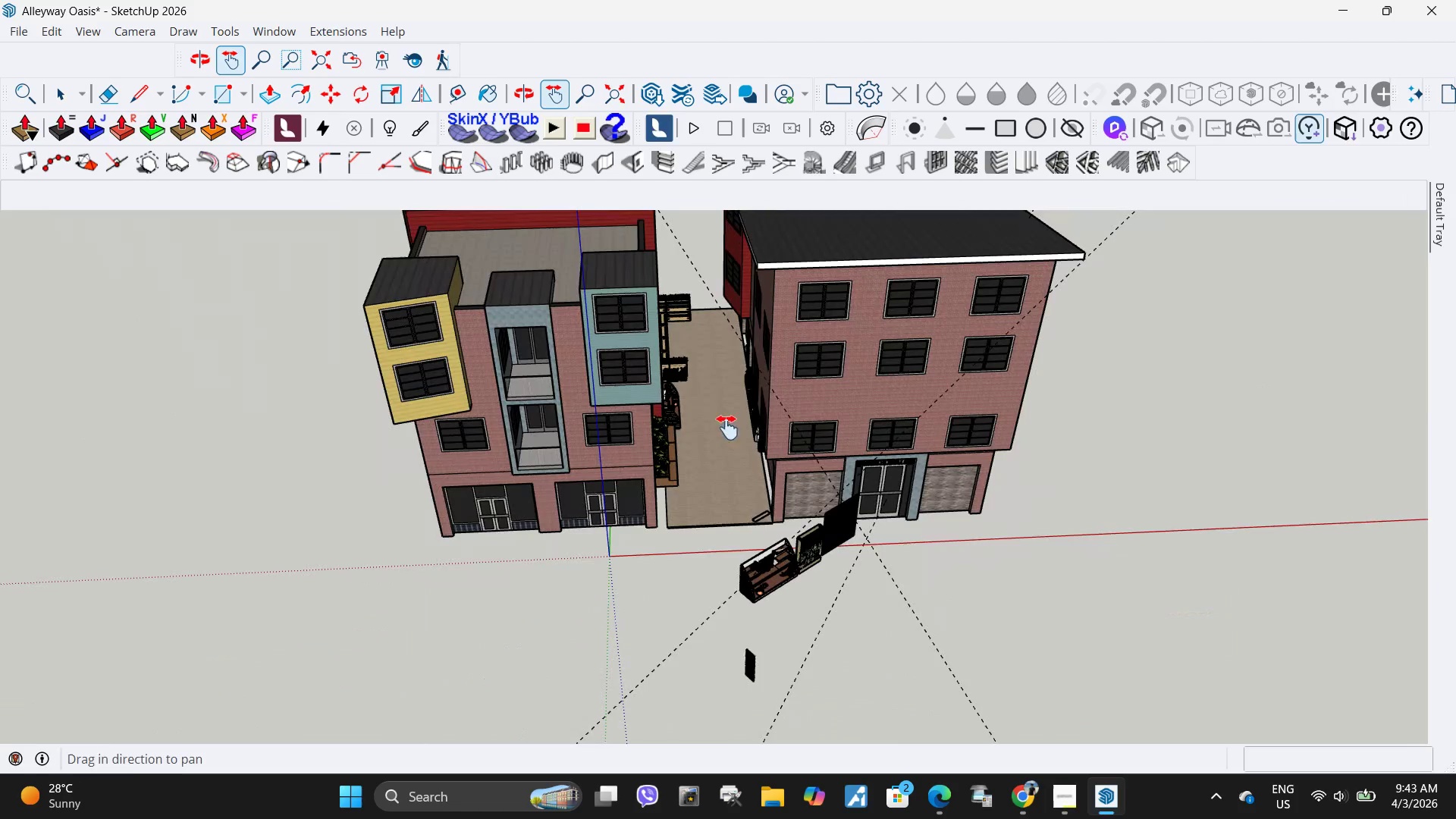 
left_click([950, 613])
 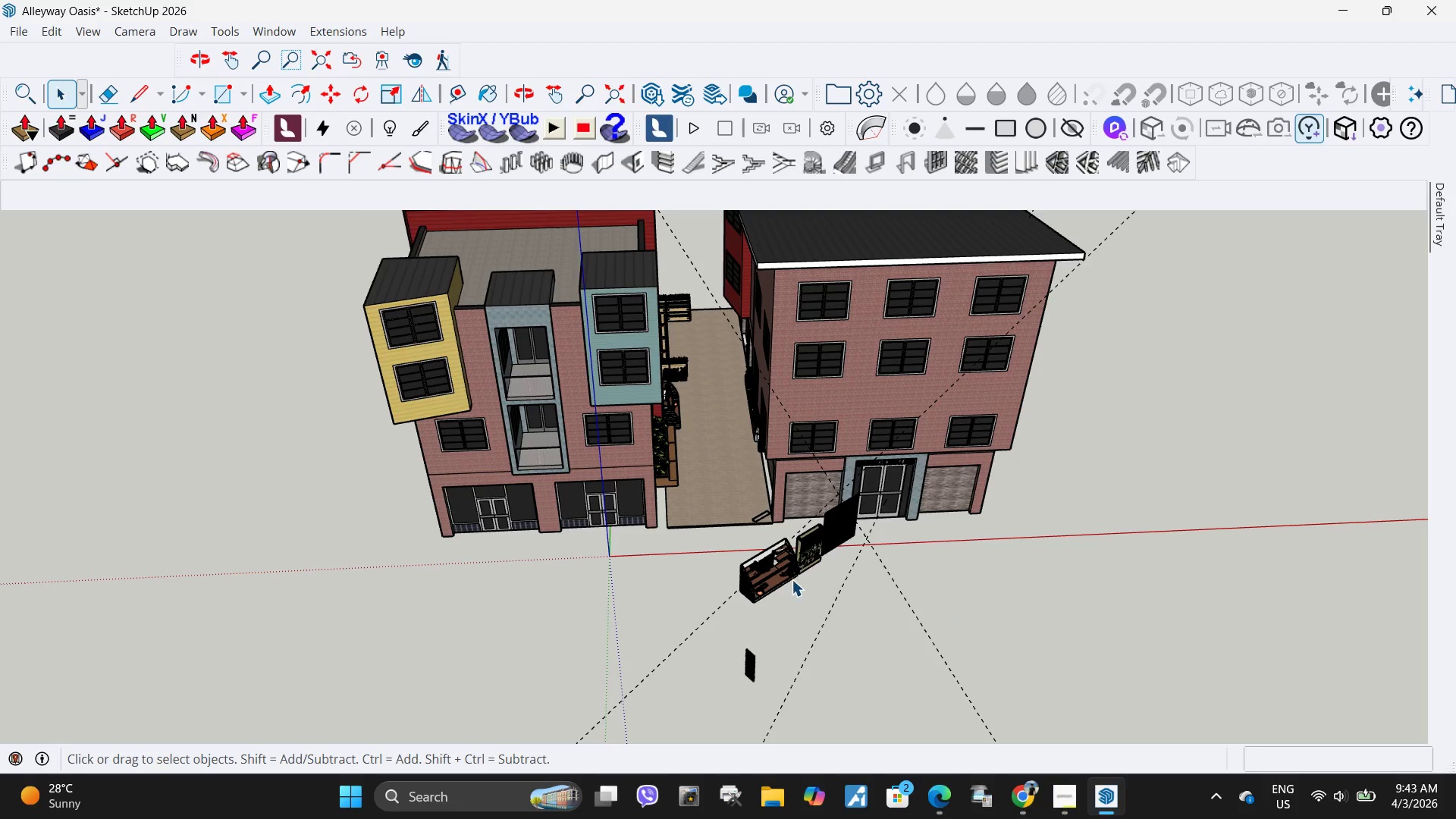 
left_click([784, 570])
 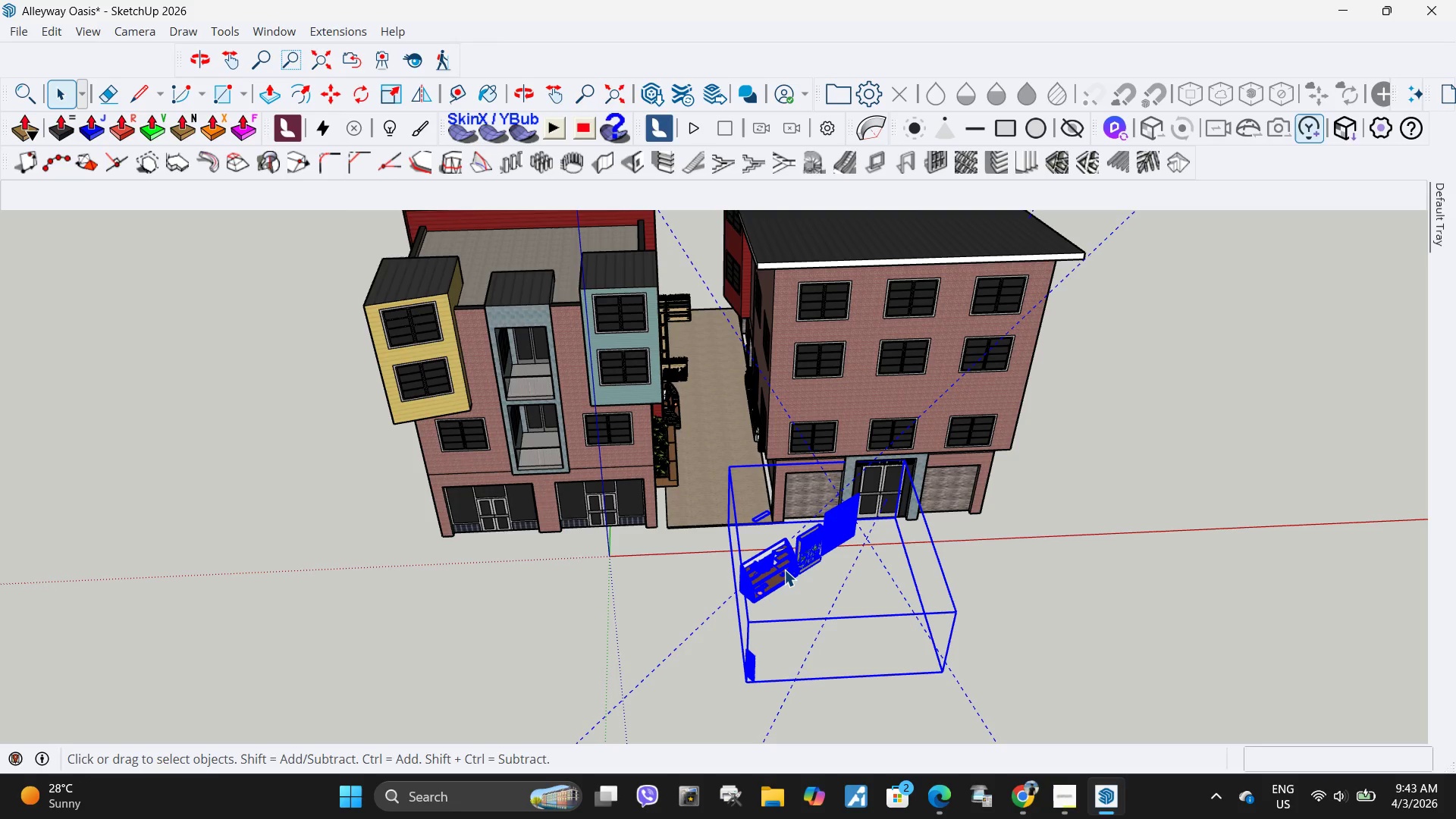 
key(Delete)
 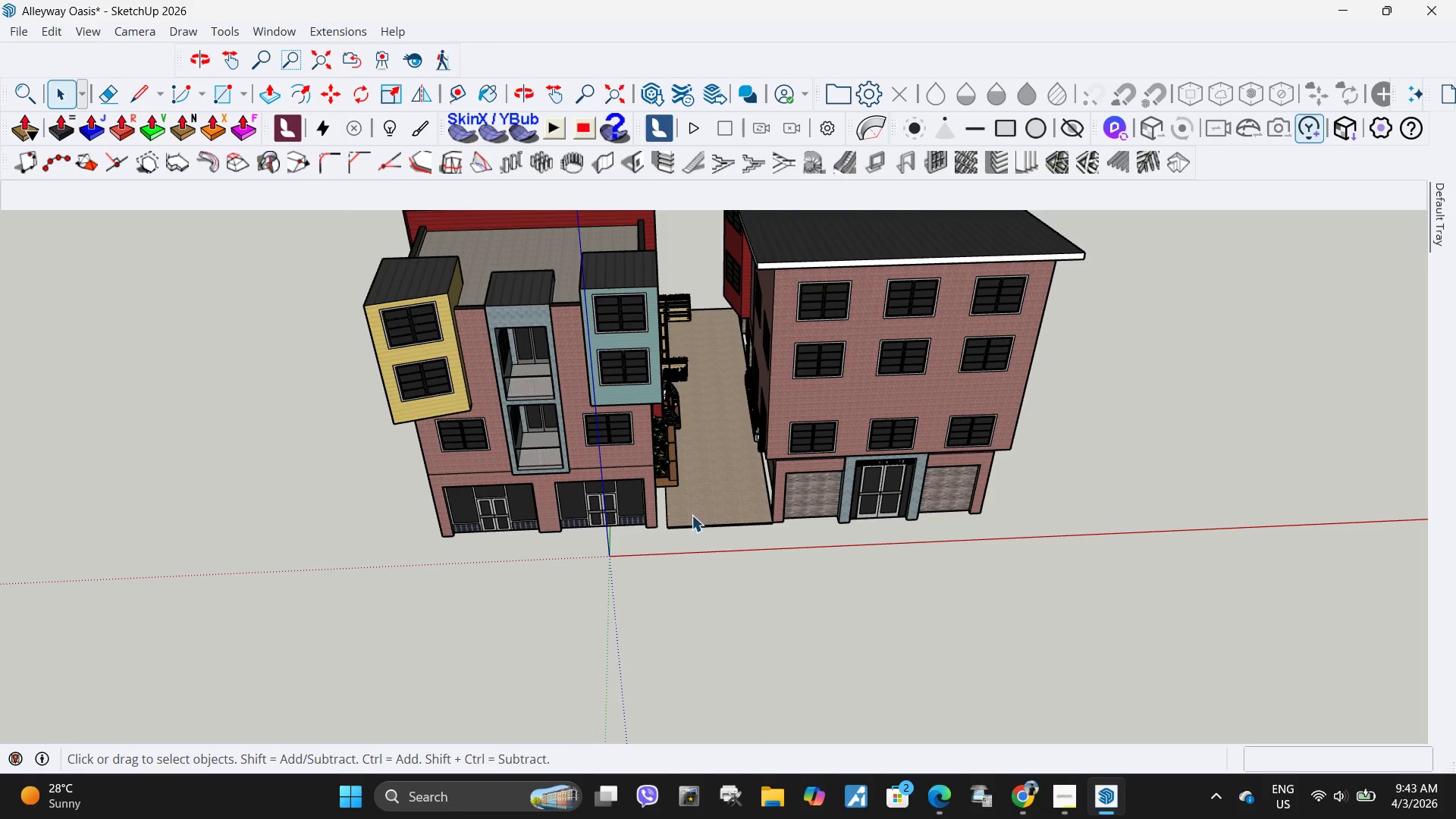 
scroll: coordinate [725, 406], scroll_direction: up, amount: 15.0
 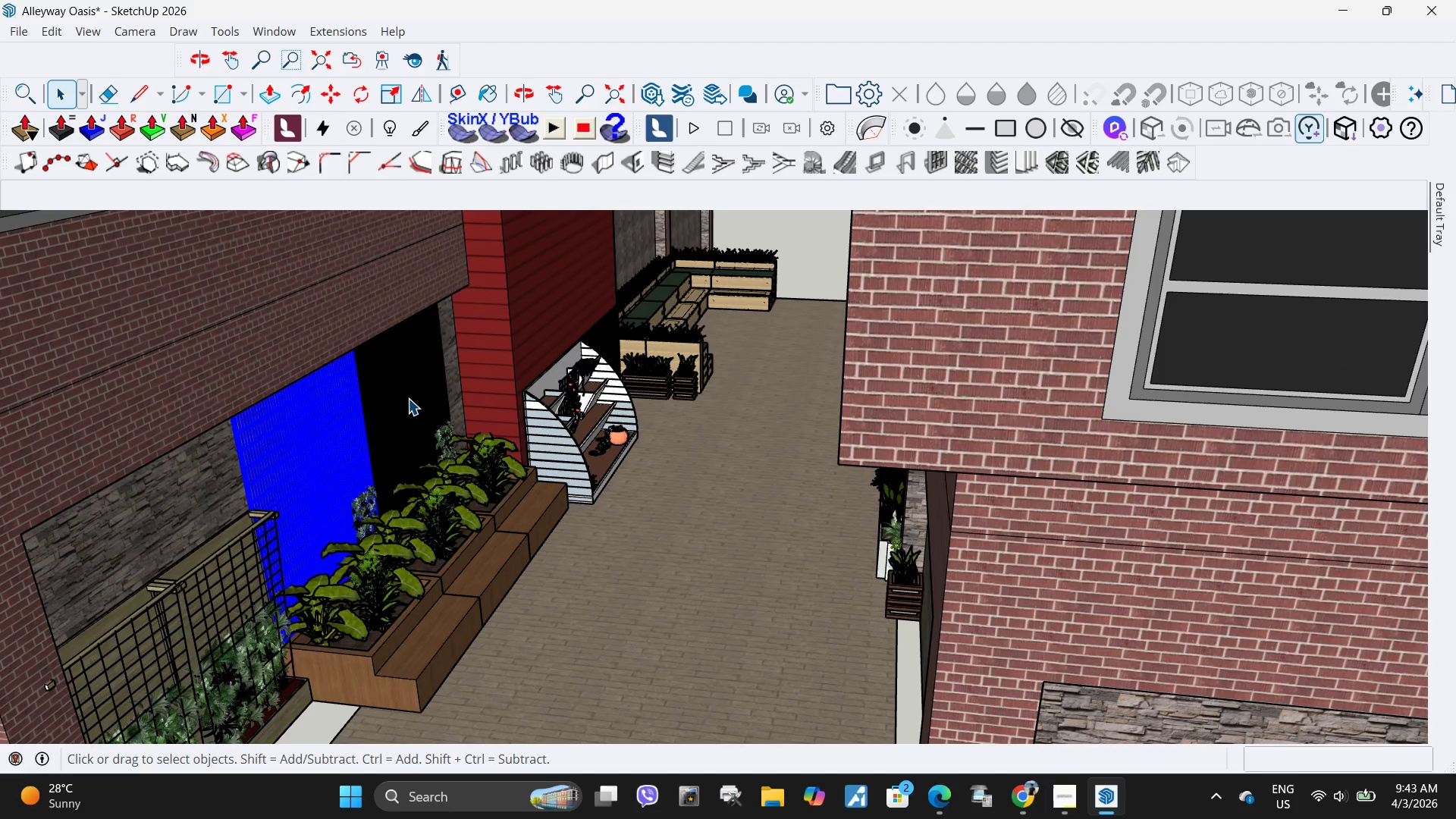 
hold_key(key=ControlLeft, duration=1.5)
left_click([409, 398])
 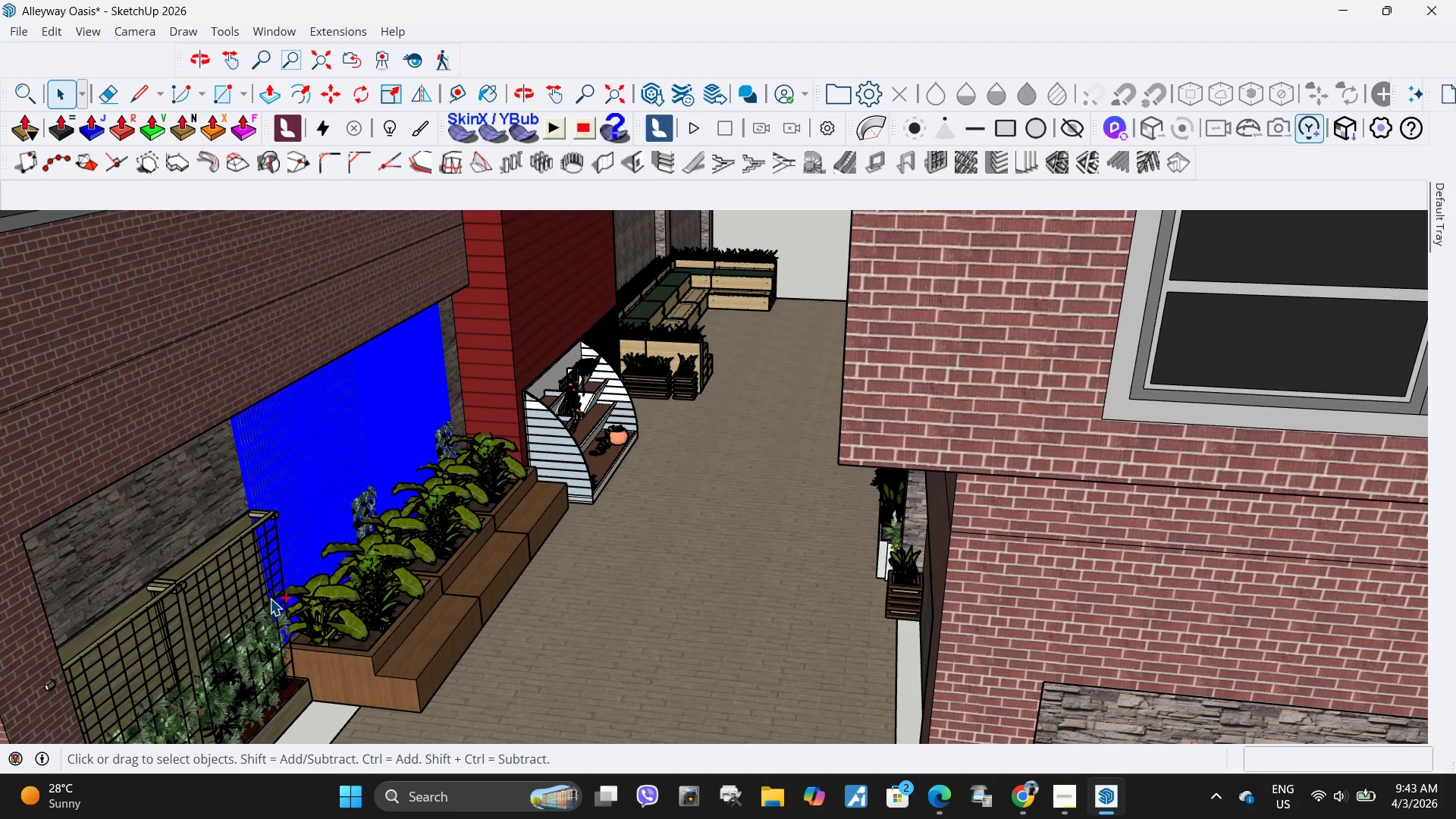 
left_click([253, 600])
 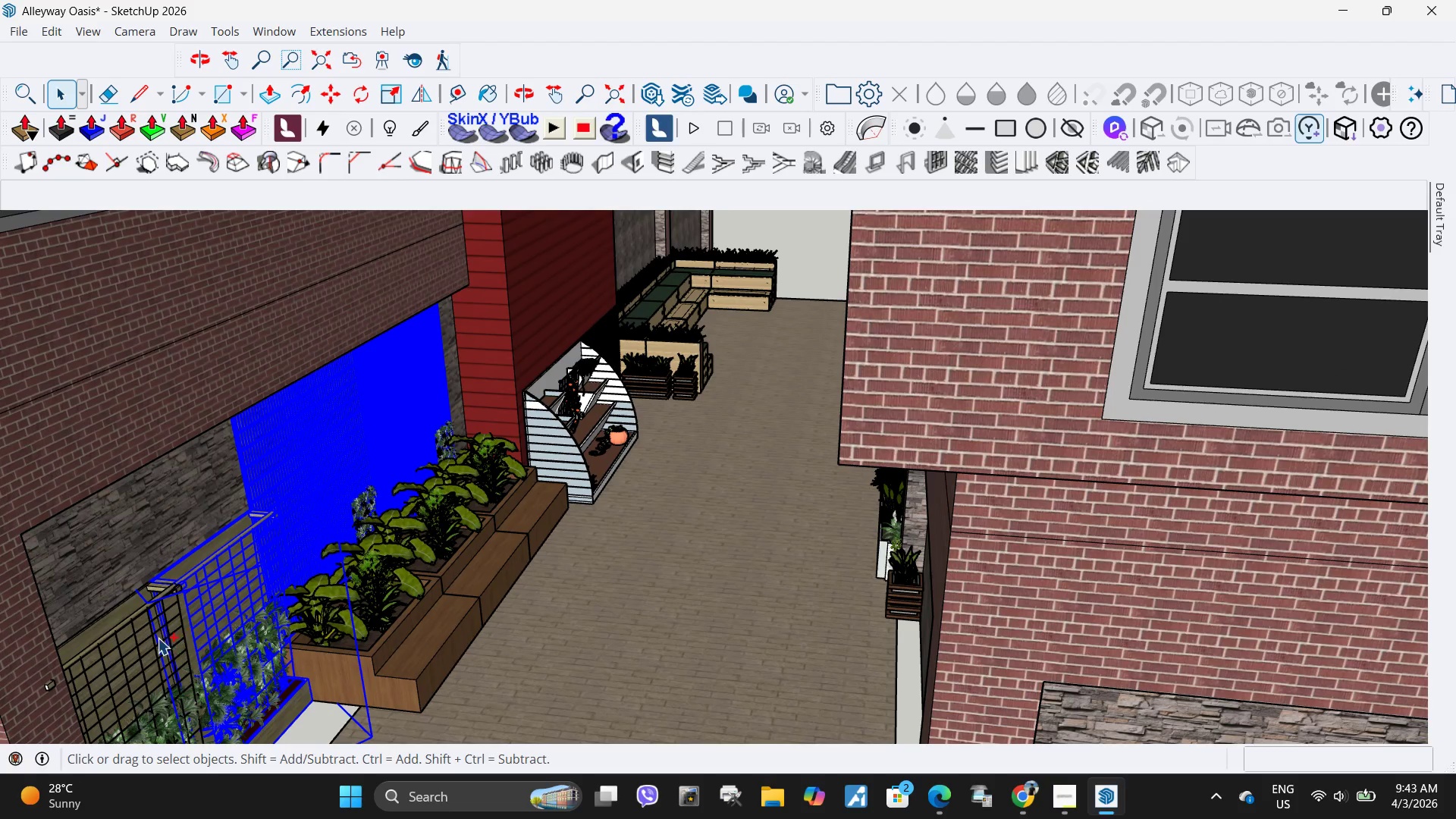 
hold_key(key=ControlLeft, duration=1.25)
left_click([105, 657])
 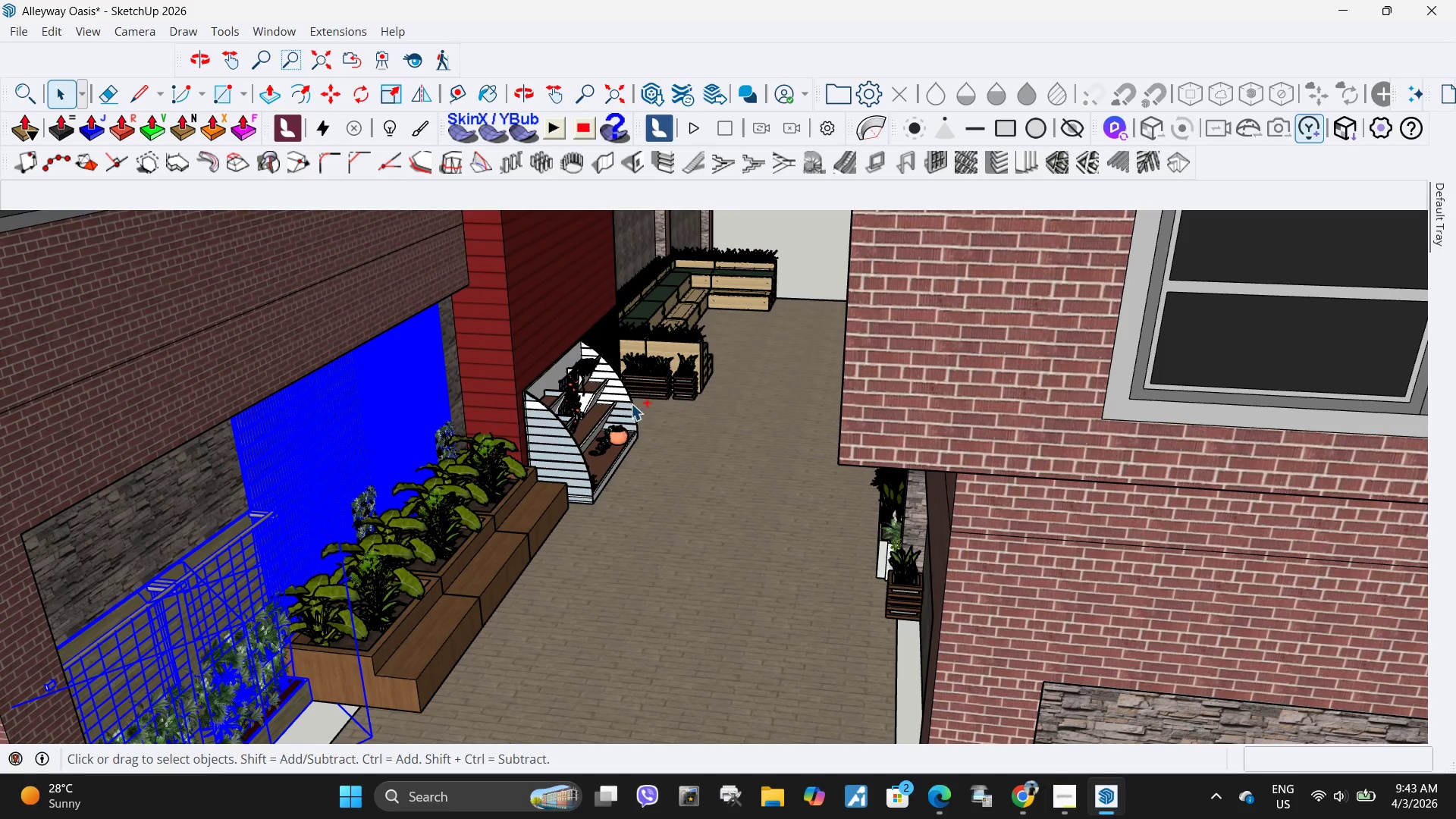 
left_click([578, 428])
 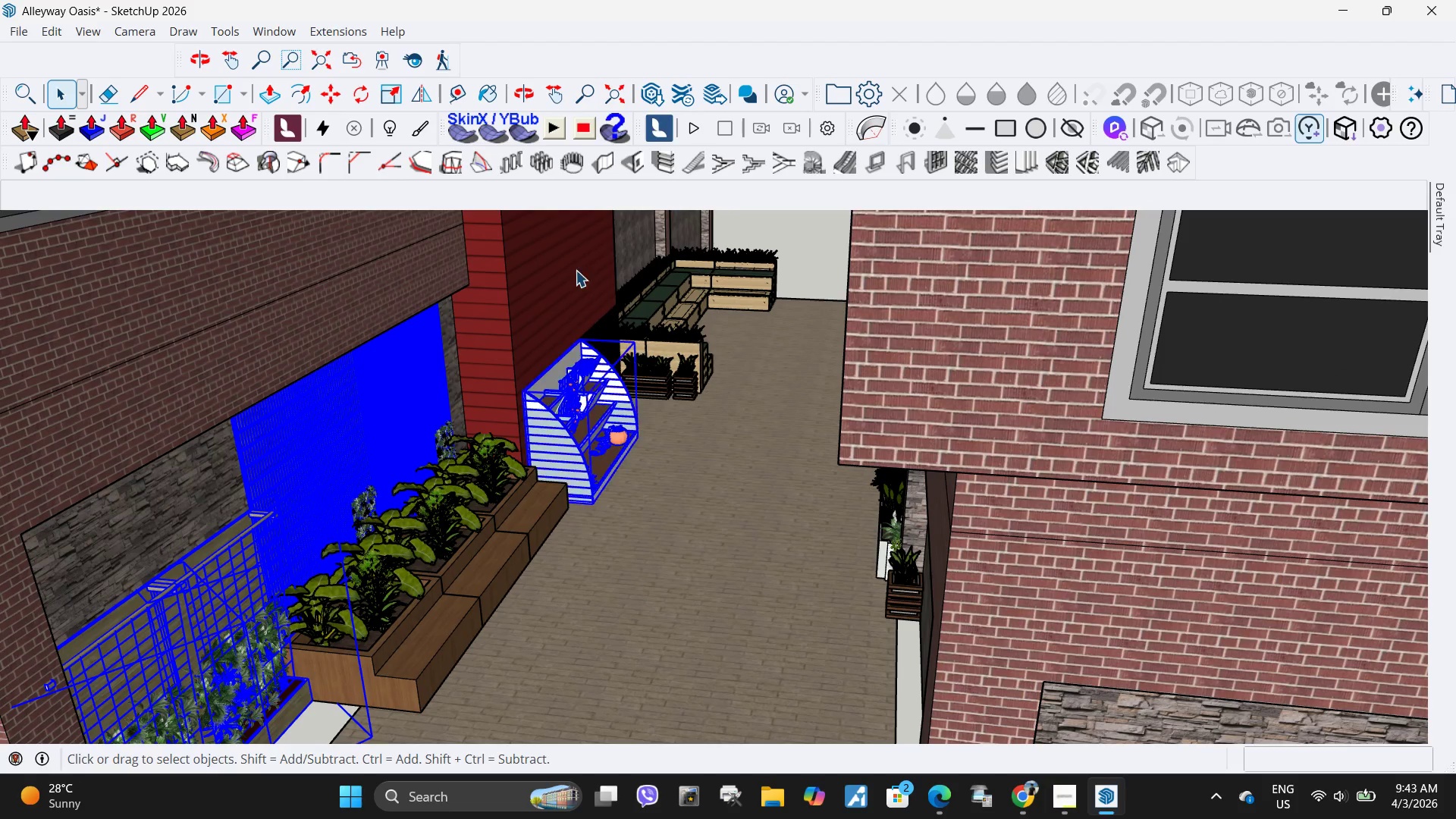 
hold_key(key=ControlLeft, duration=1.76)
scroll: coordinate [630, 332], scroll_direction: up, amount: 16.0
 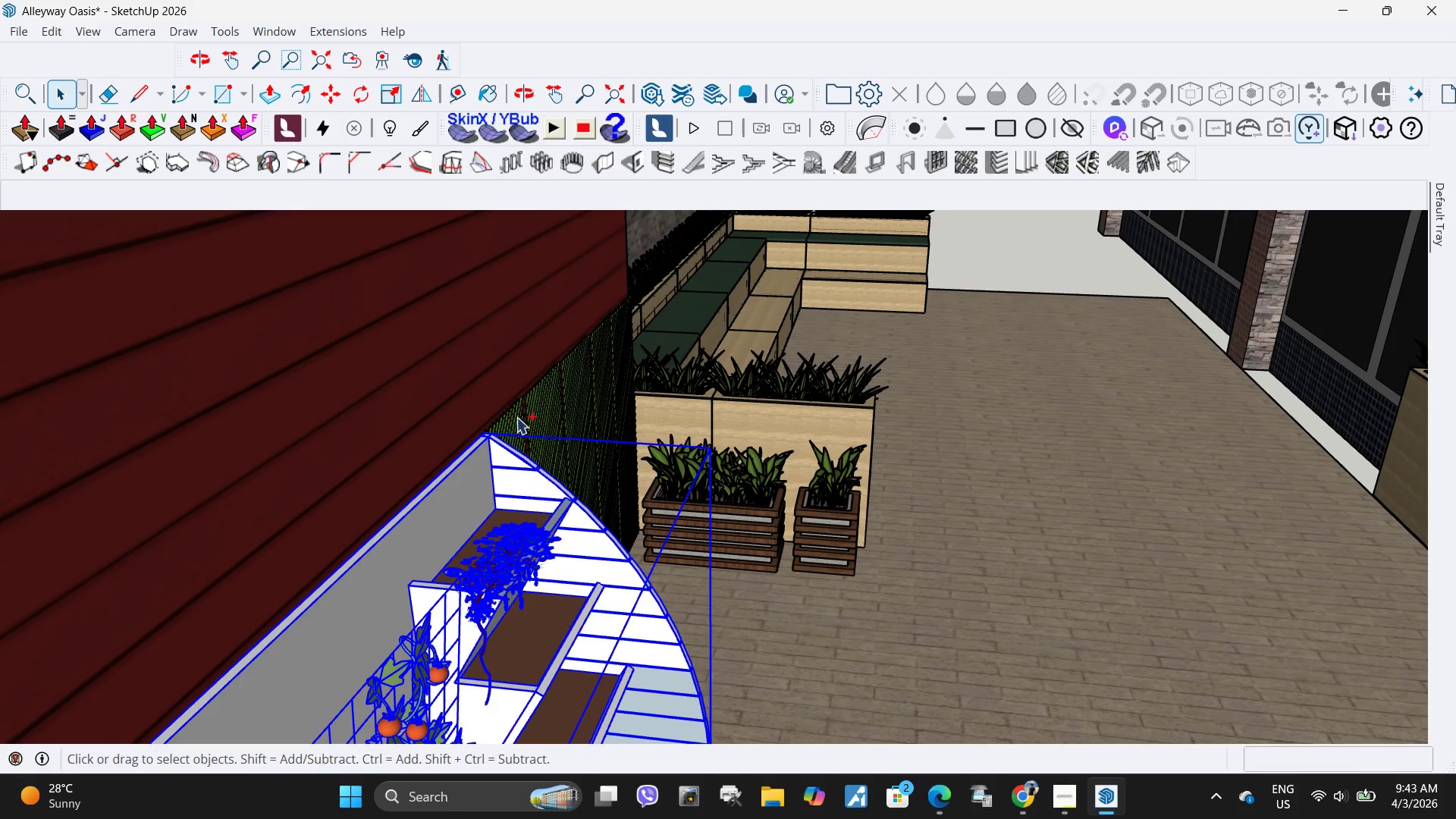 
left_click([517, 419])
 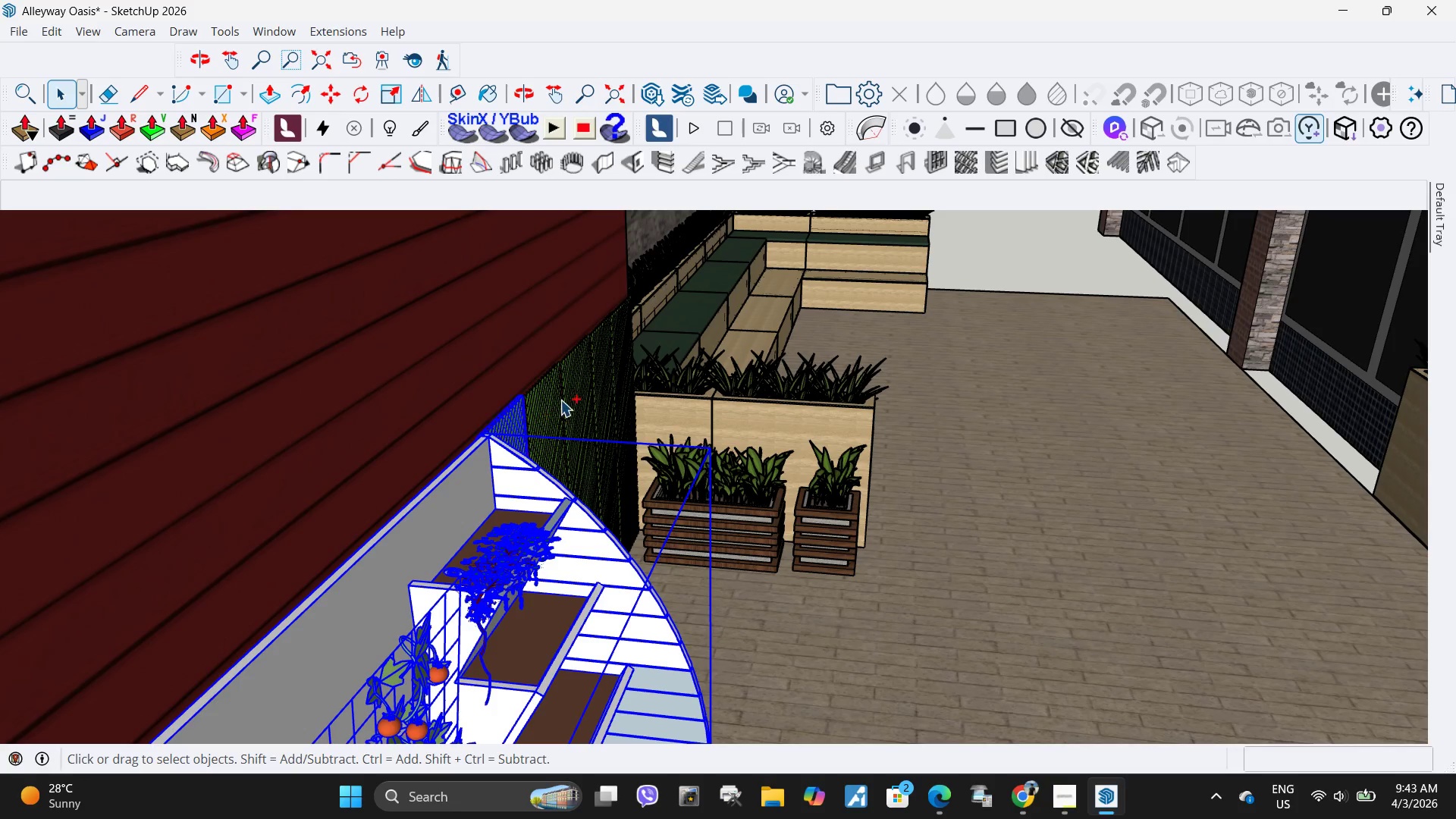 
hold_key(key=ControlLeft, duration=1.5)
double_click([580, 367])
 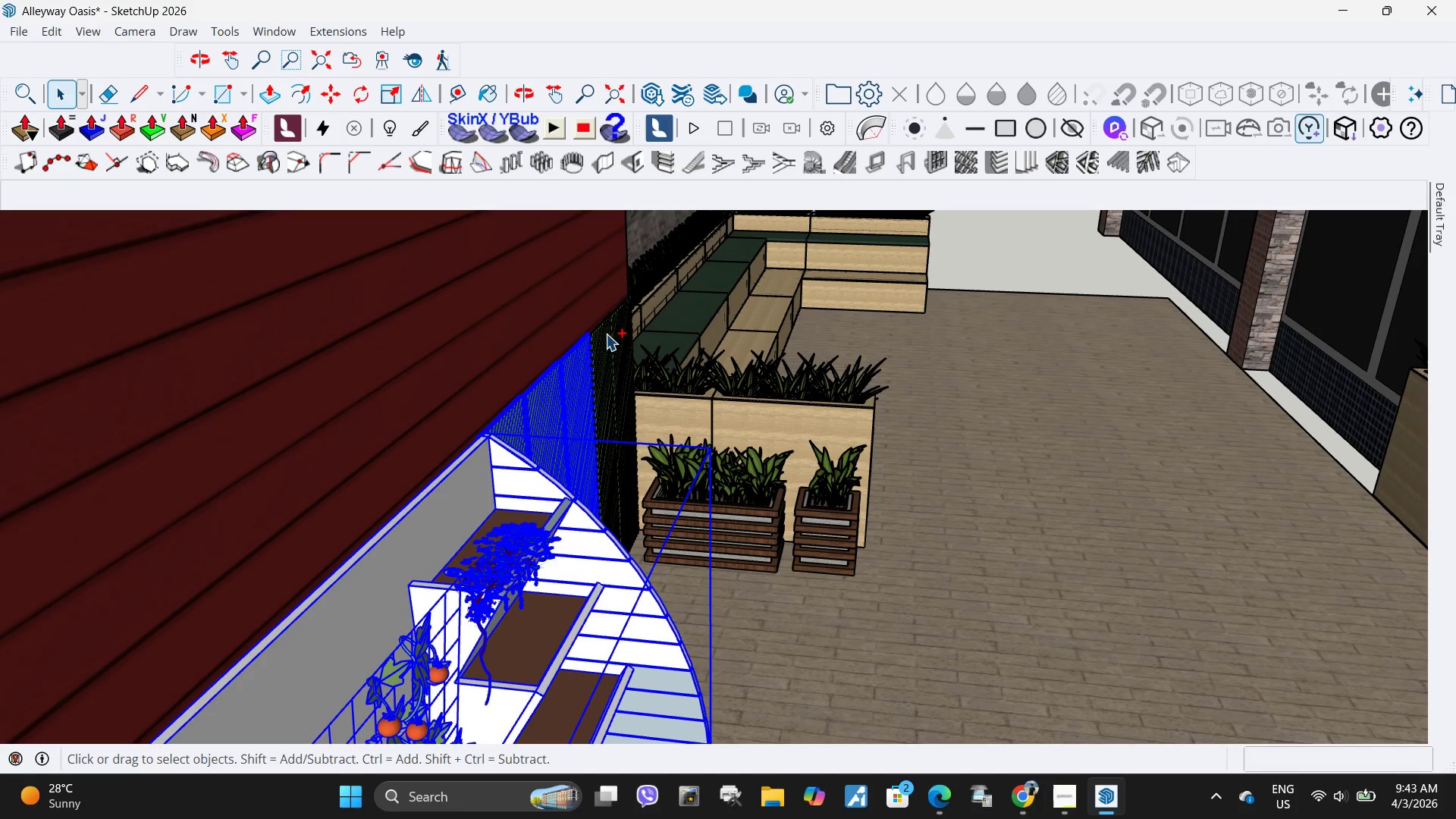 
left_click([608, 340])
 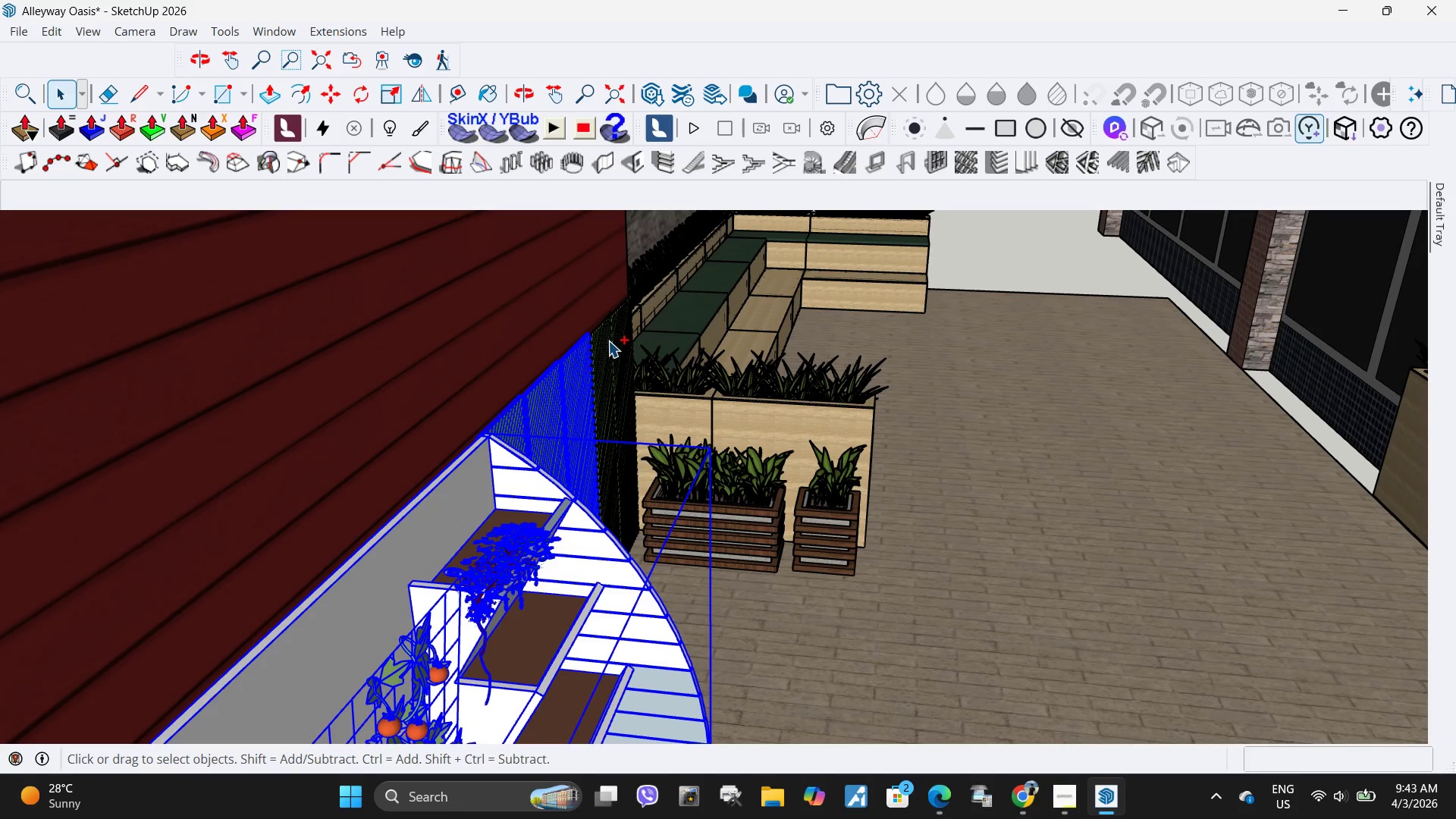 
hold_key(key=ControlLeft, duration=1.52)
left_click([757, 533])
 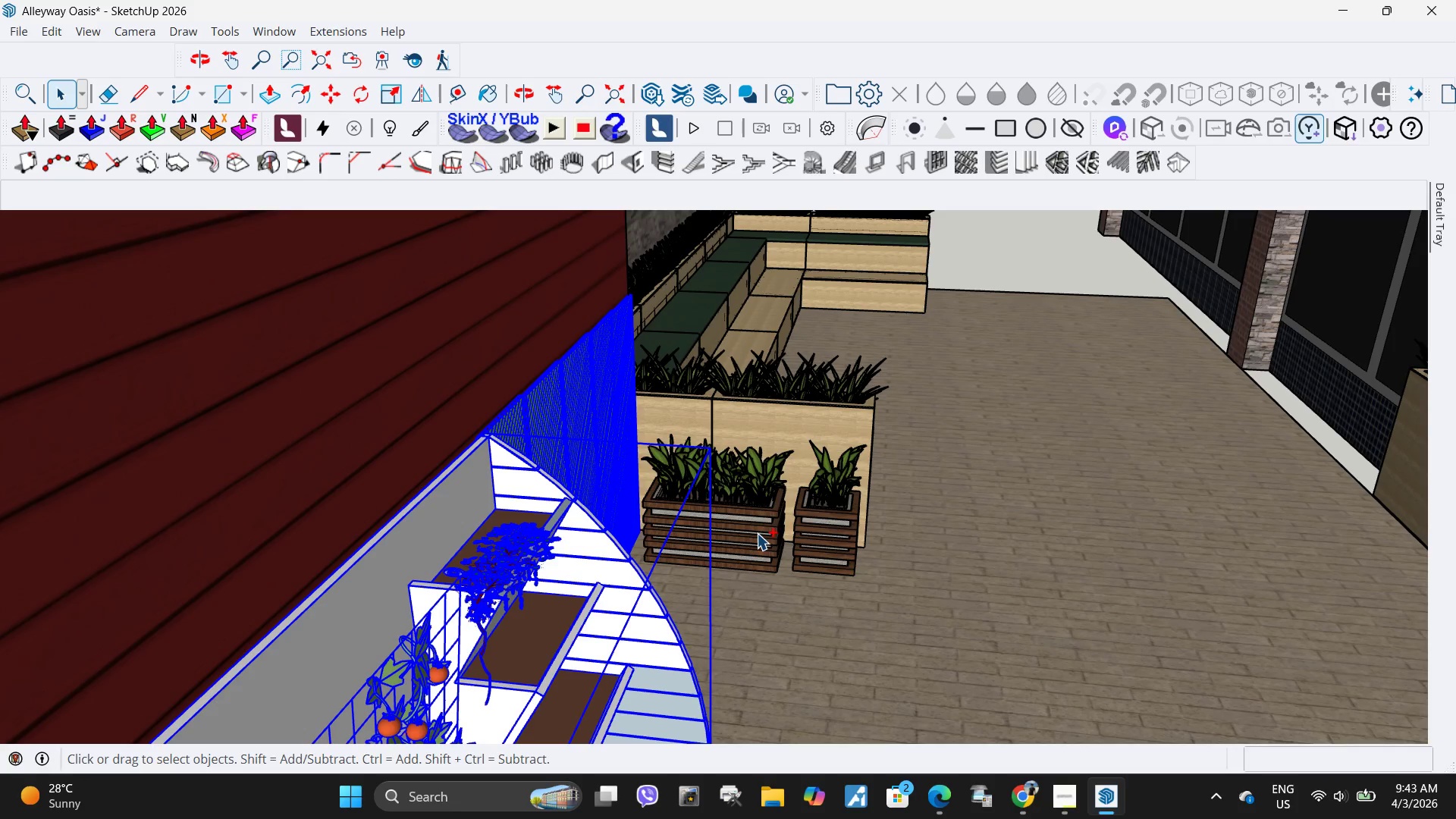 
hold_key(key=ControlLeft, duration=0.5)
 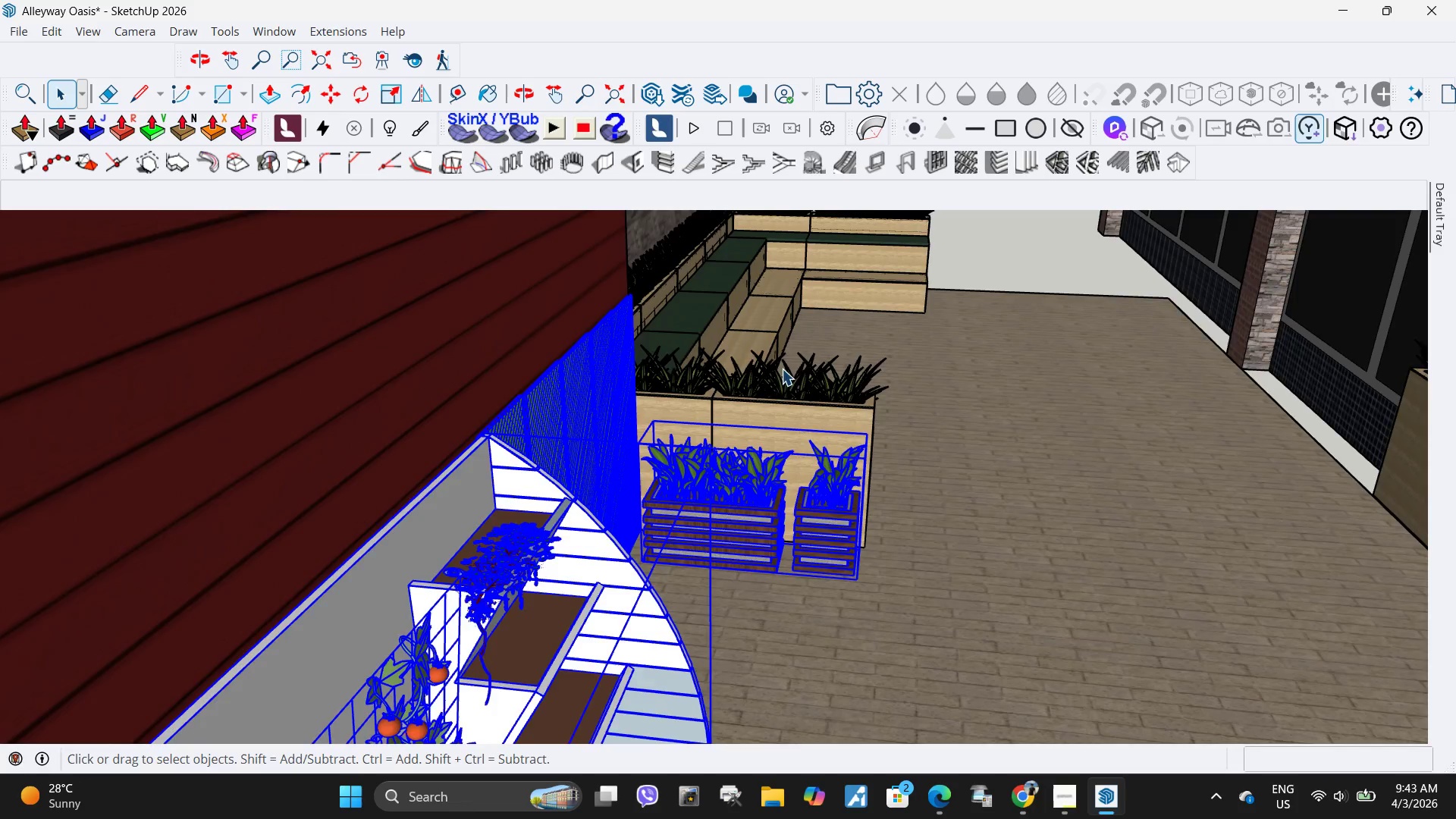 
scroll: coordinate [799, 373], scroll_direction: down, amount: 12.0
 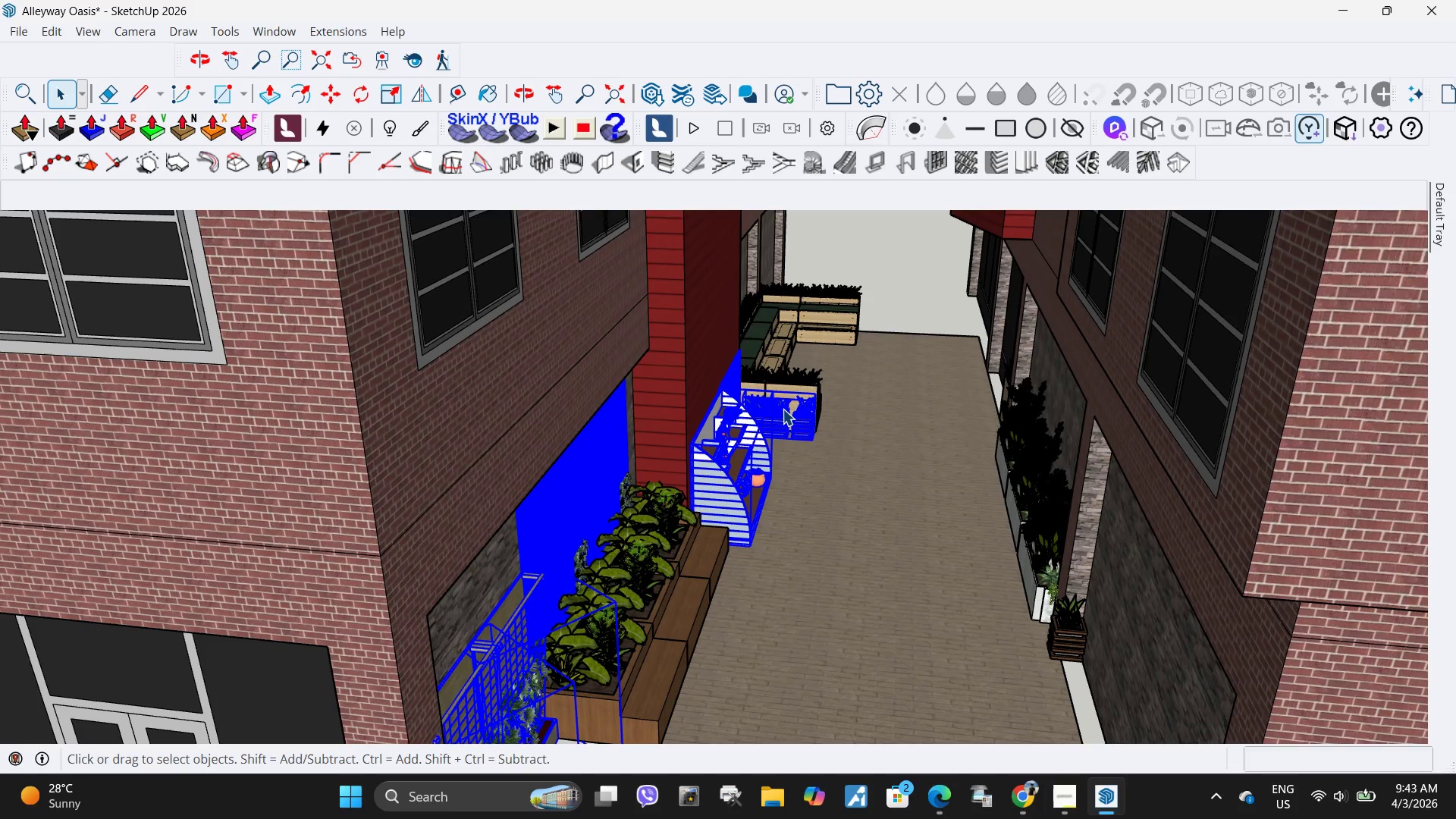 
right_click([783, 409])
 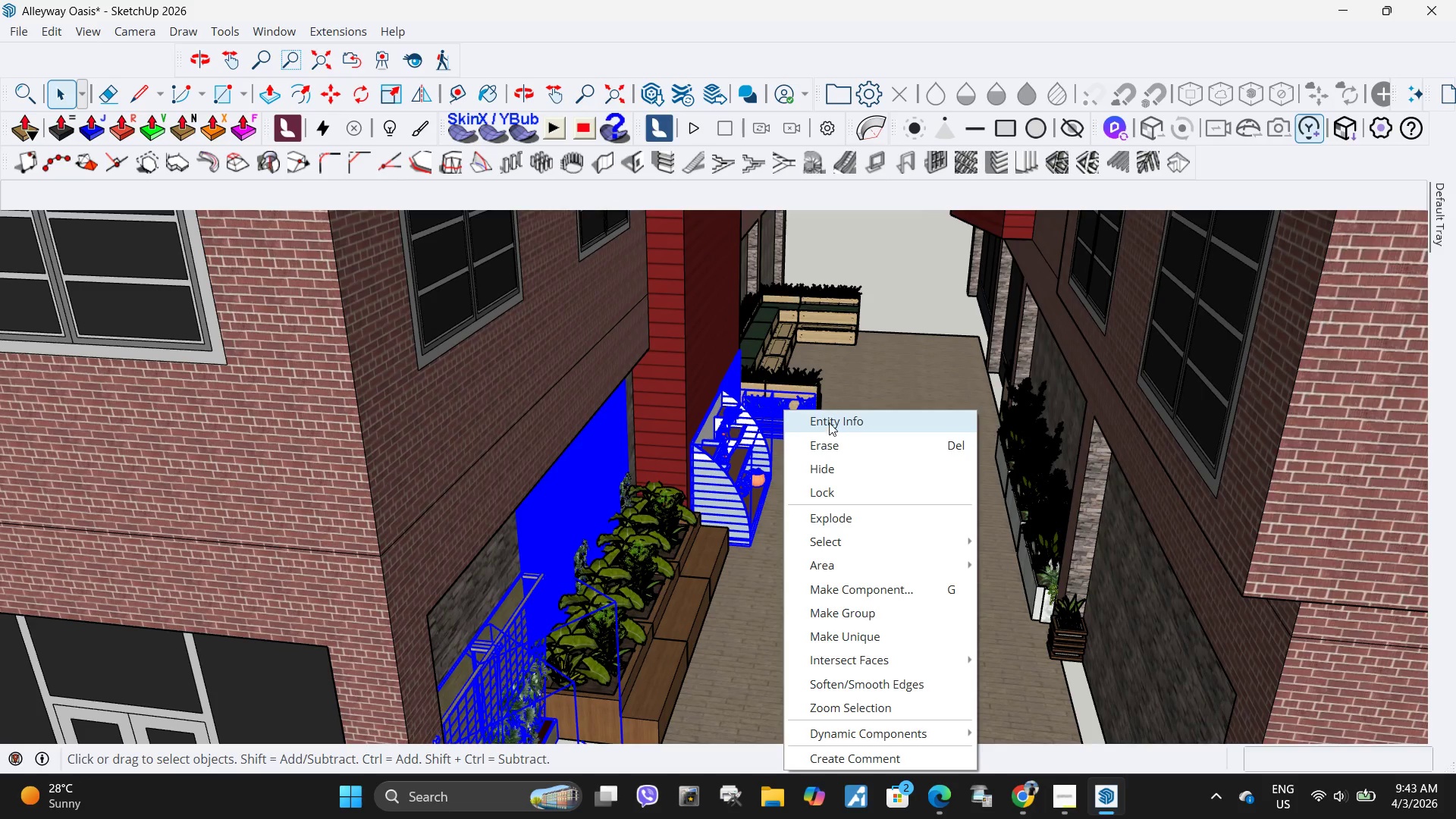 
left_click([829, 422])
 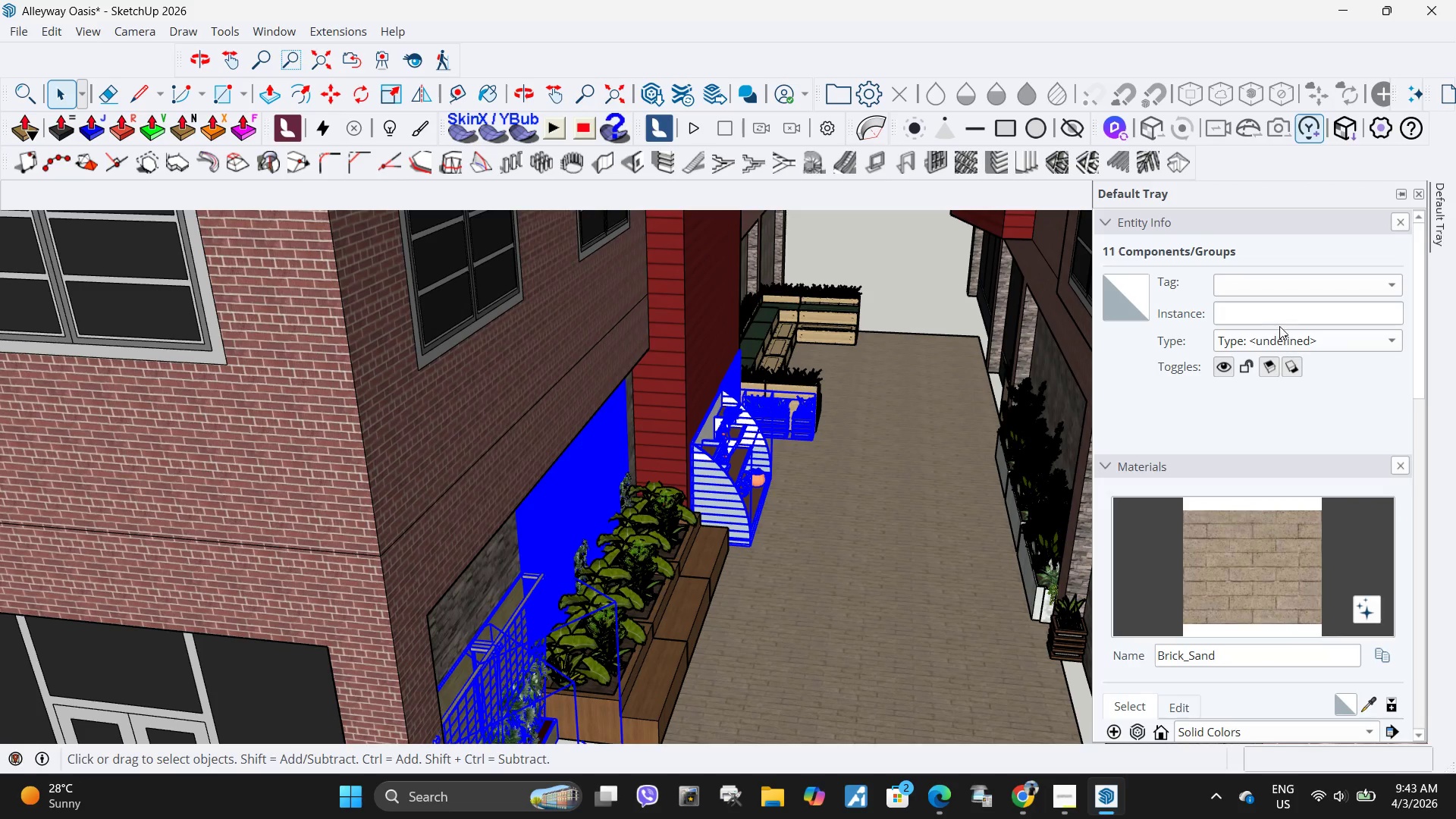 
left_click([1274, 285])
 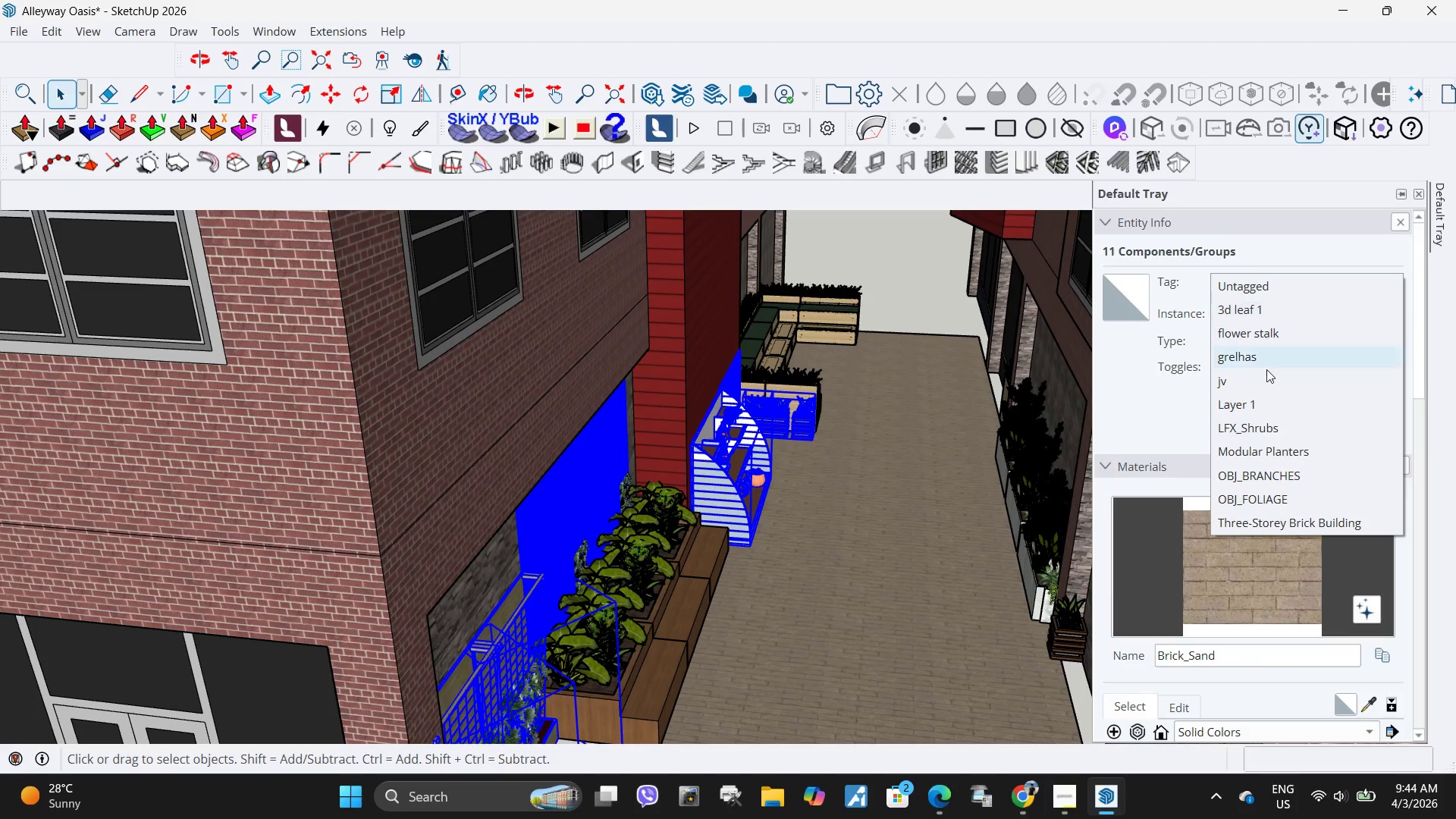 
left_click([1288, 453])
 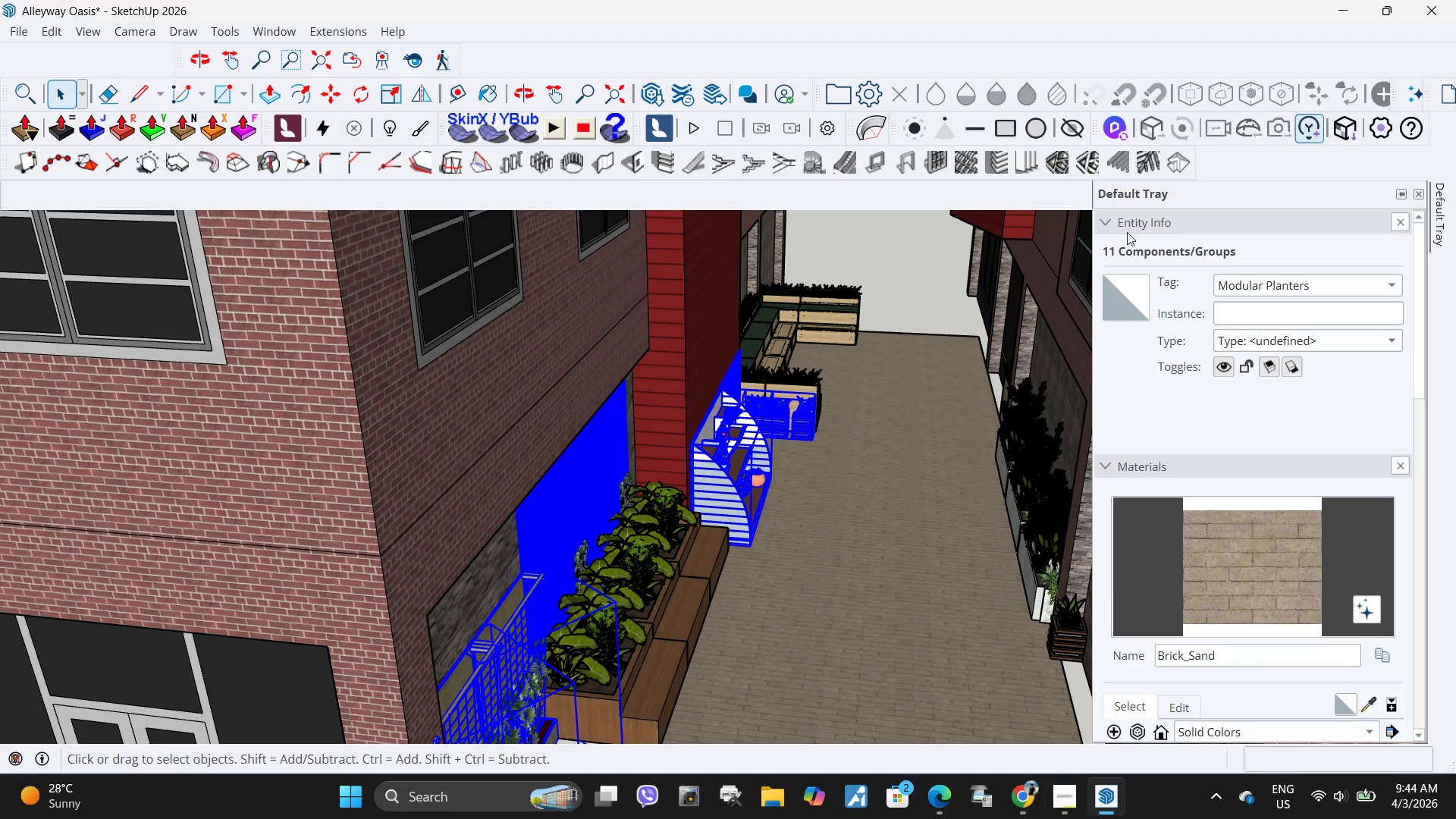 
left_click([1110, 223])
 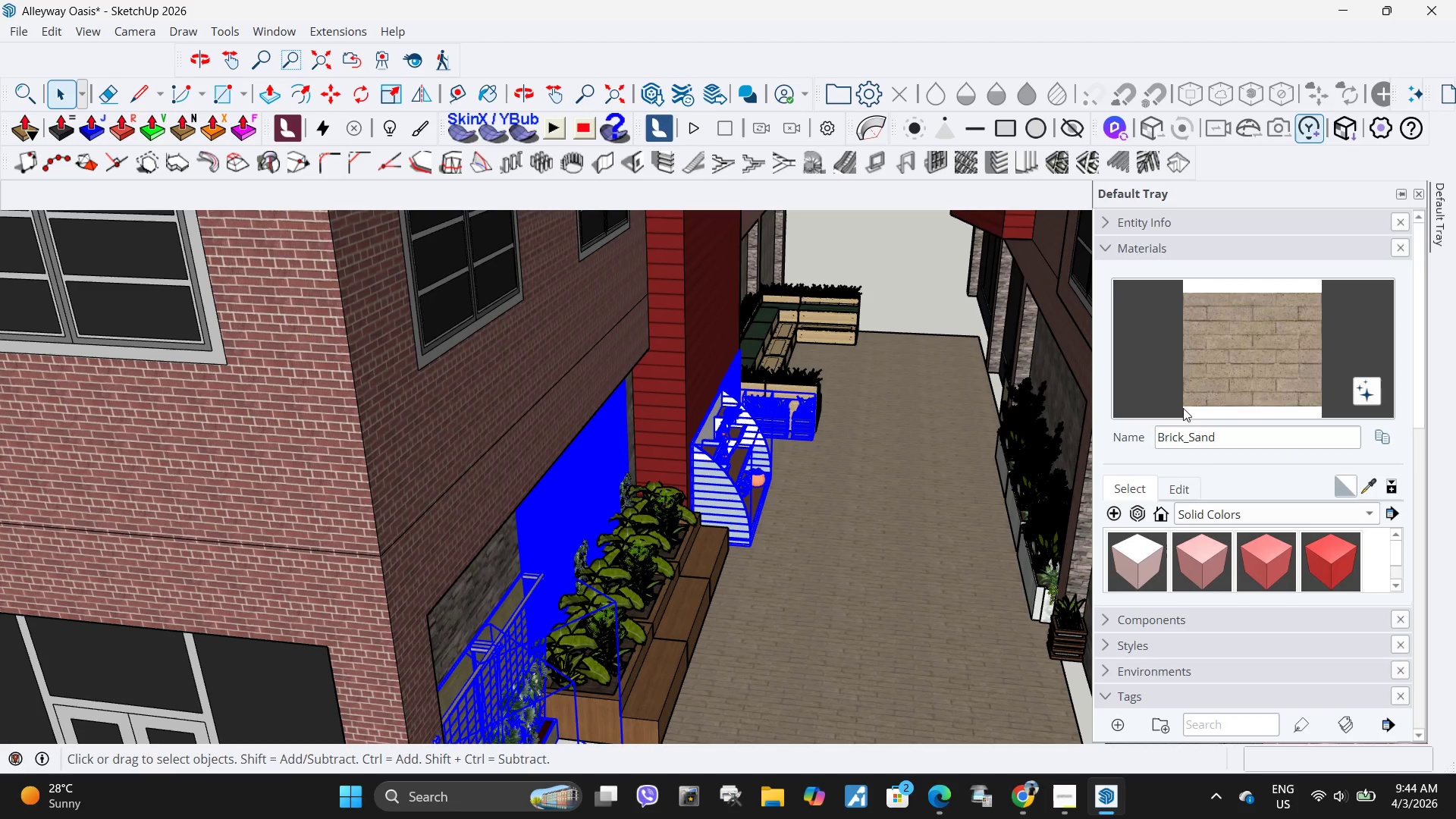 
scroll: coordinate [1185, 458], scroll_direction: down, amount: 5.0
 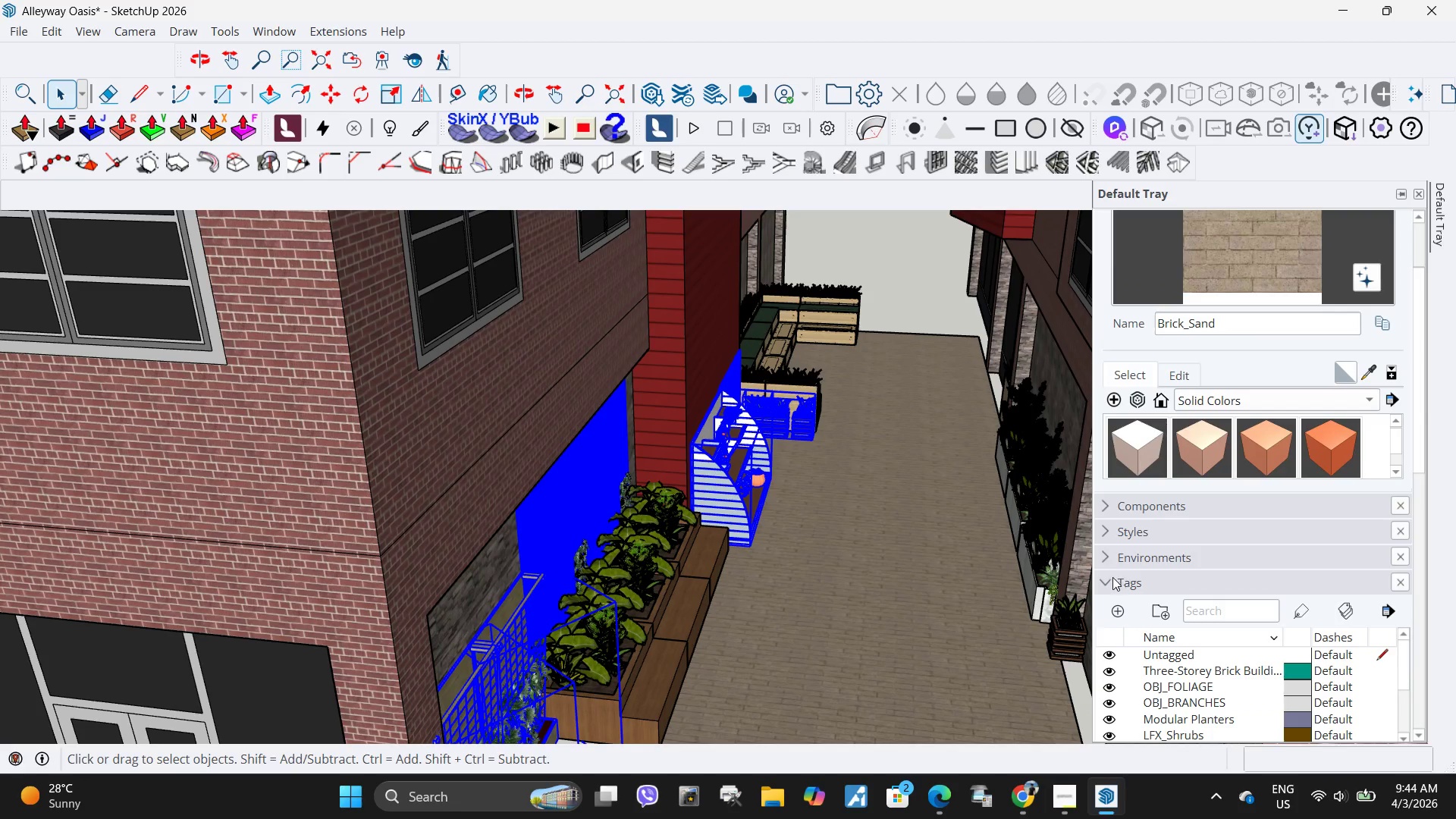 
left_click([1106, 582])
 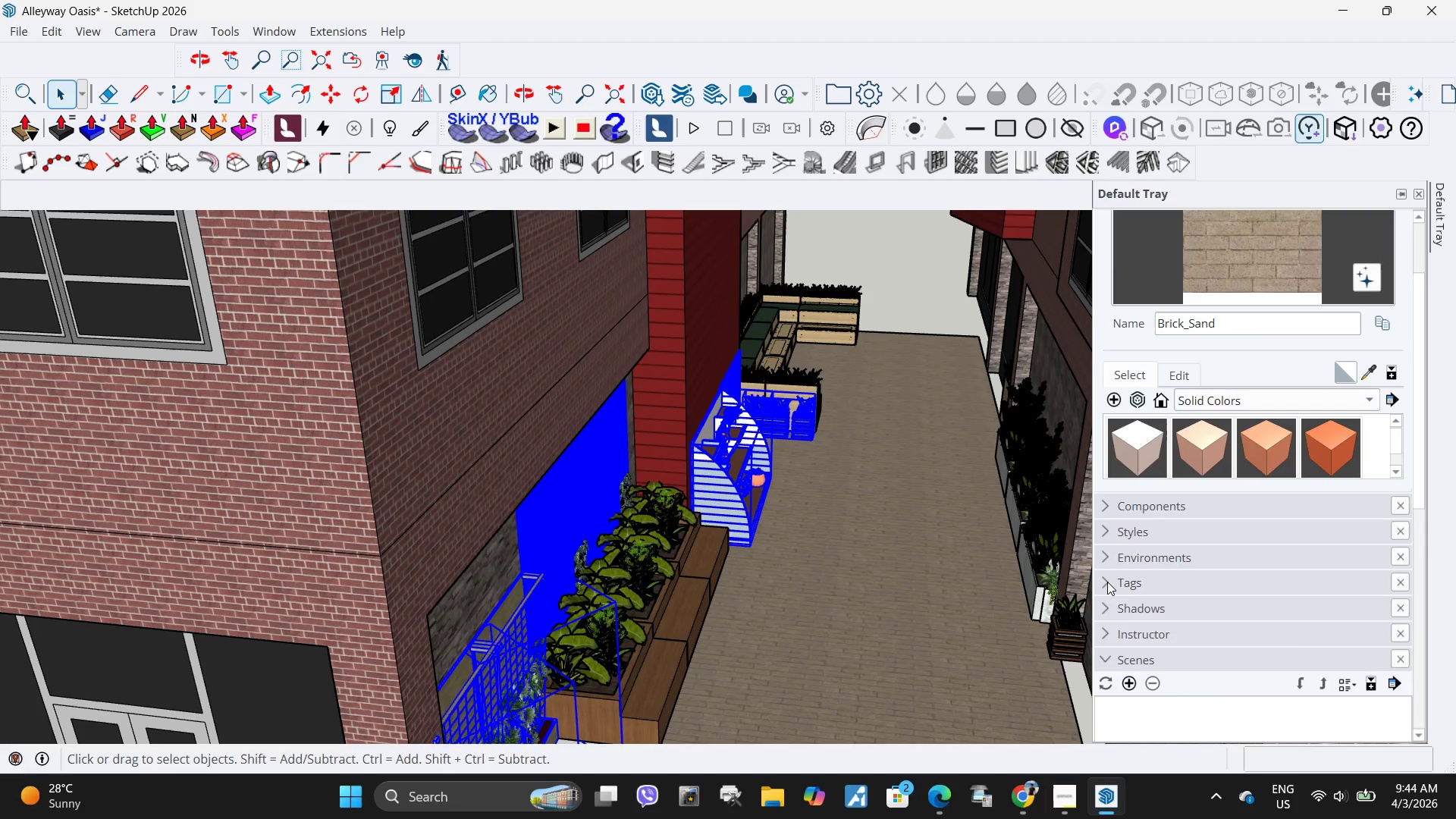 
left_click([1107, 582])
 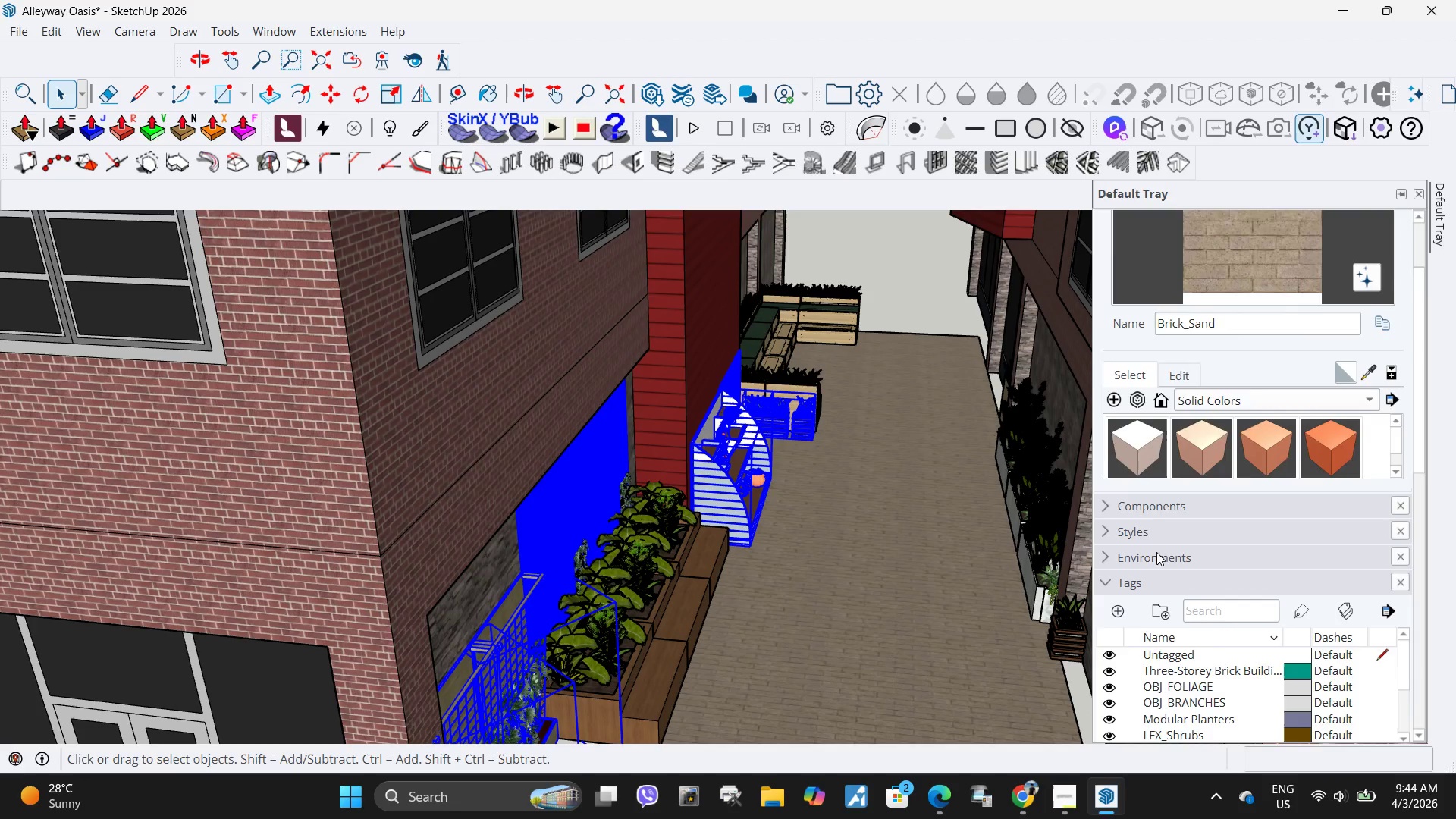 
scroll: coordinate [1167, 548], scroll_direction: down, amount: 3.0
 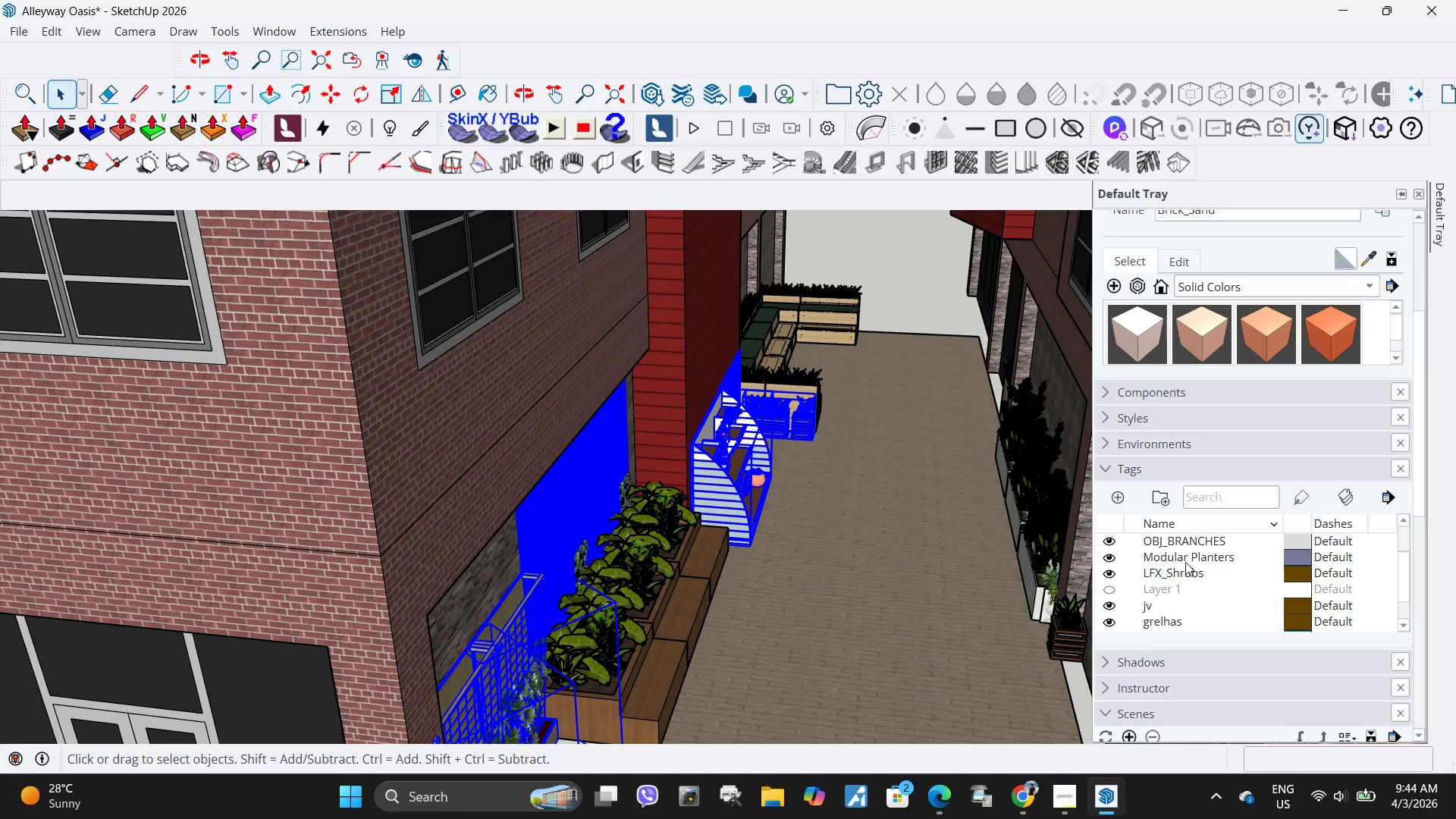 
scroll: coordinate [1185, 567], scroll_direction: up, amount: 2.0
 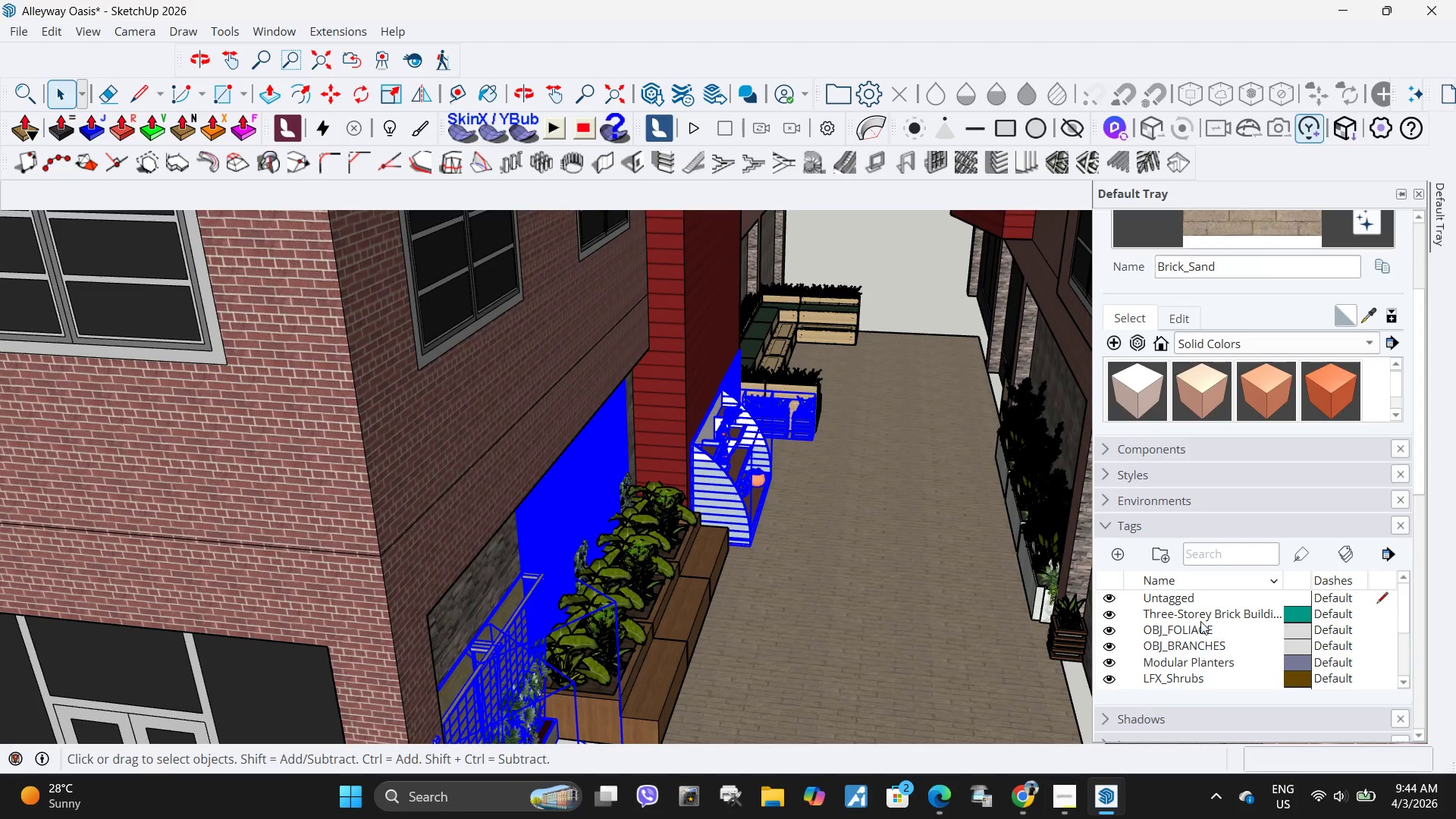 
left_click([1200, 629])
 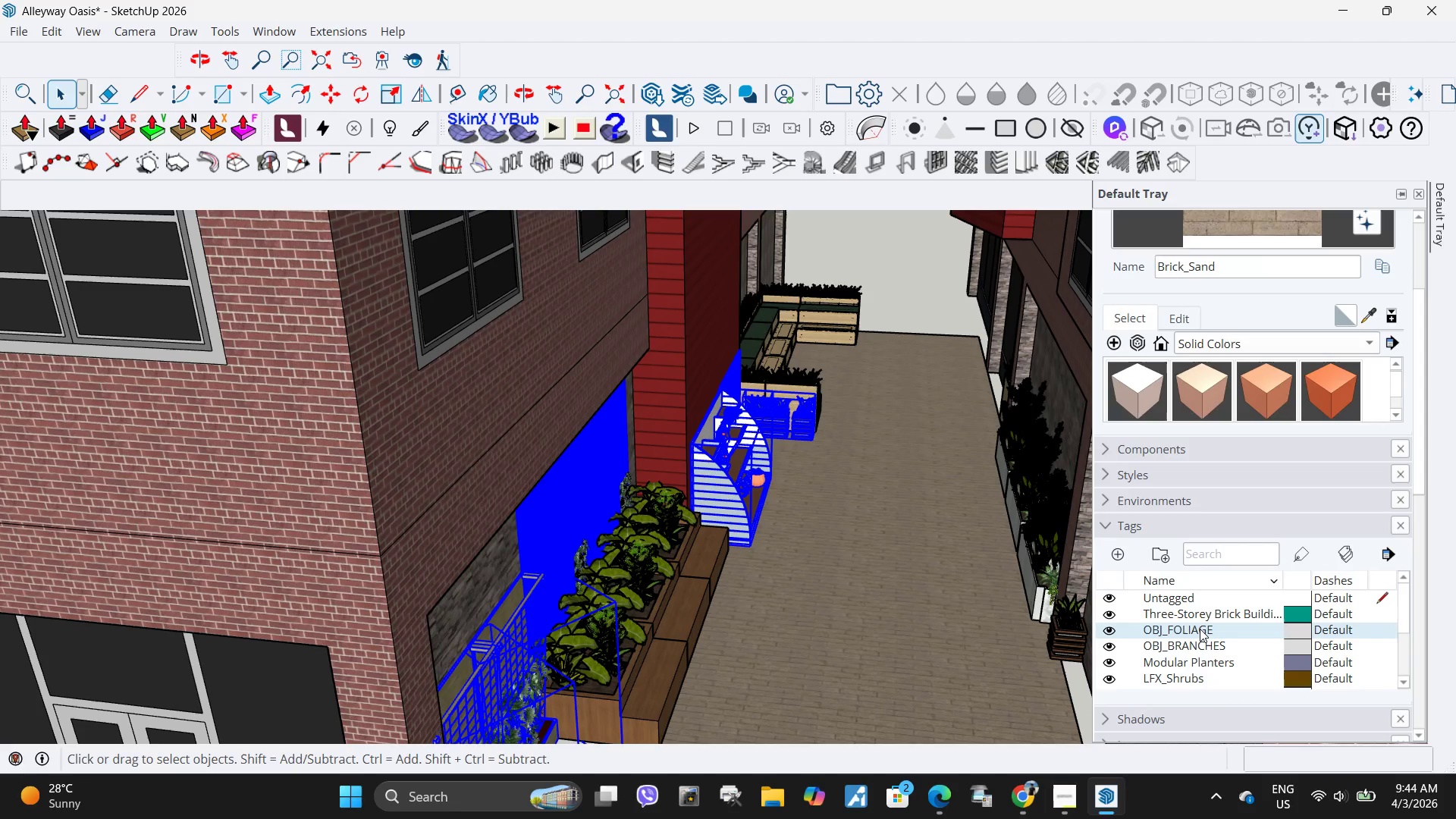 
right_click([1200, 629])
 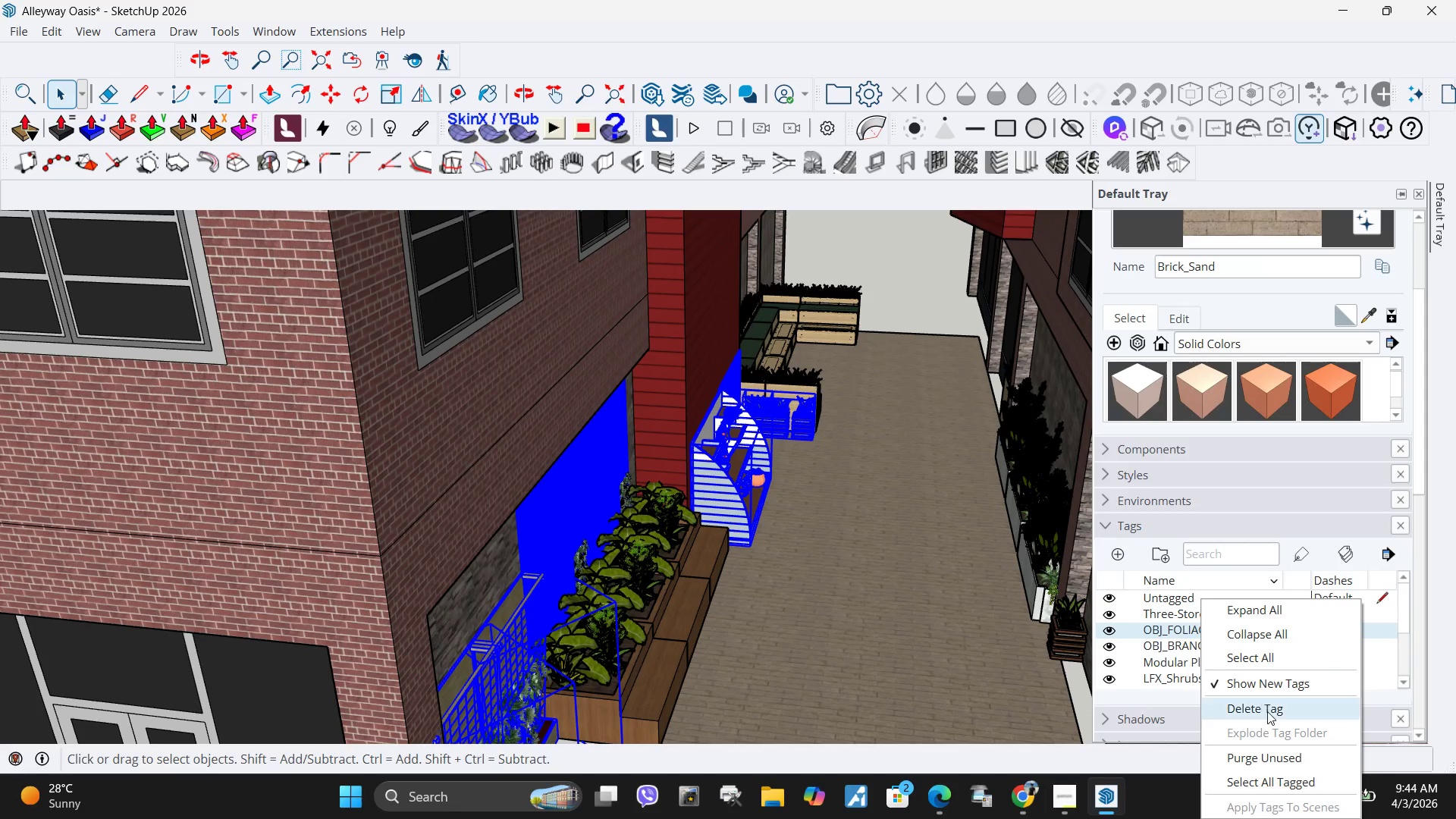 
left_click([1269, 711])
 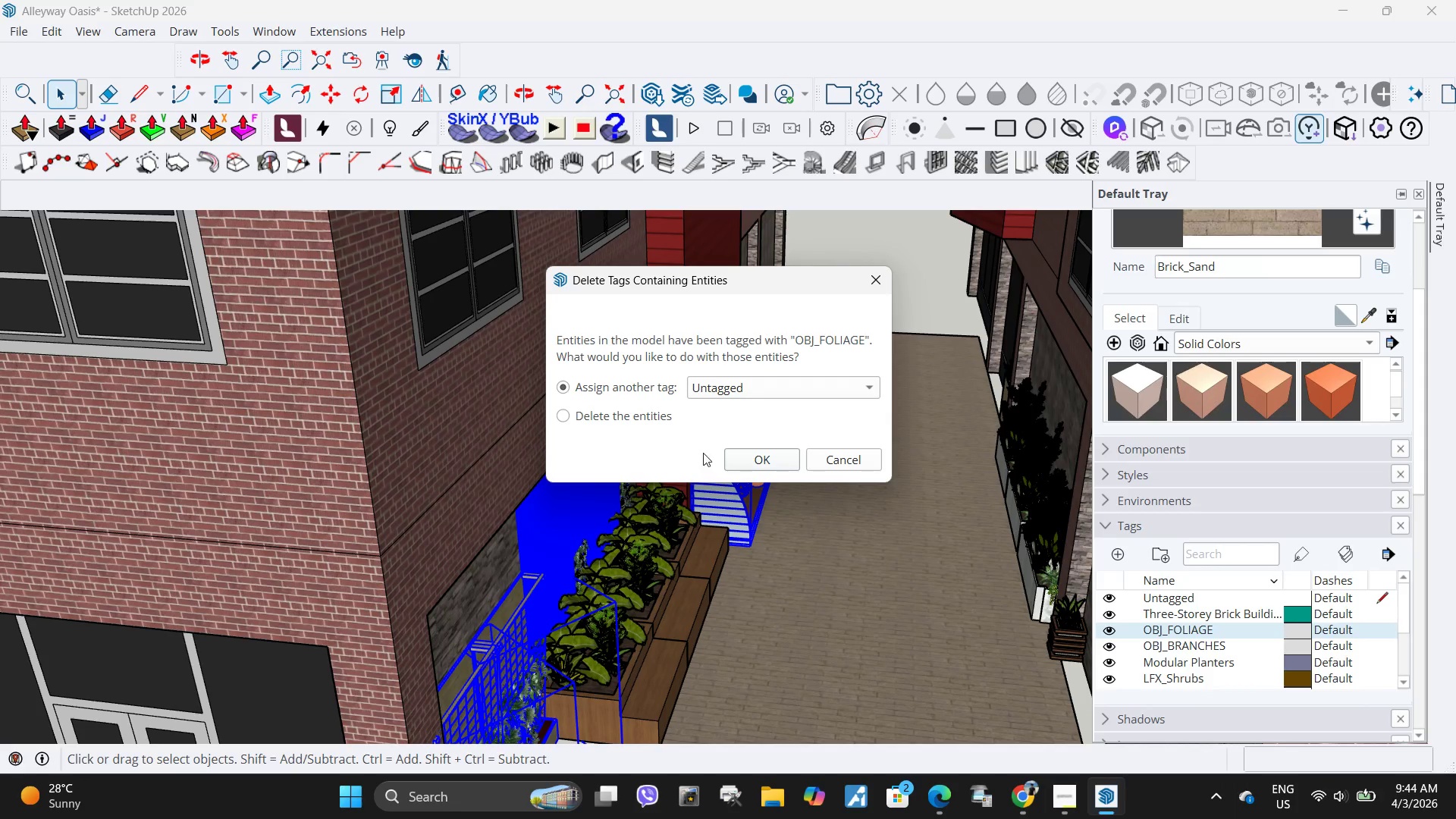 
left_click([773, 463])
 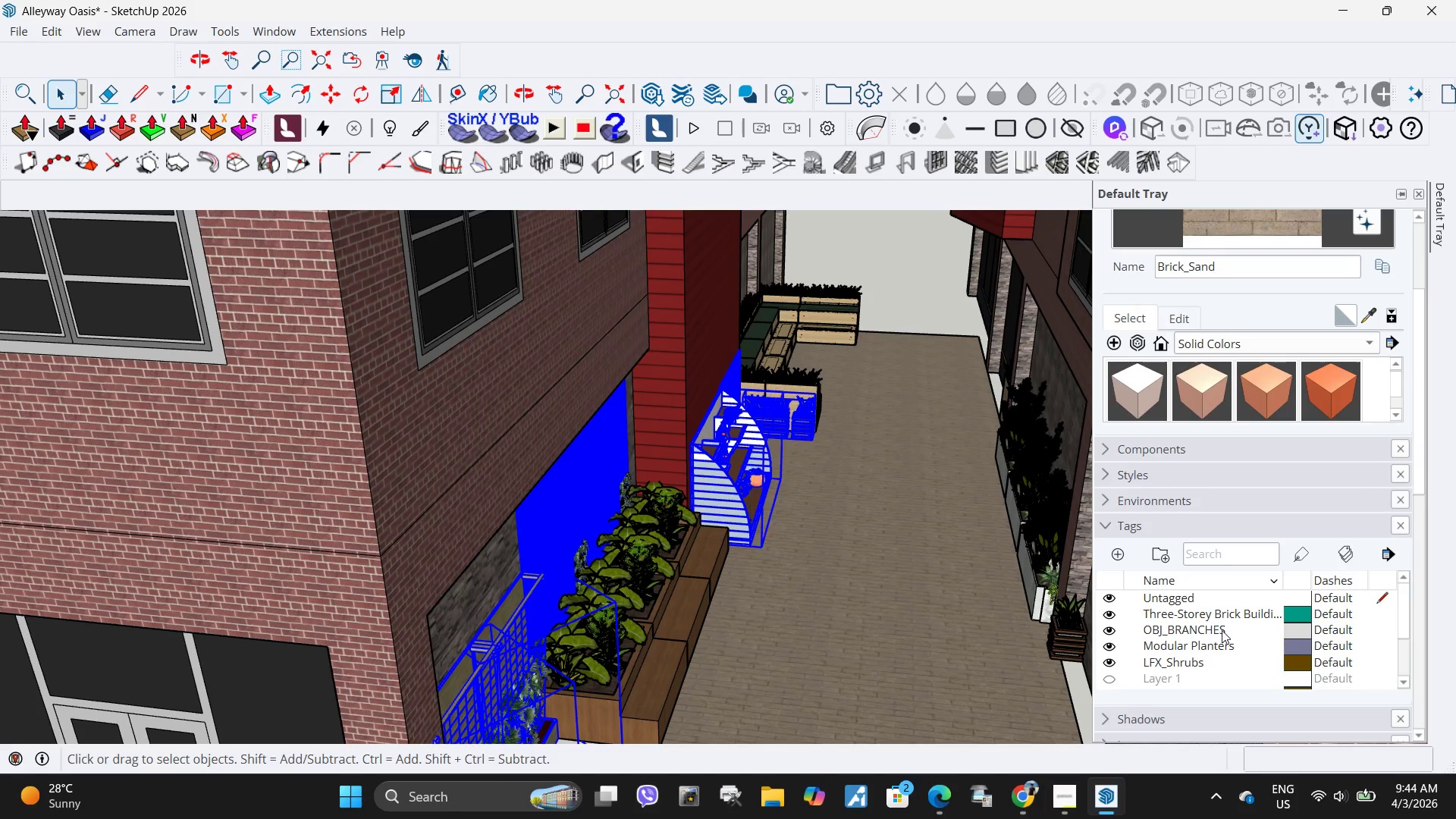 
right_click([1222, 630])
 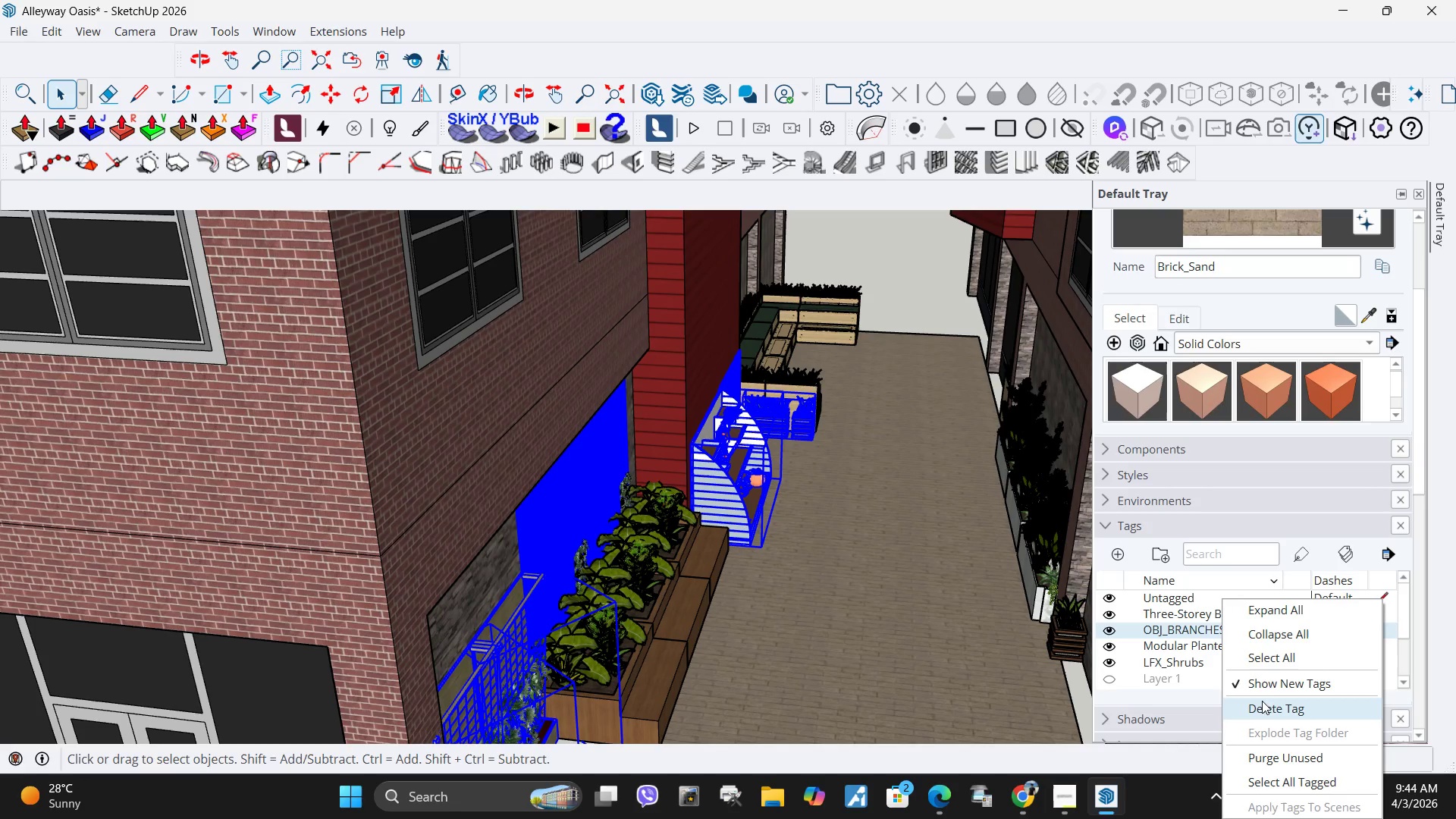 
left_click([1262, 707])
 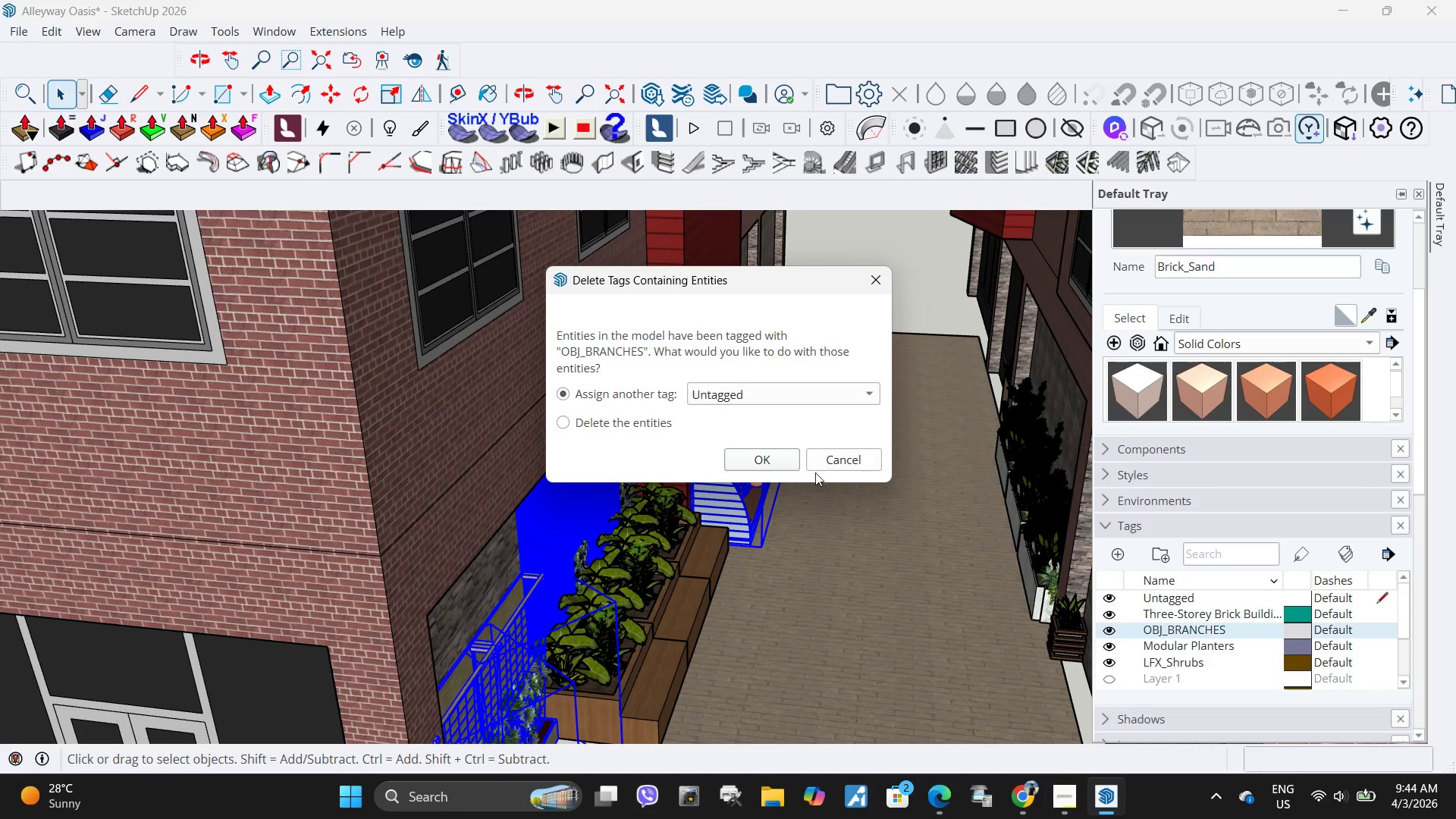 
left_click([764, 460])
 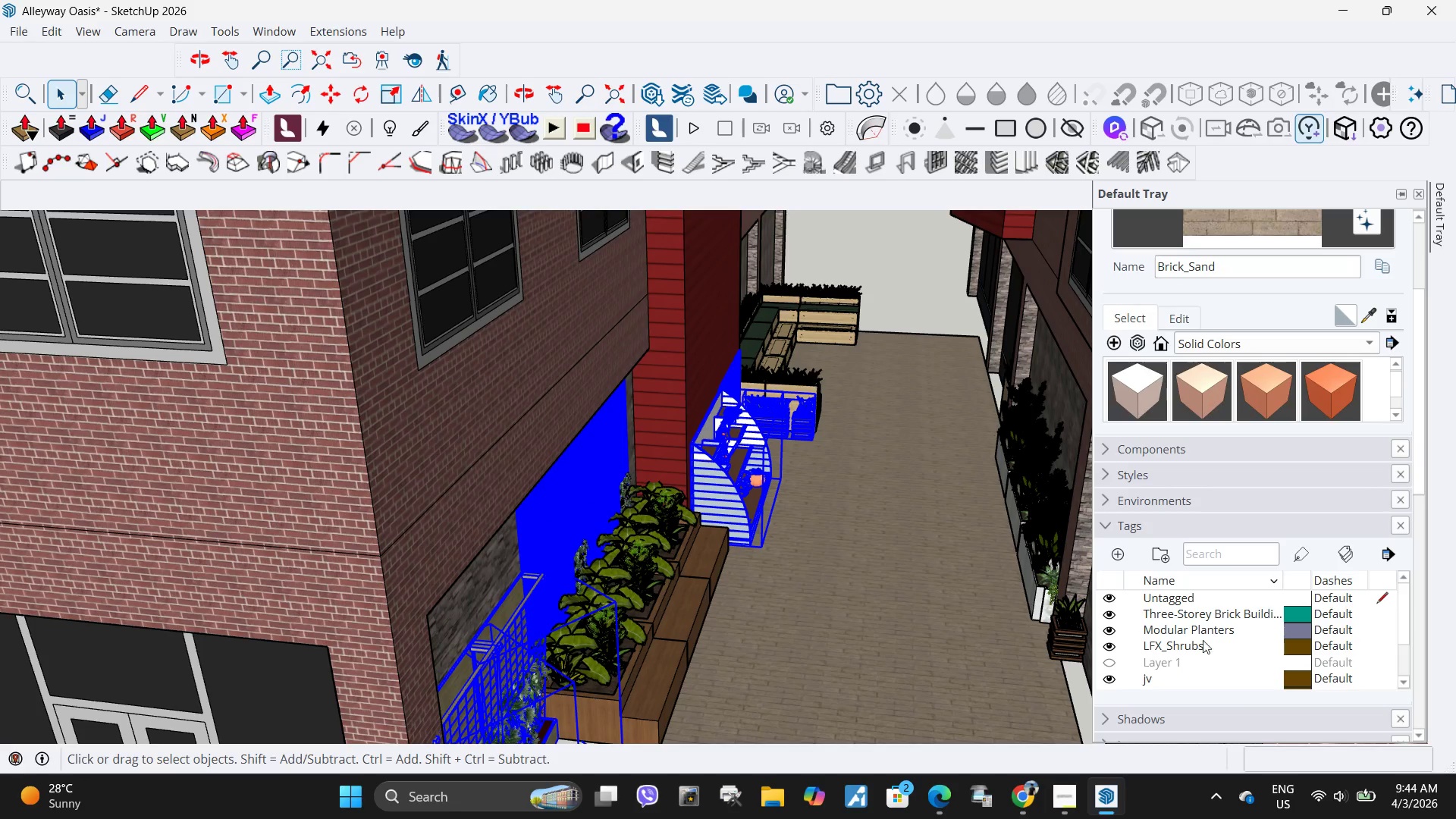 
right_click([1210, 650])
 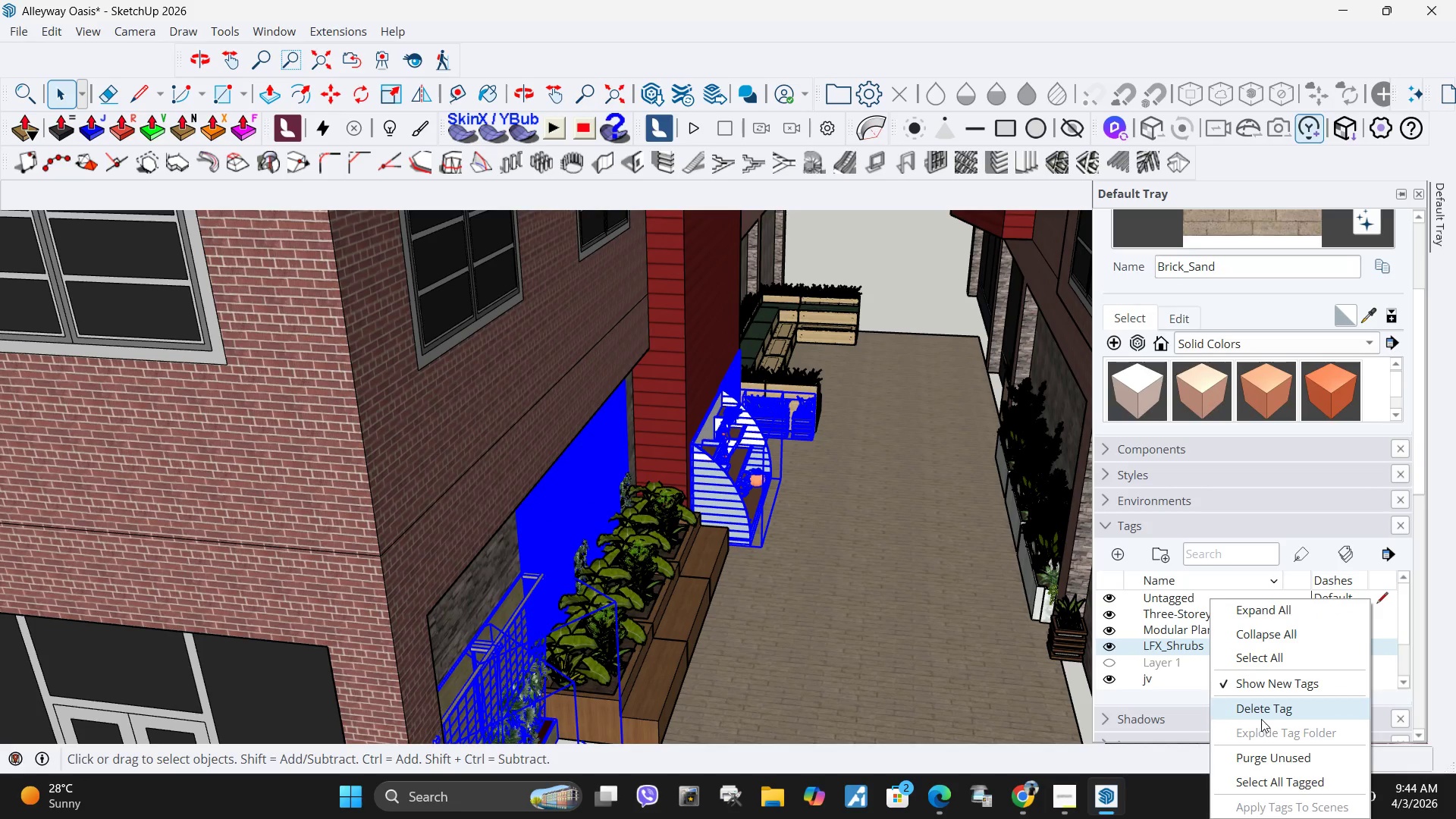 
left_click([1263, 710])
 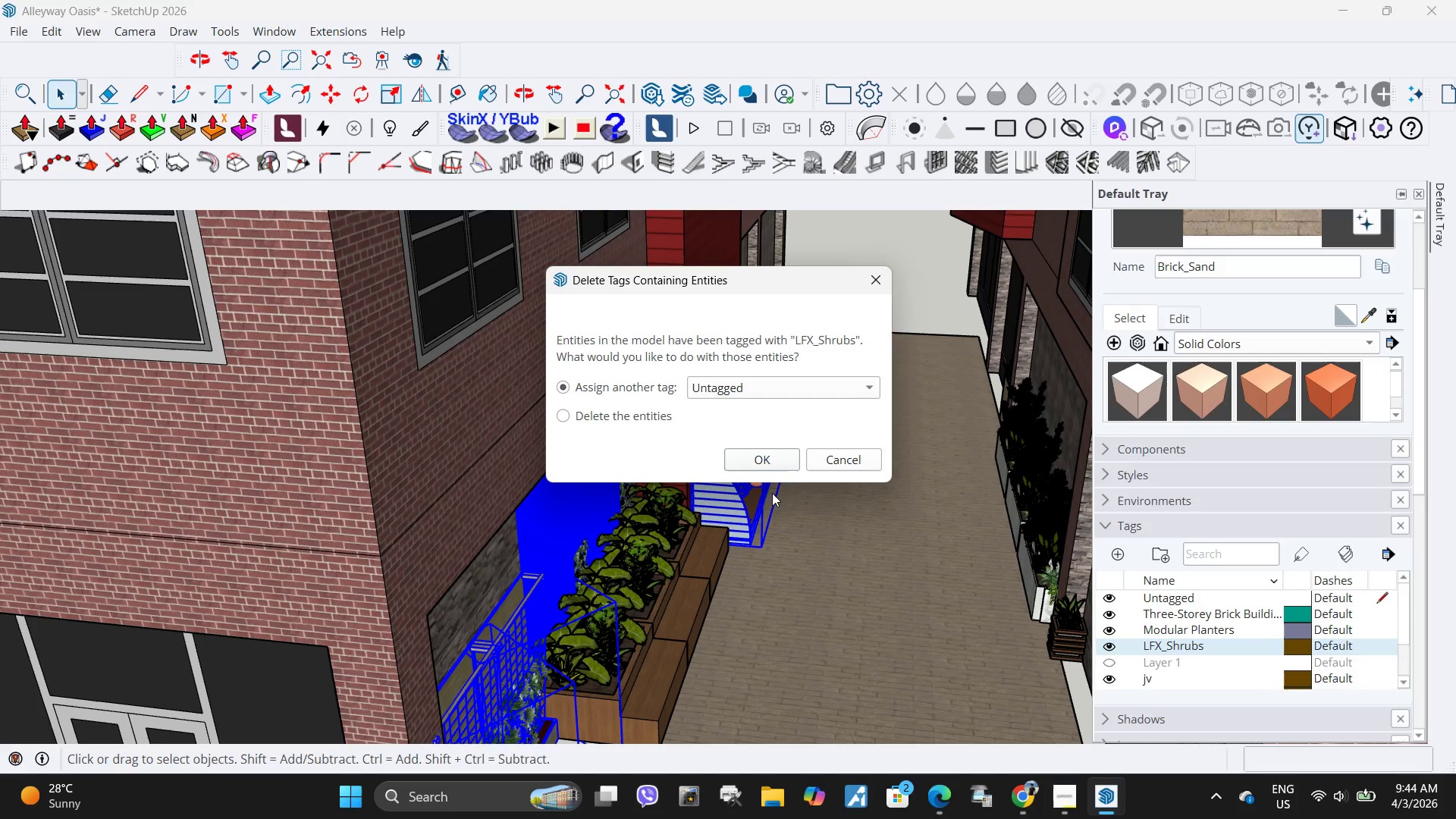 
left_click([779, 466])
 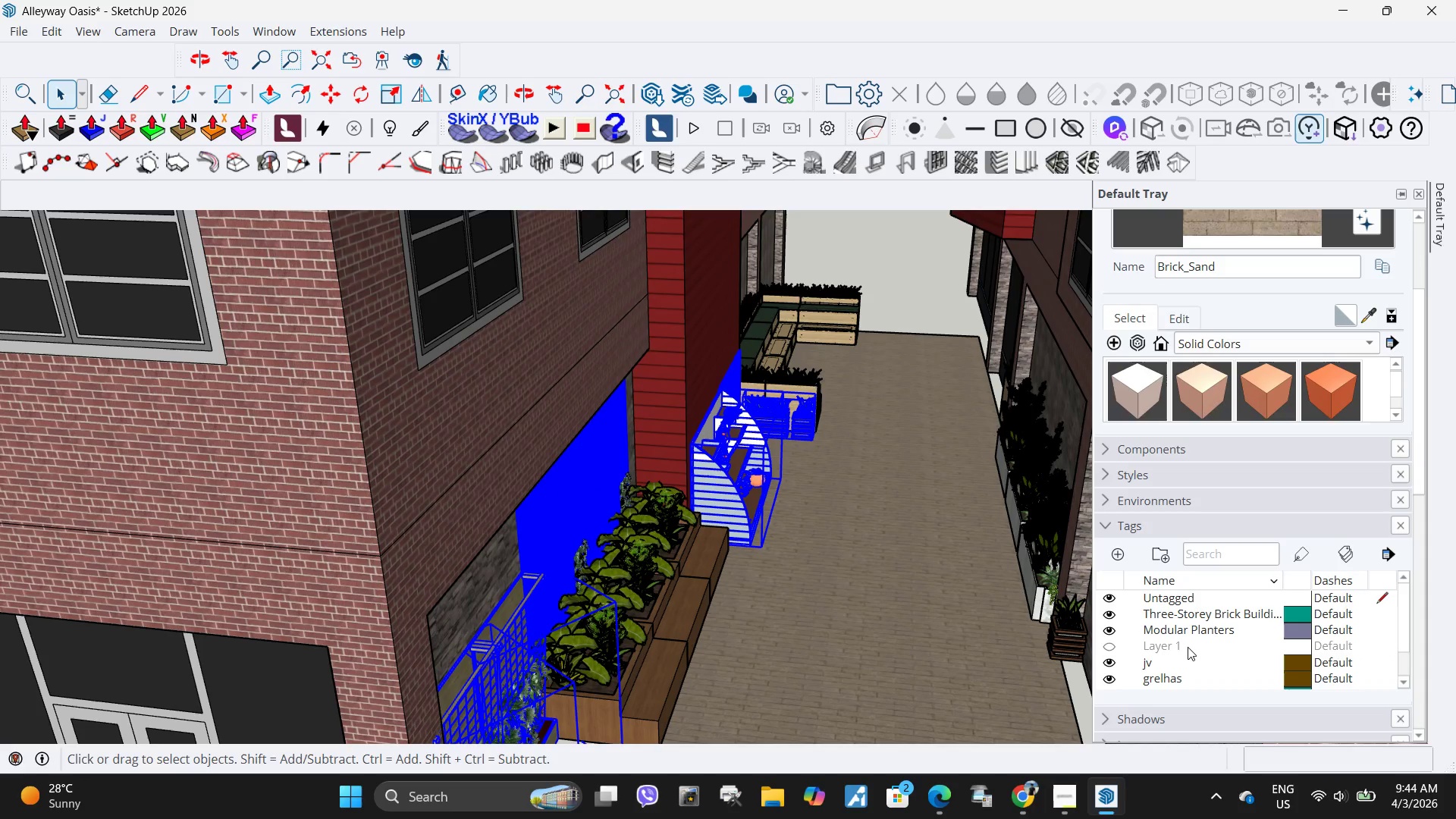 
right_click([1189, 647])
 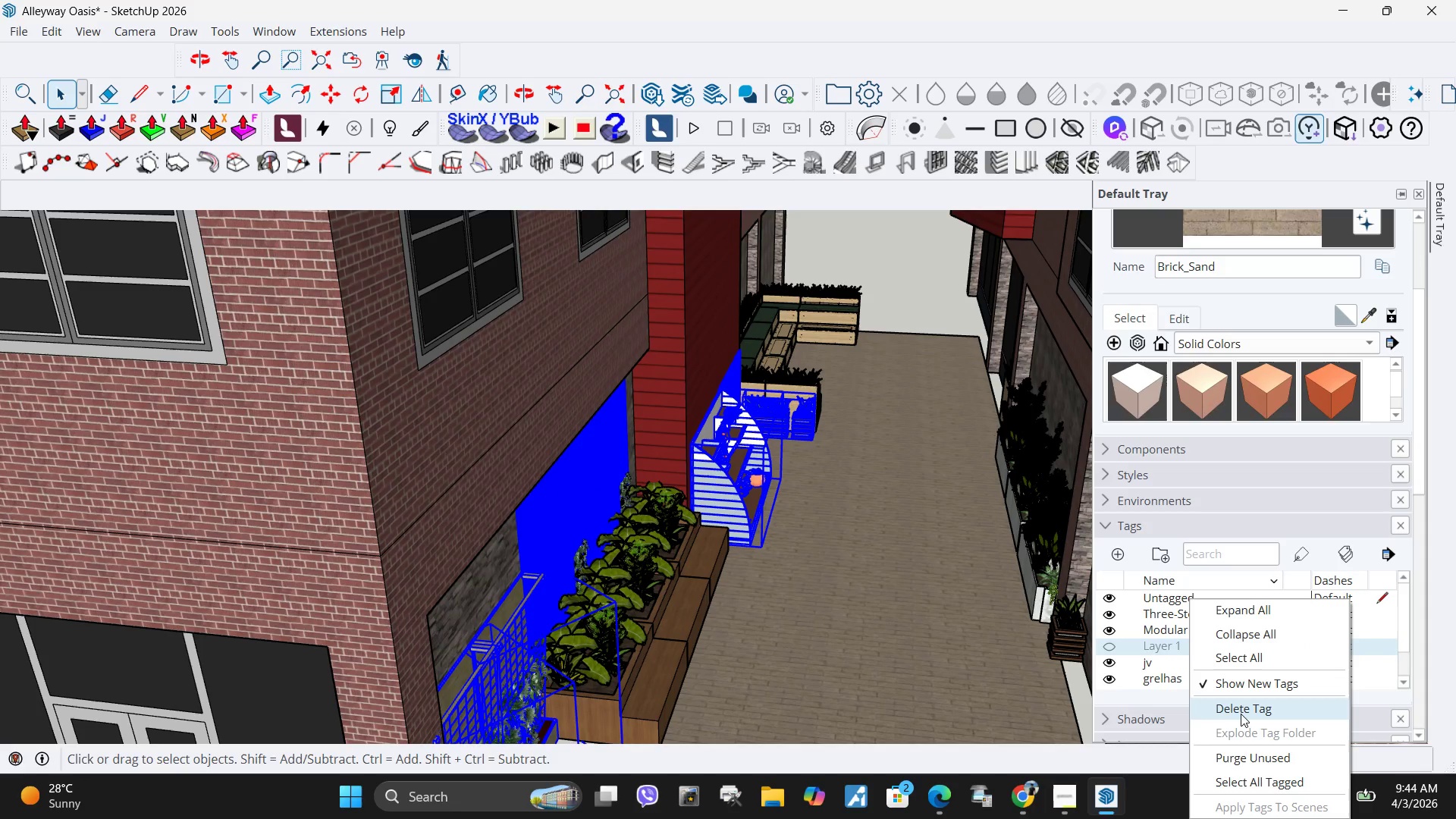 
left_click([1242, 717])
 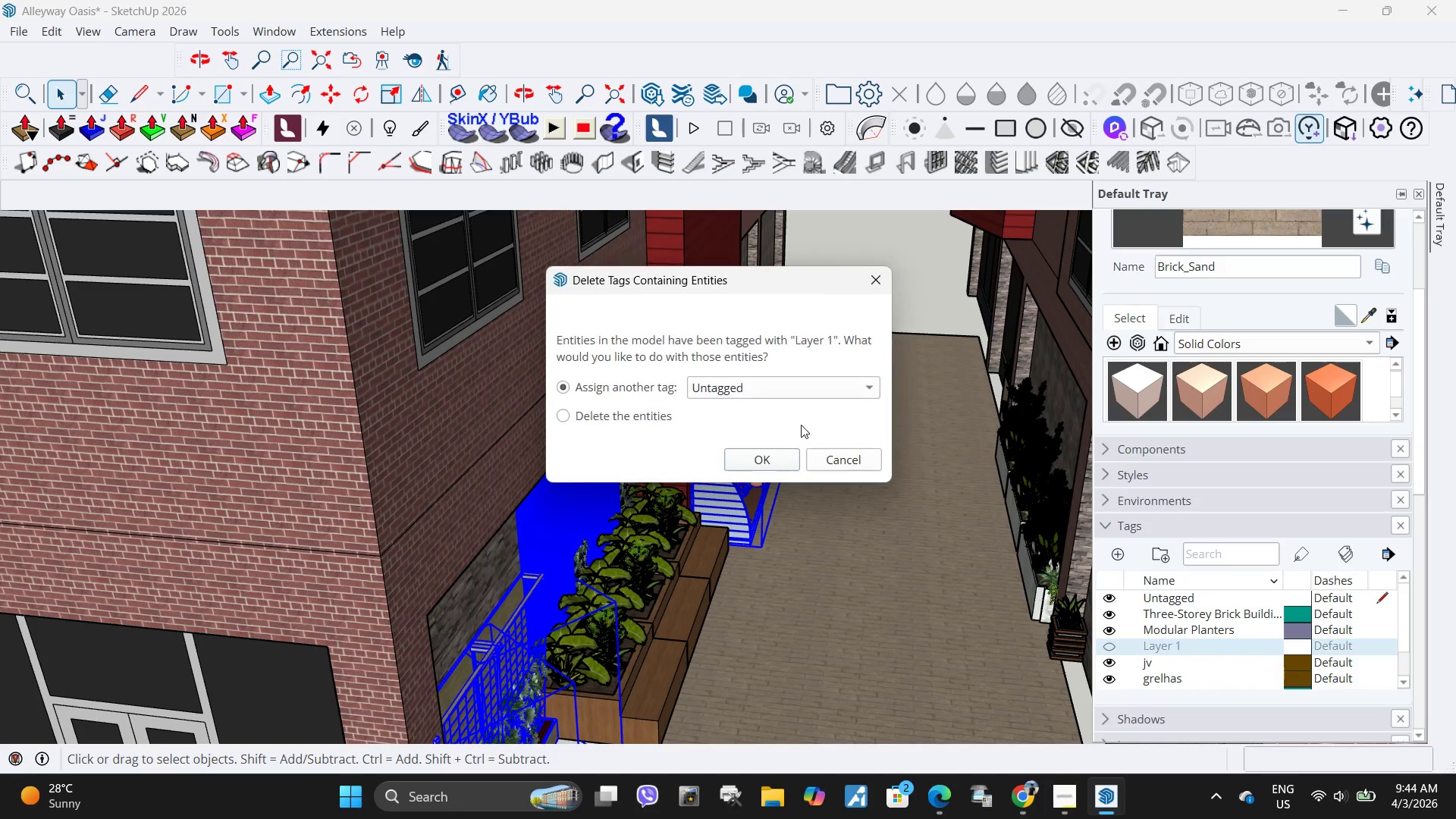 
left_click([767, 454])
 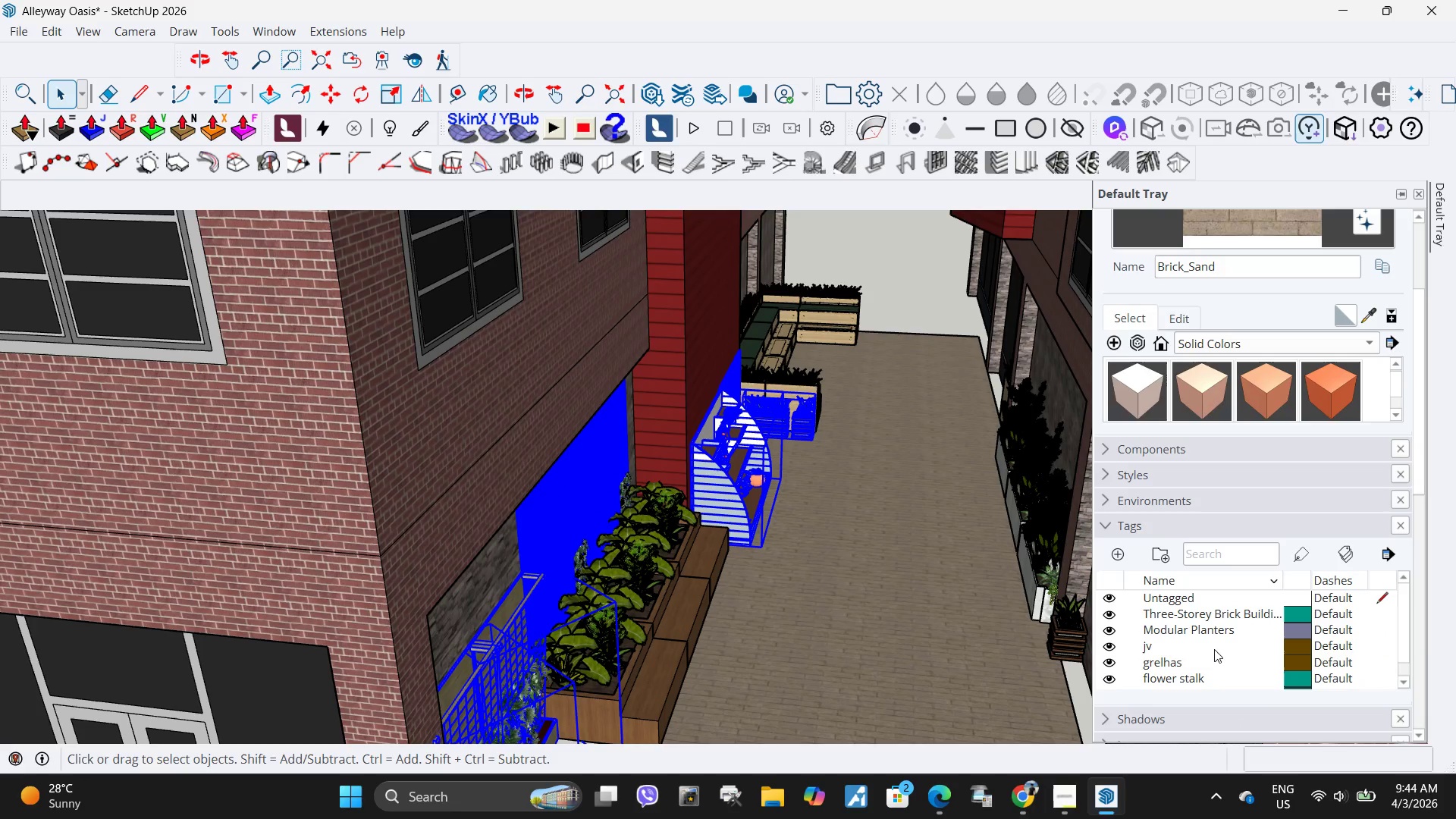 
right_click([1215, 649])
 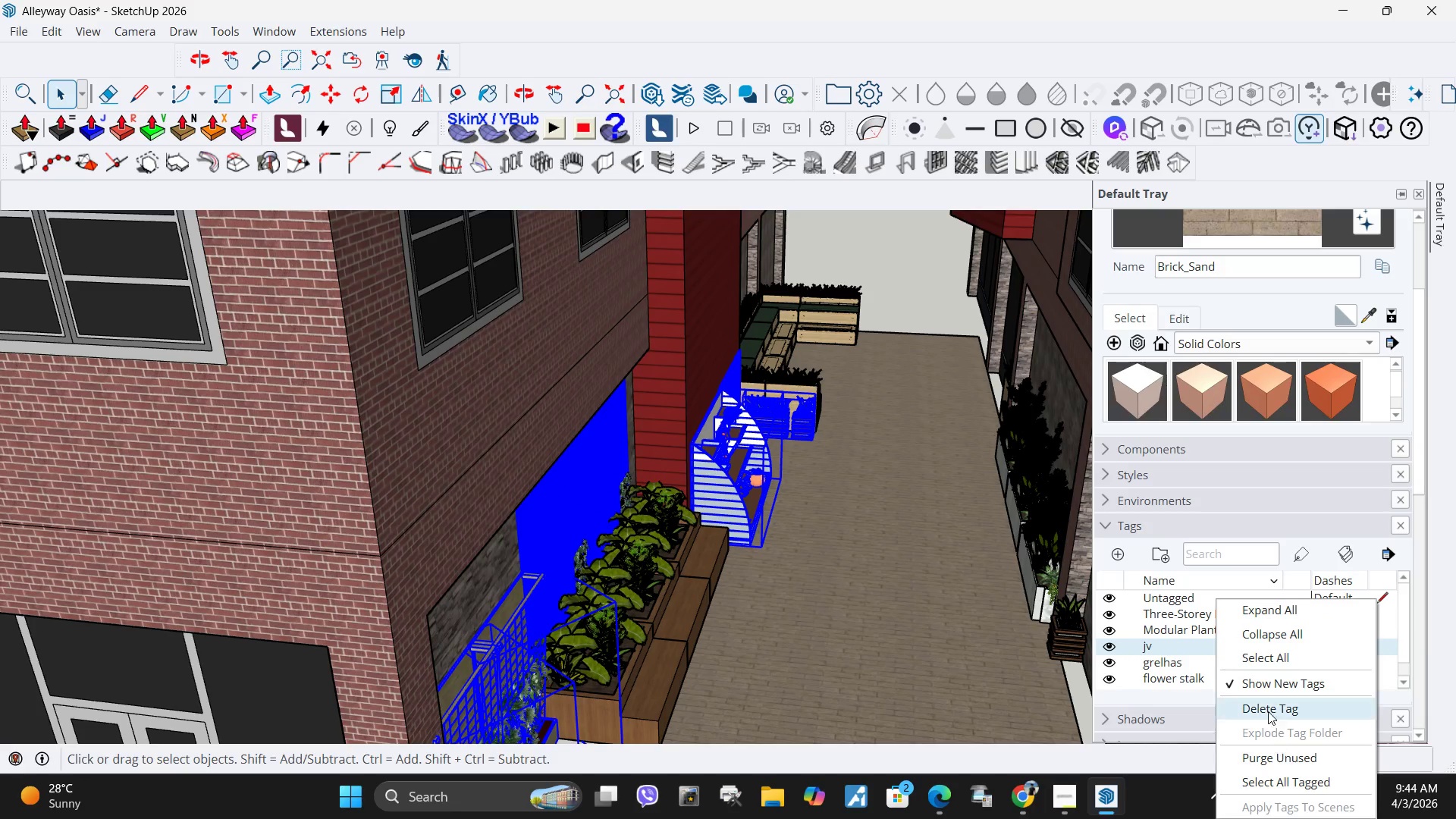 
left_click([1267, 707])
 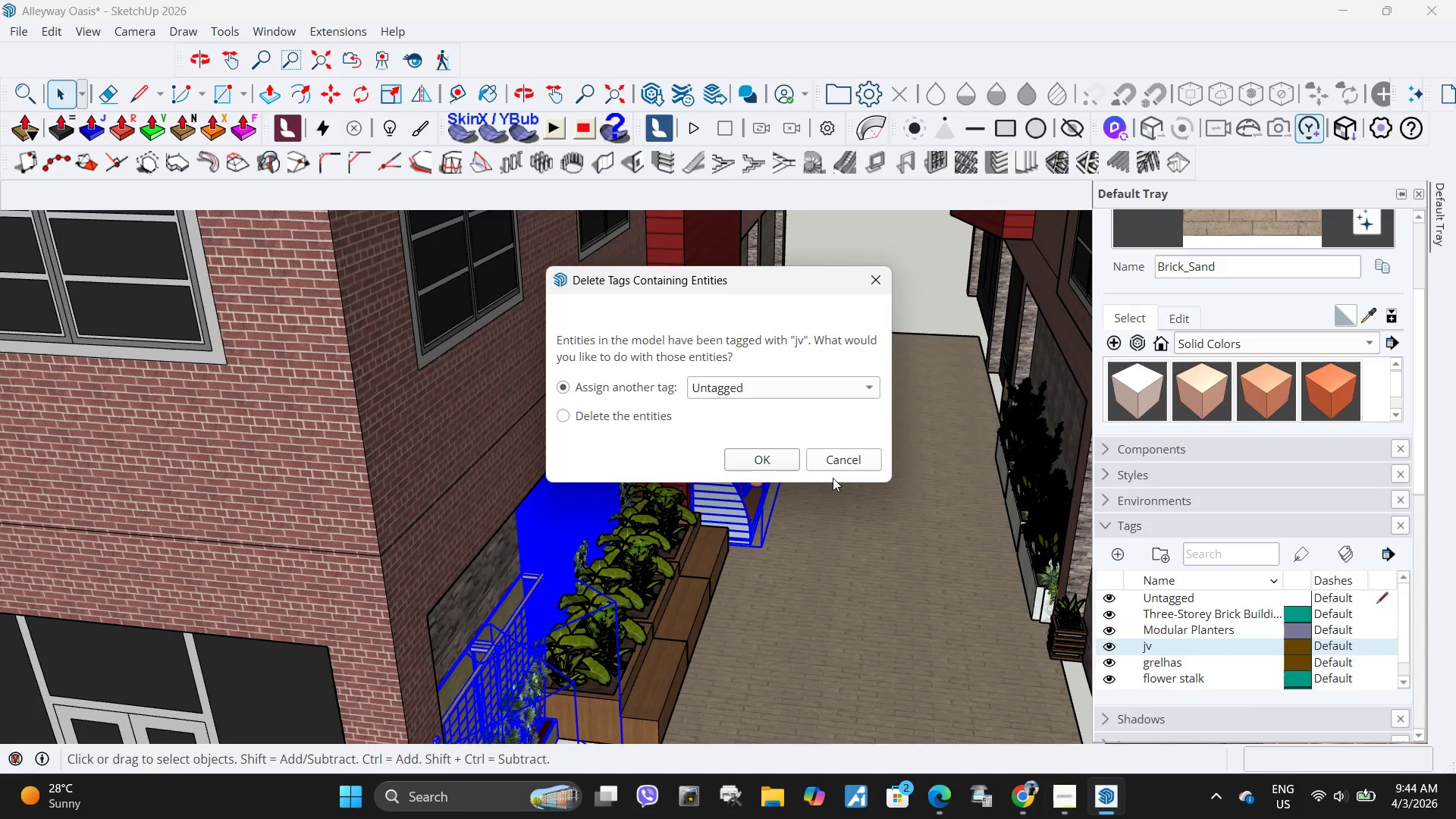 
left_click([774, 460])
 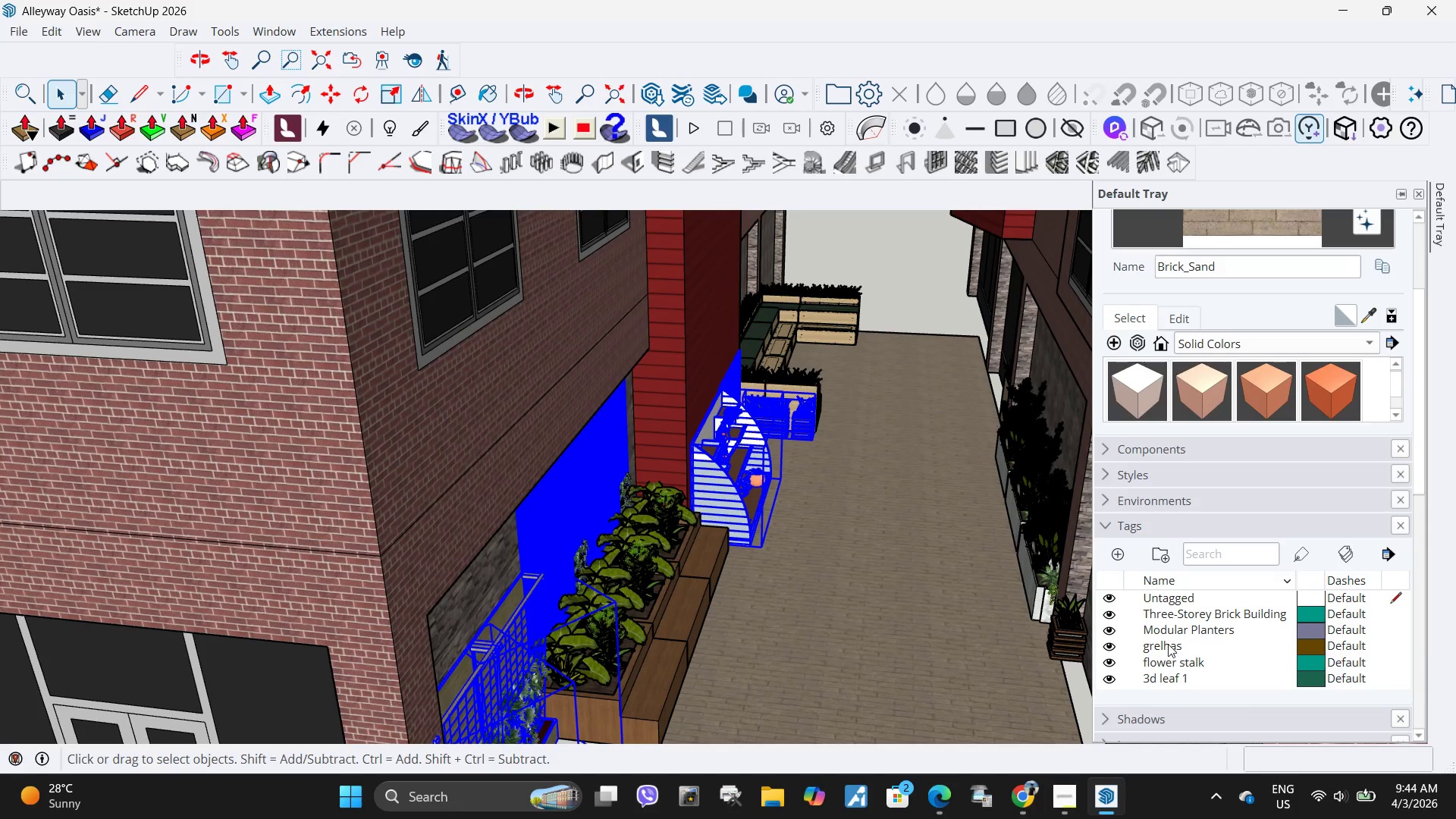 
right_click([1175, 645])
 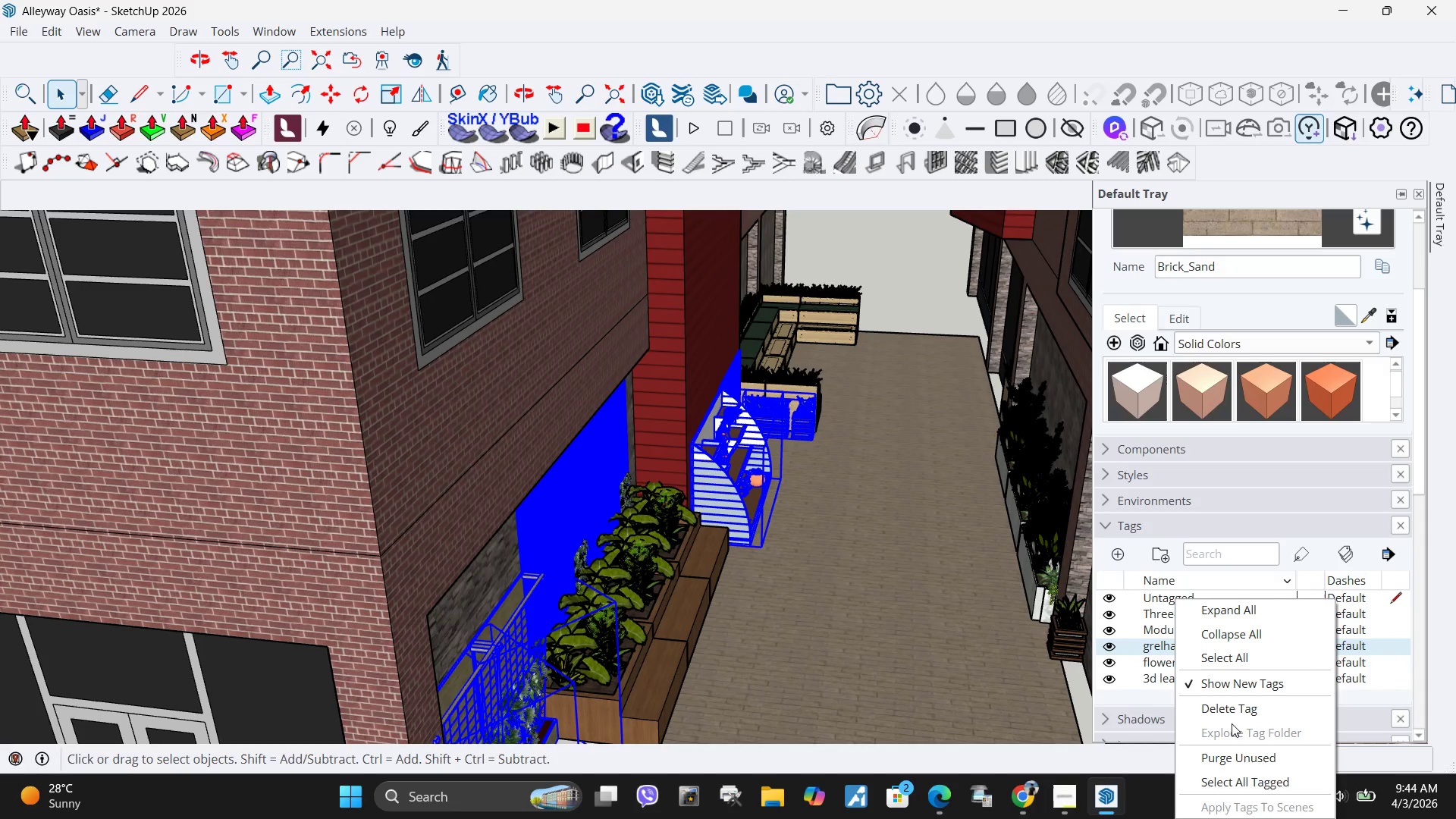 
left_click([1235, 706])
 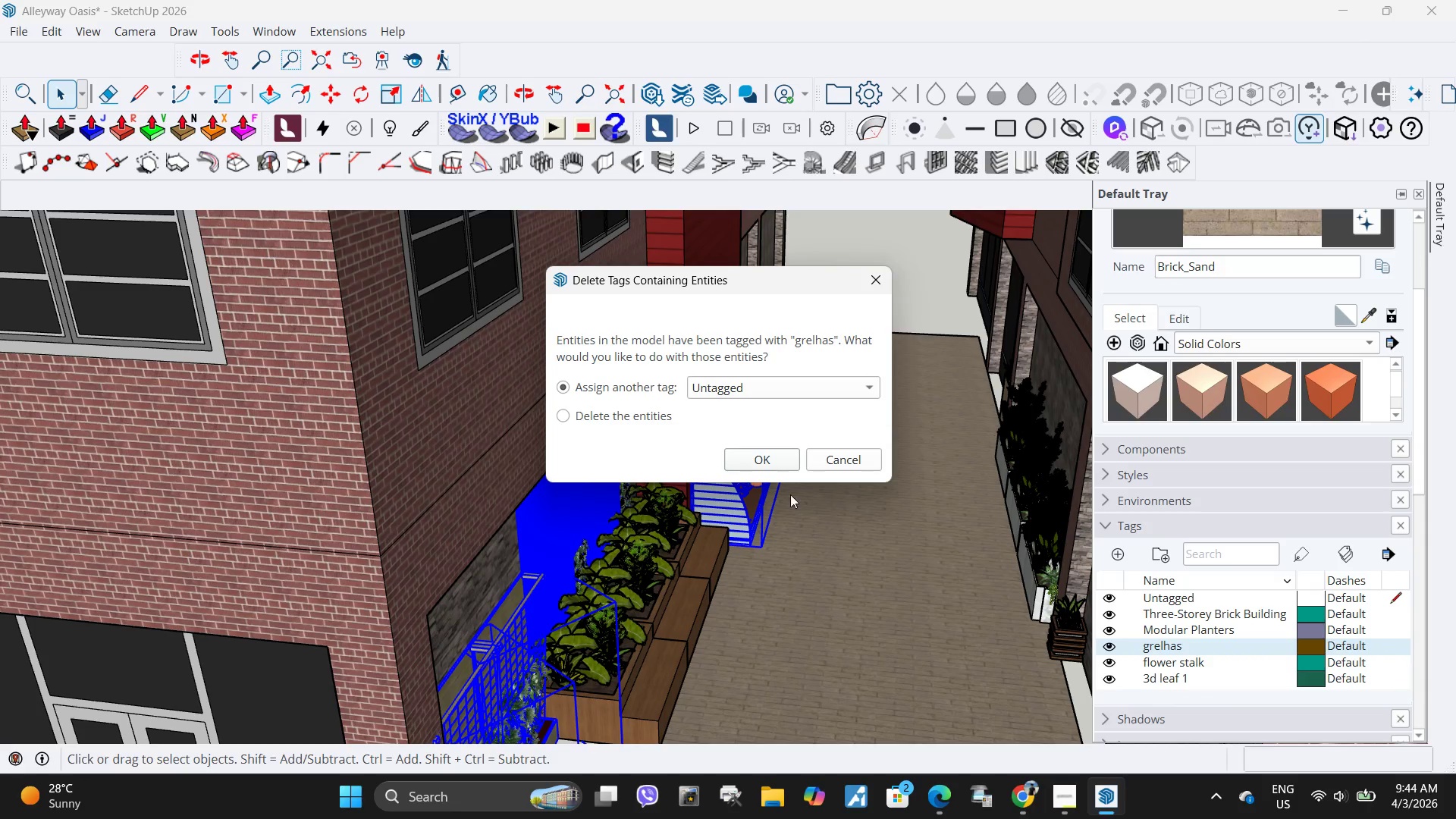 
left_click([755, 458])
 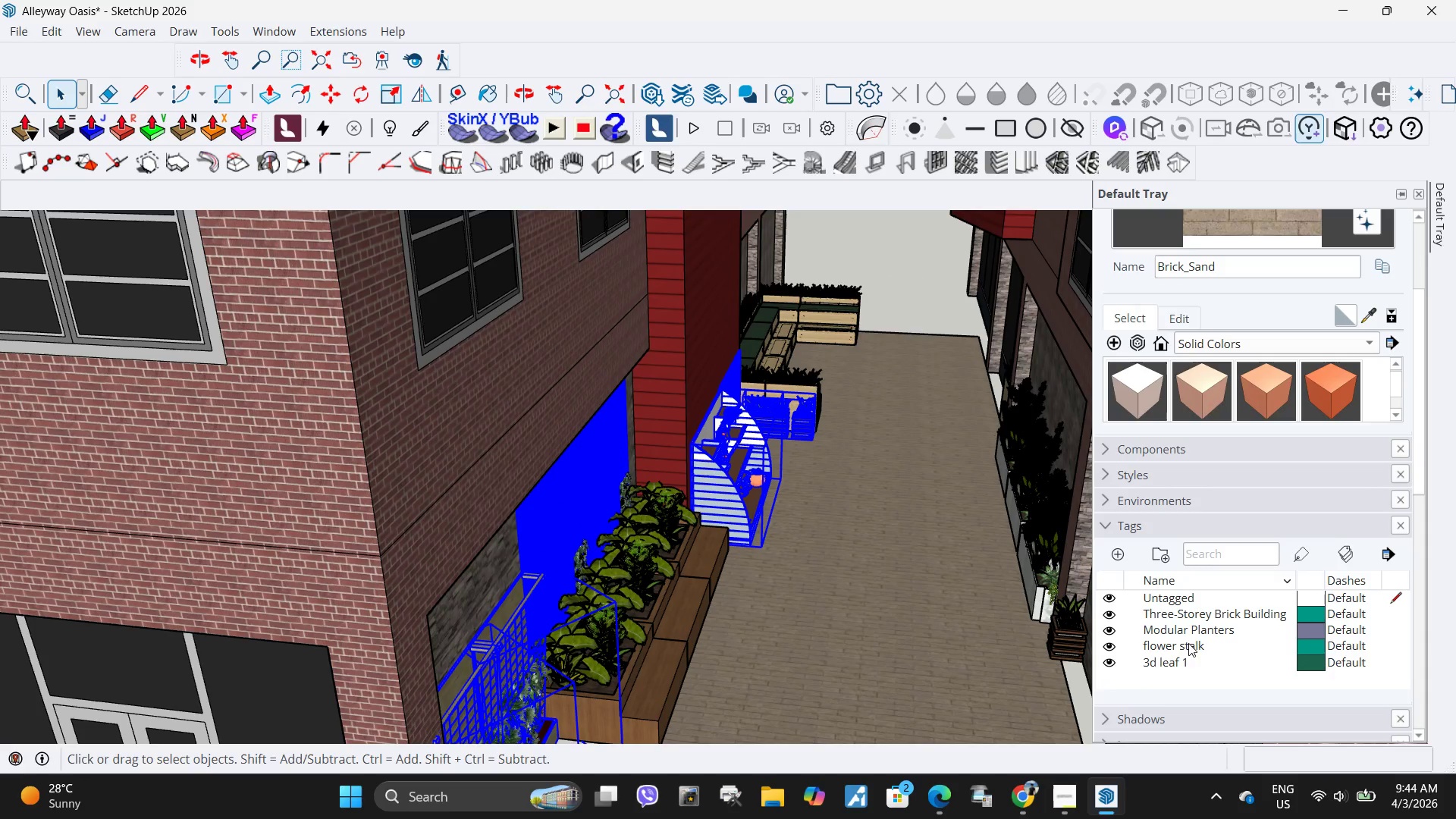 
right_click([1193, 648])
 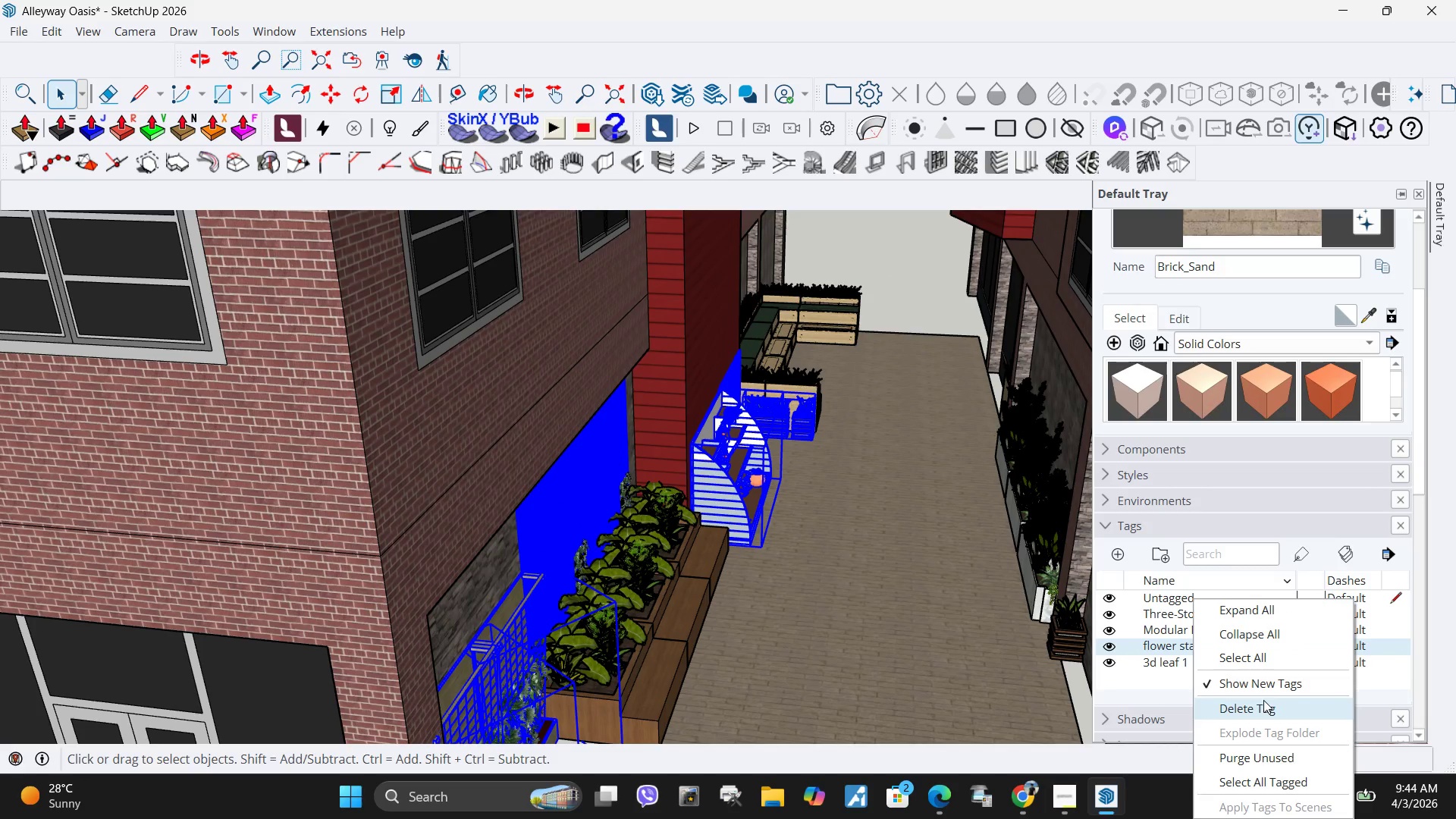 
left_click([1264, 704])
 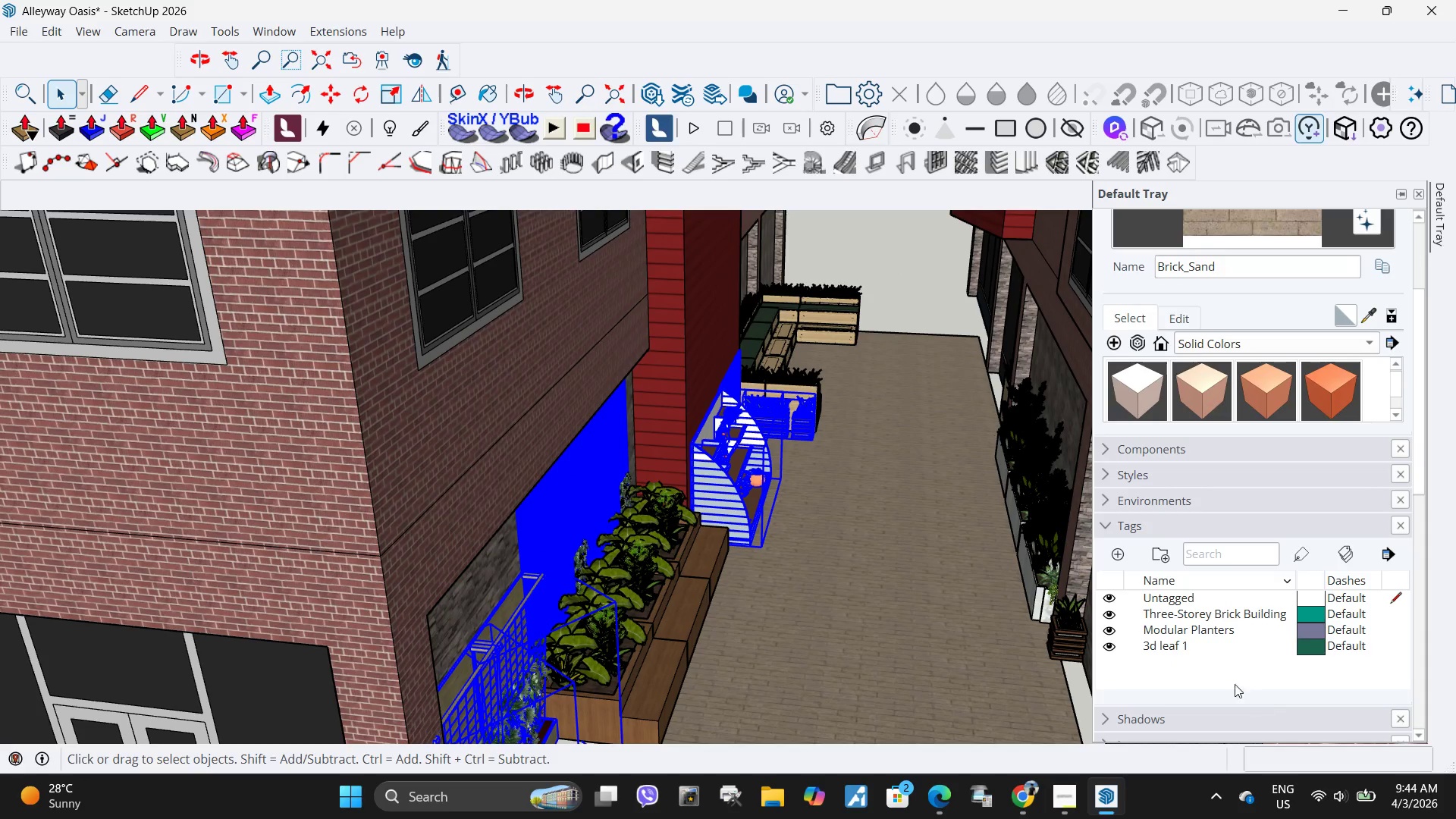 
right_click([1190, 645])
 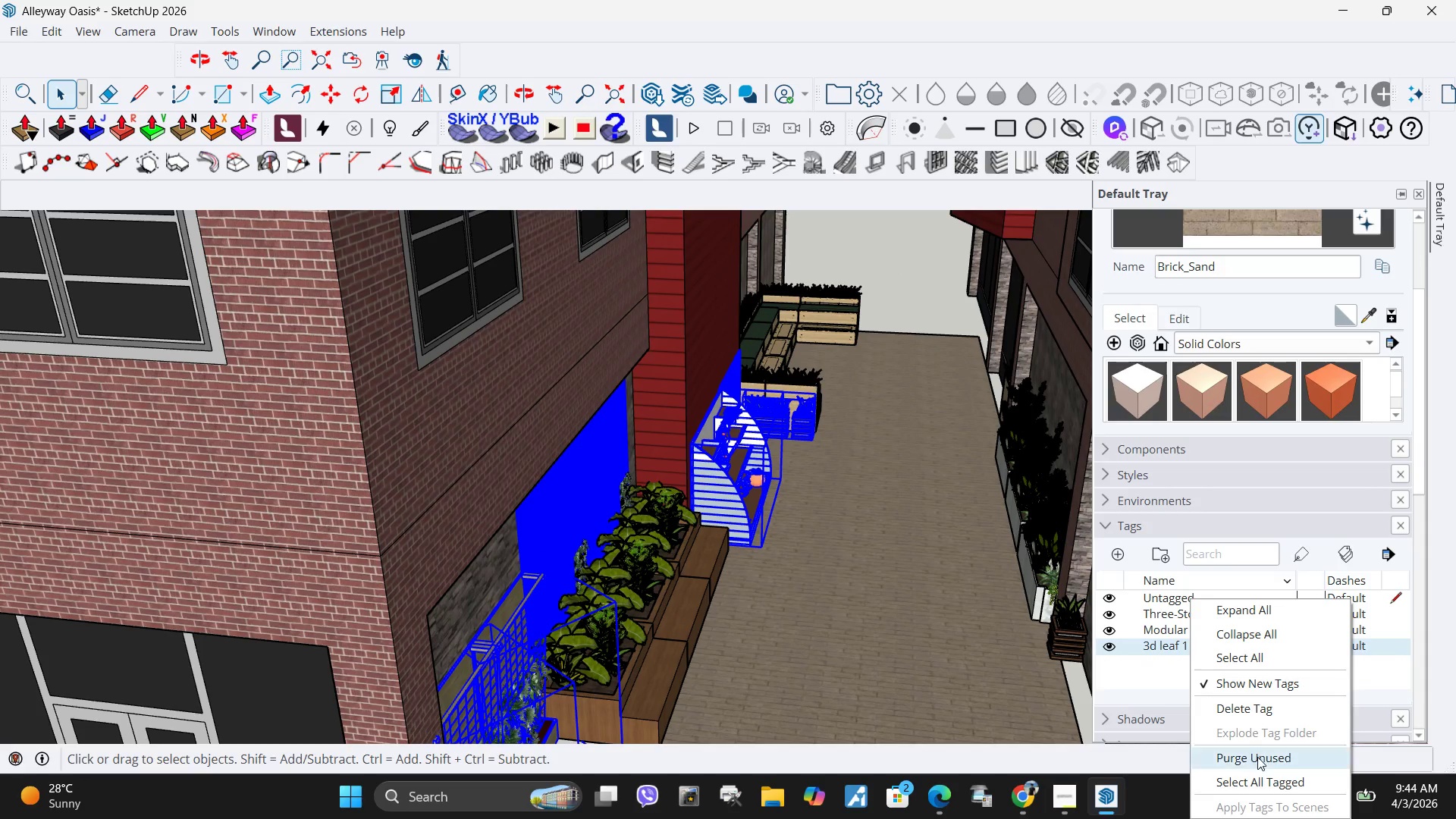 
left_click([1250, 708])
 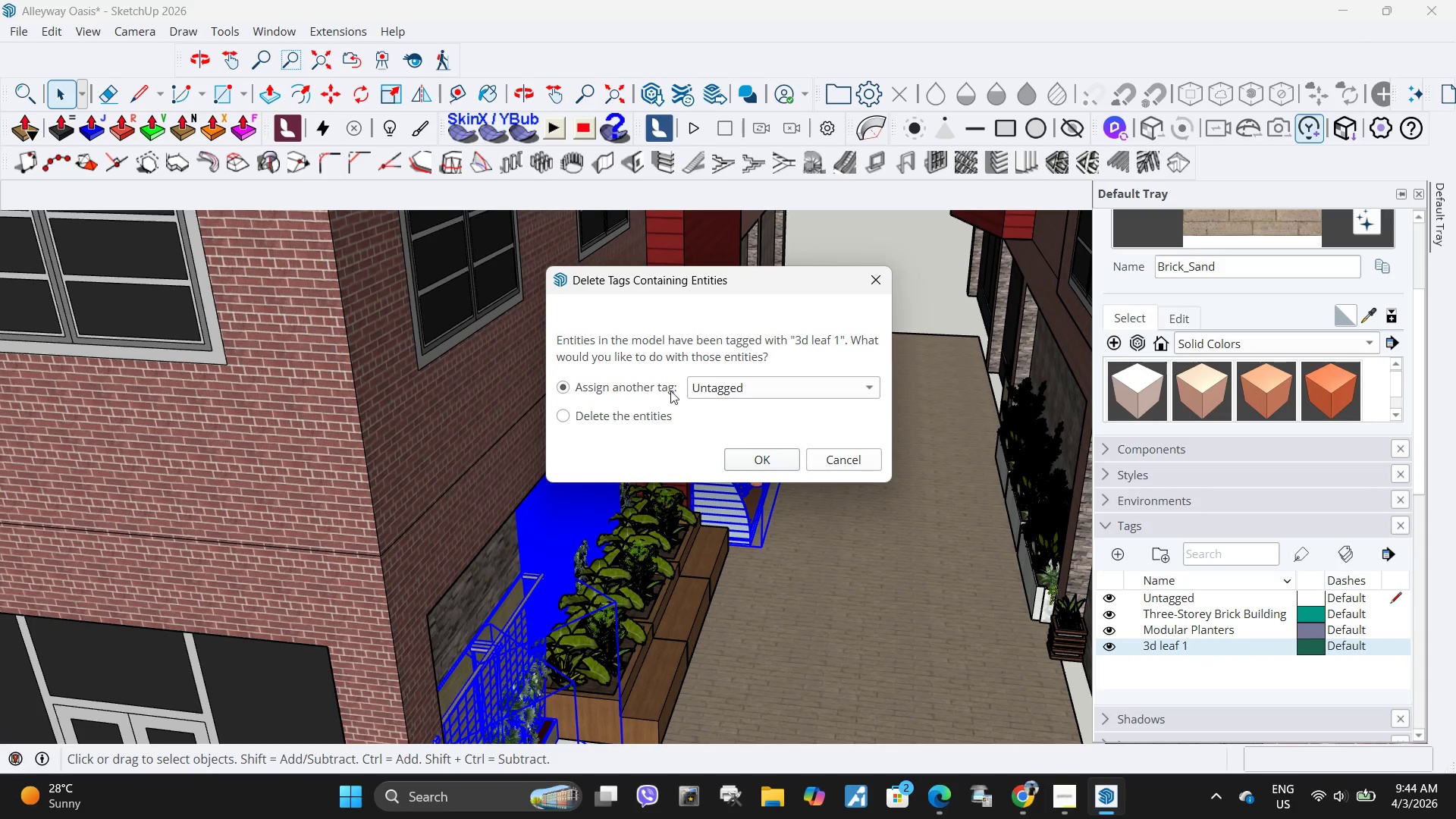 
left_click([765, 457])
 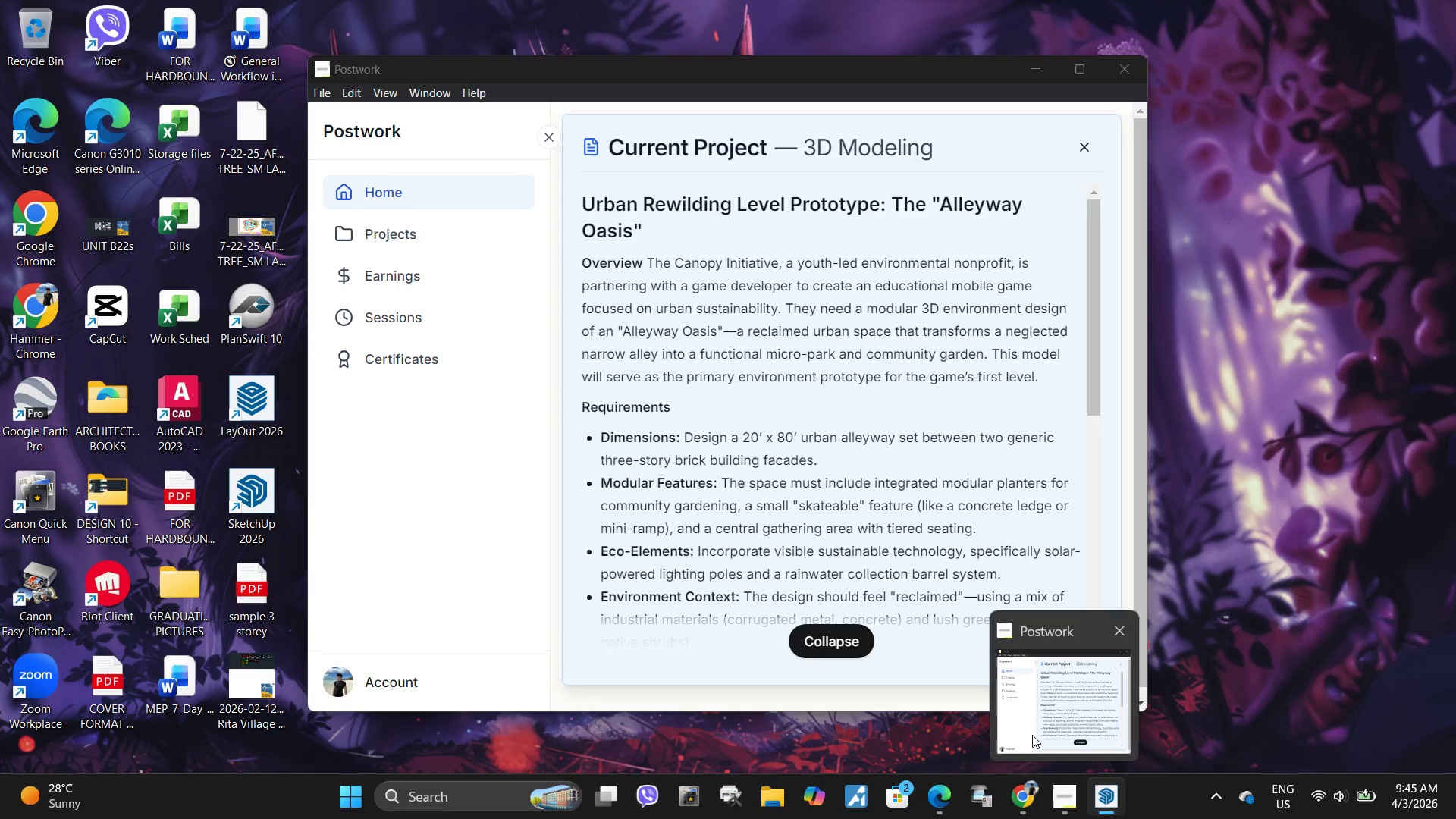 
wait(23.69)
 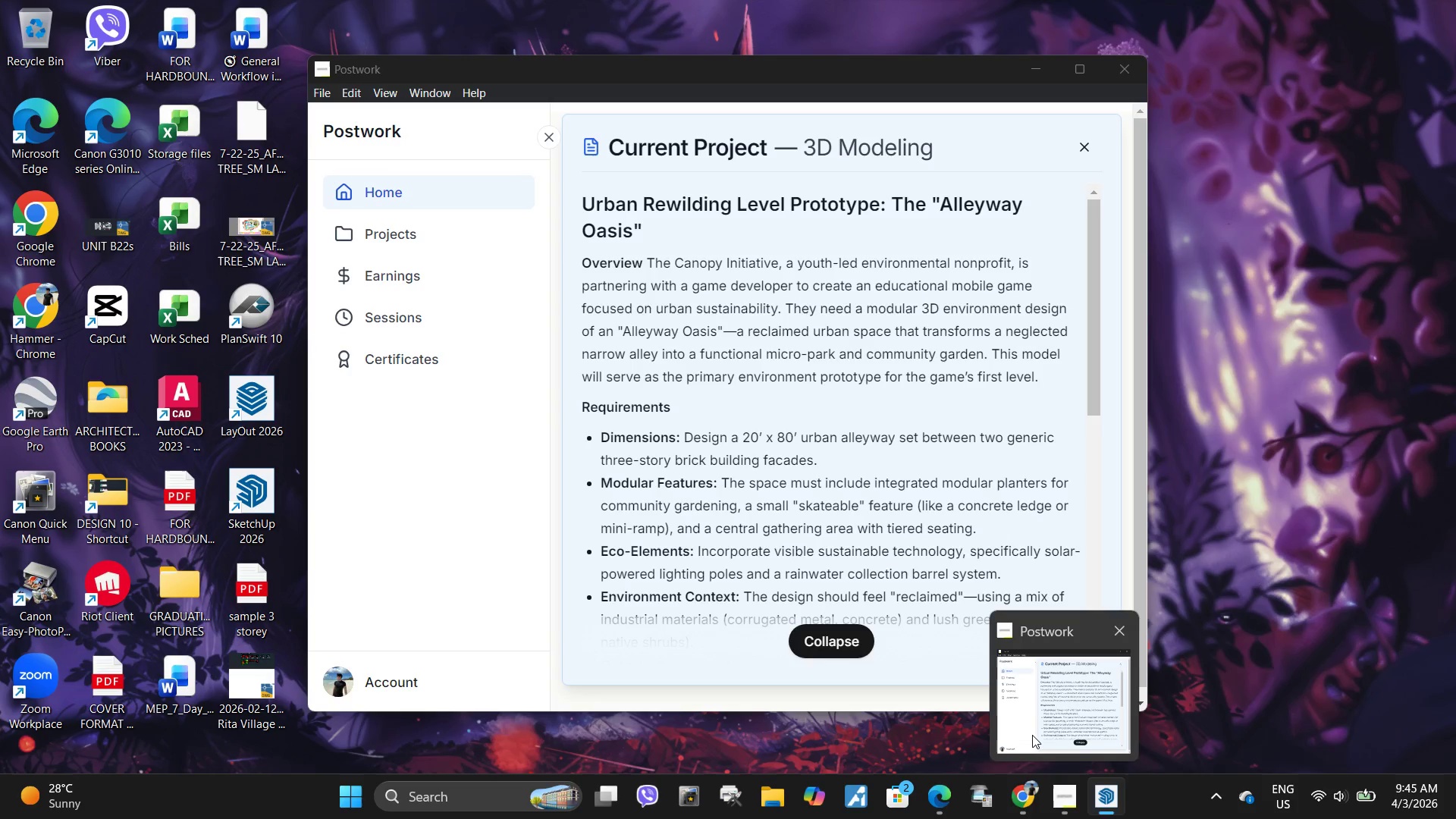 
left_click([1106, 803])
 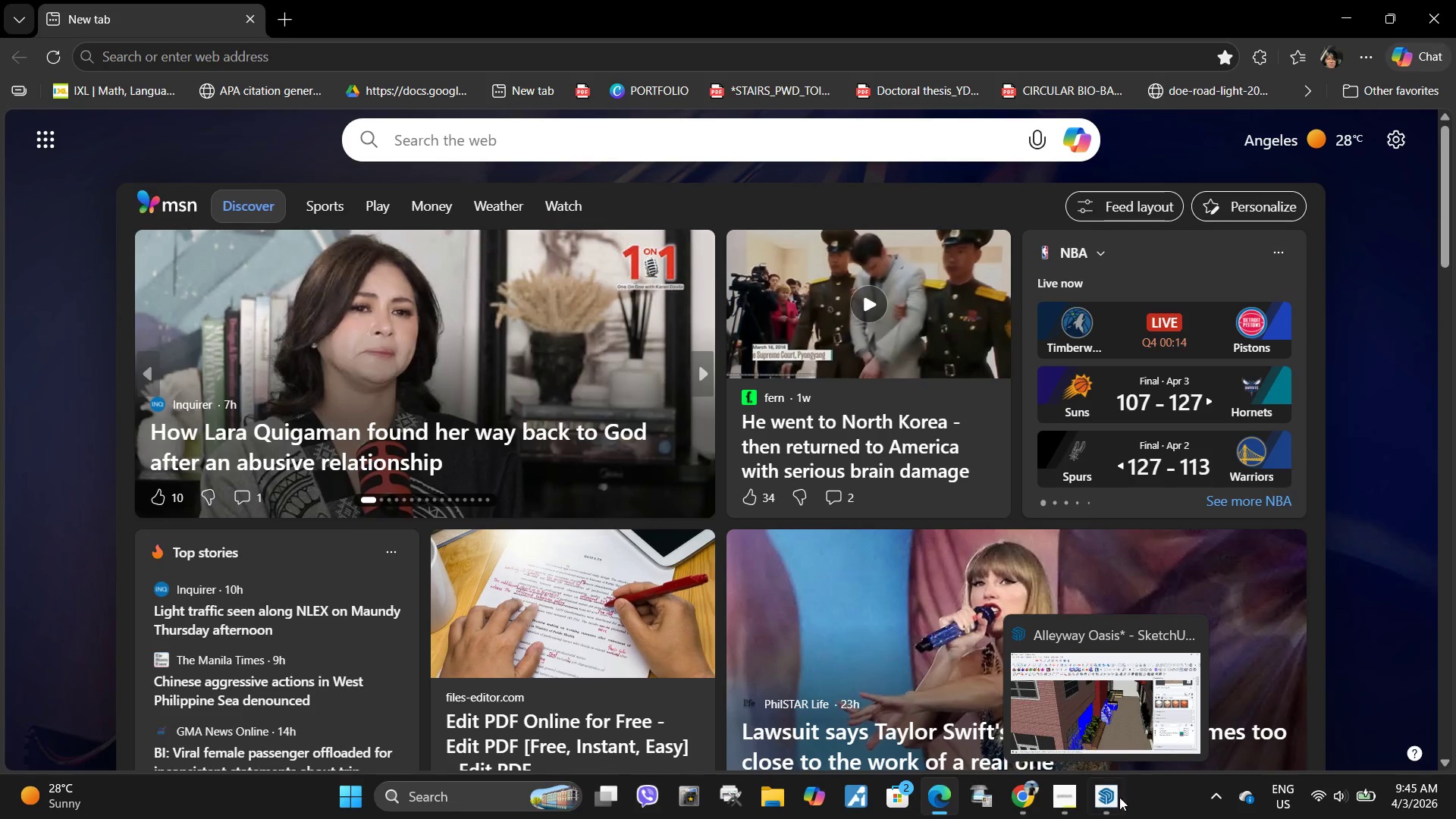 
left_click([1109, 800])
 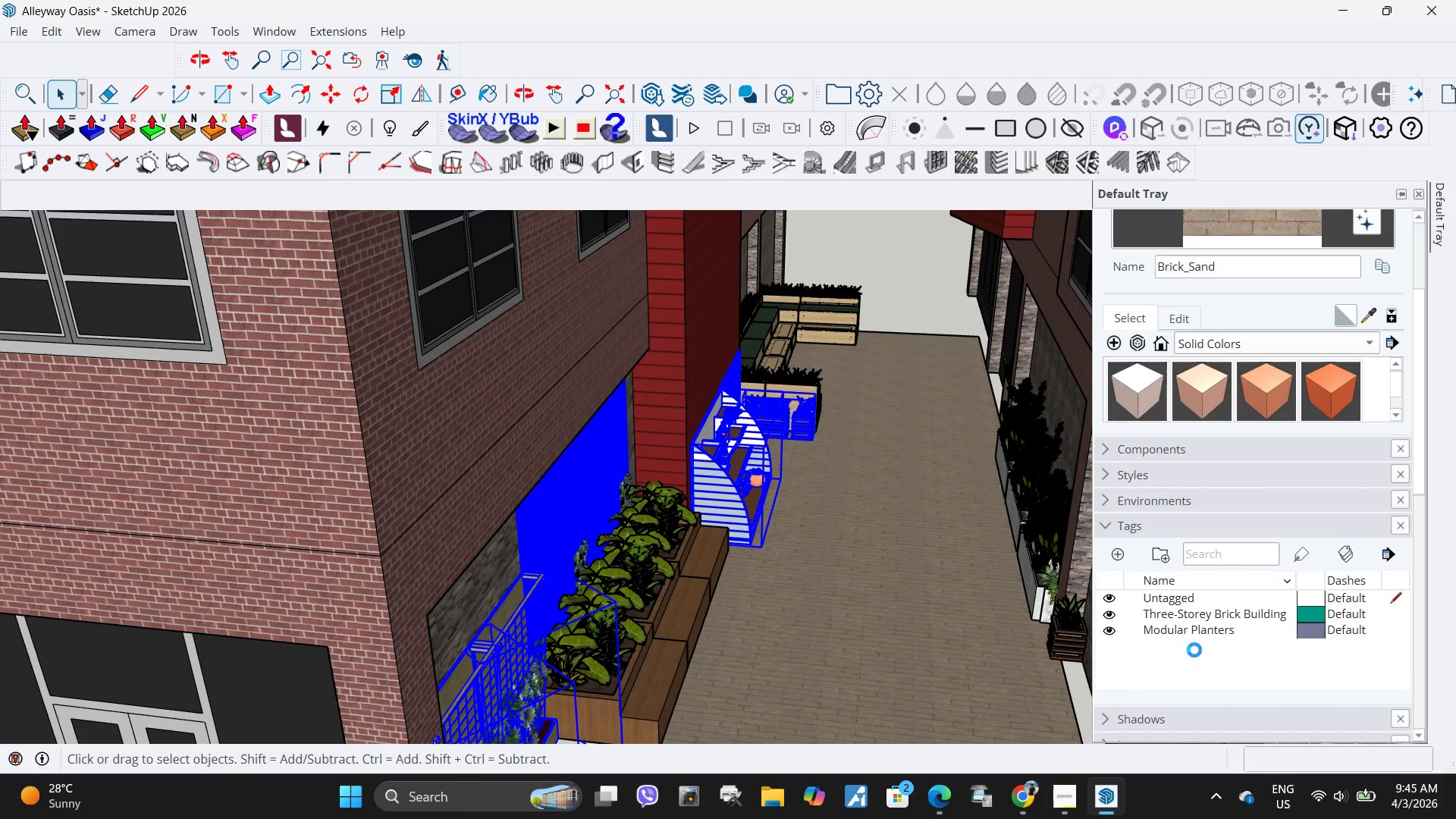 
left_click([1212, 657])
 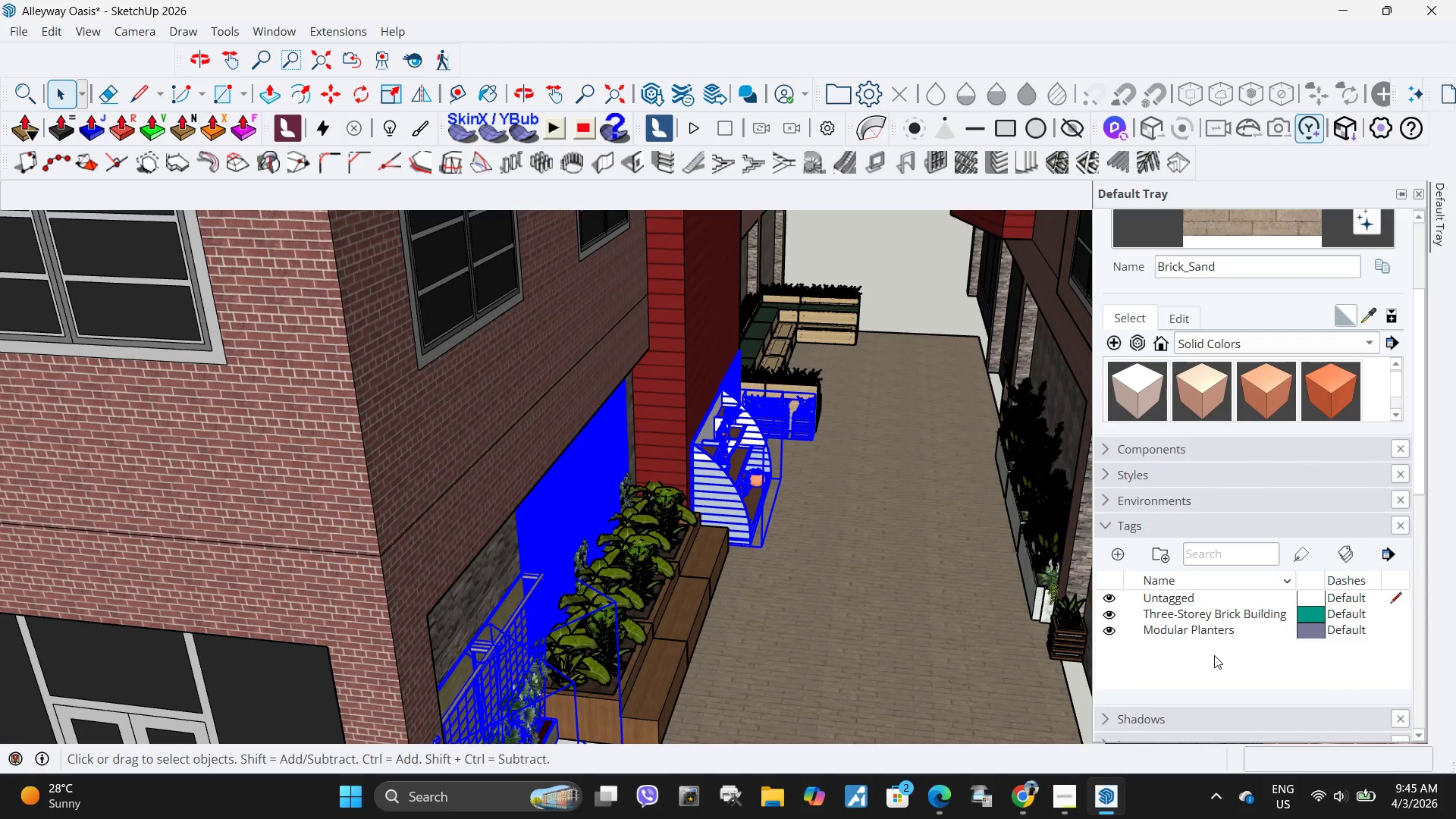 
right_click([1214, 655])
 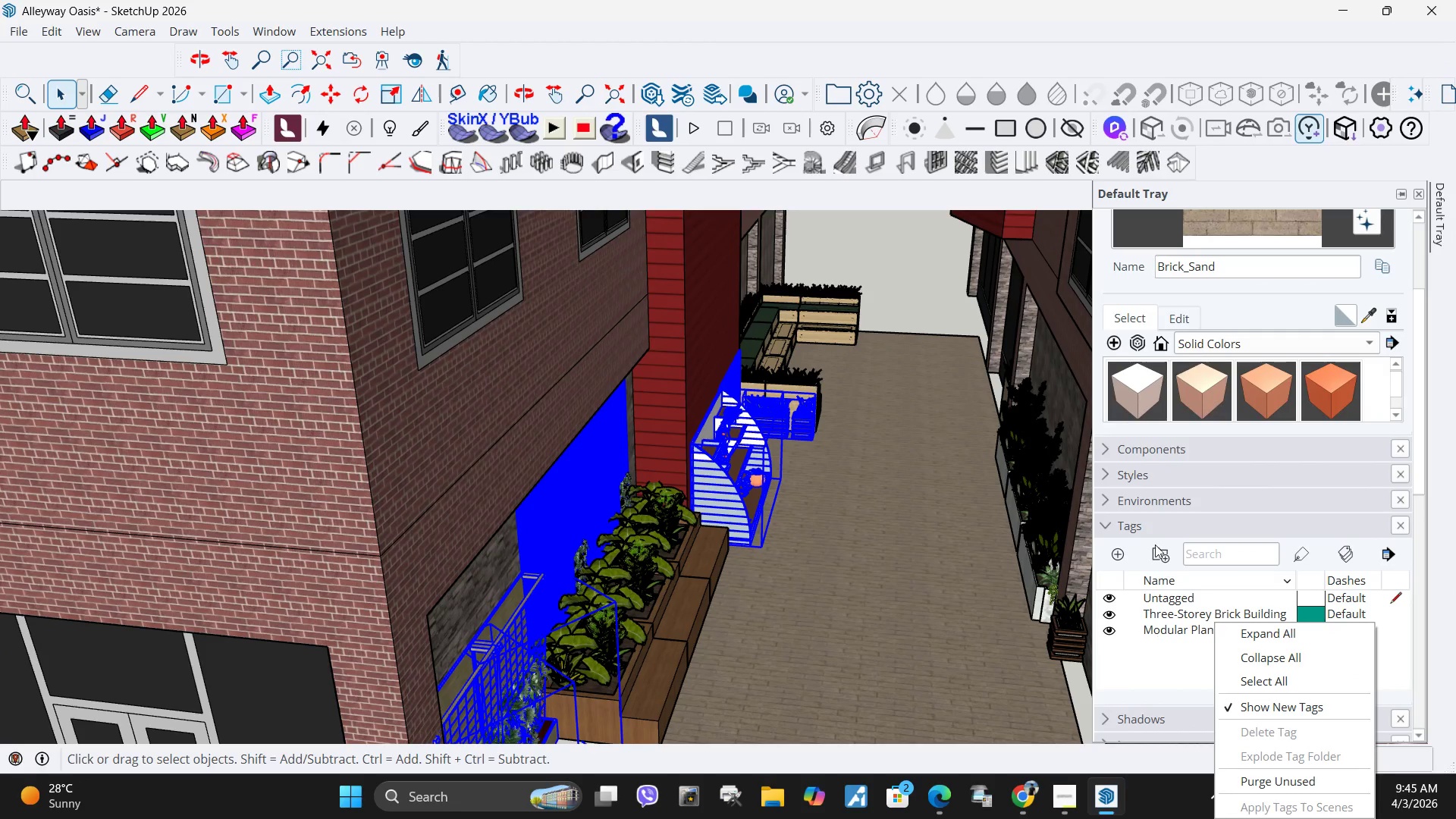 
left_click([1116, 563])
 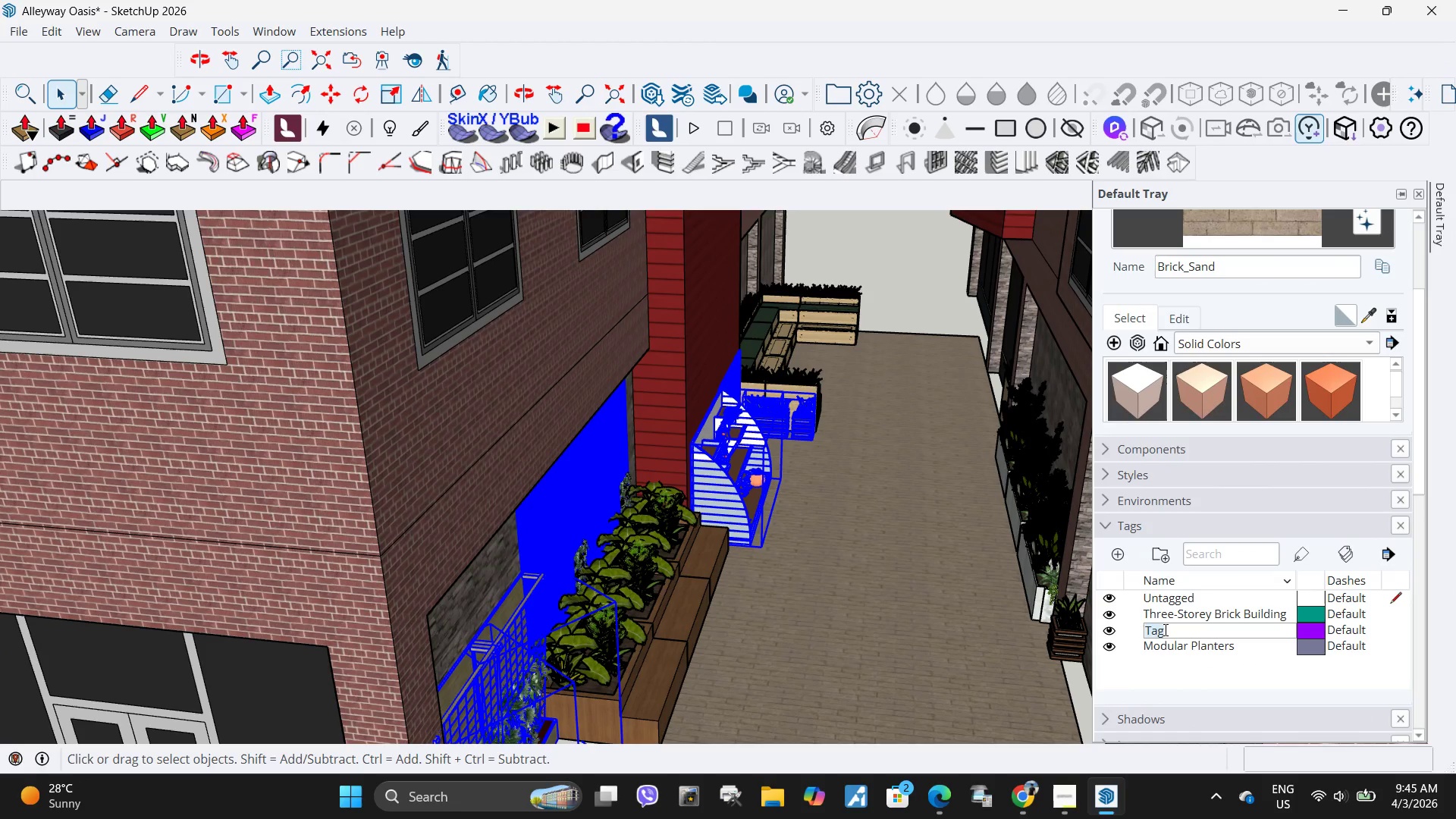 
type(Central Gathering Area)
 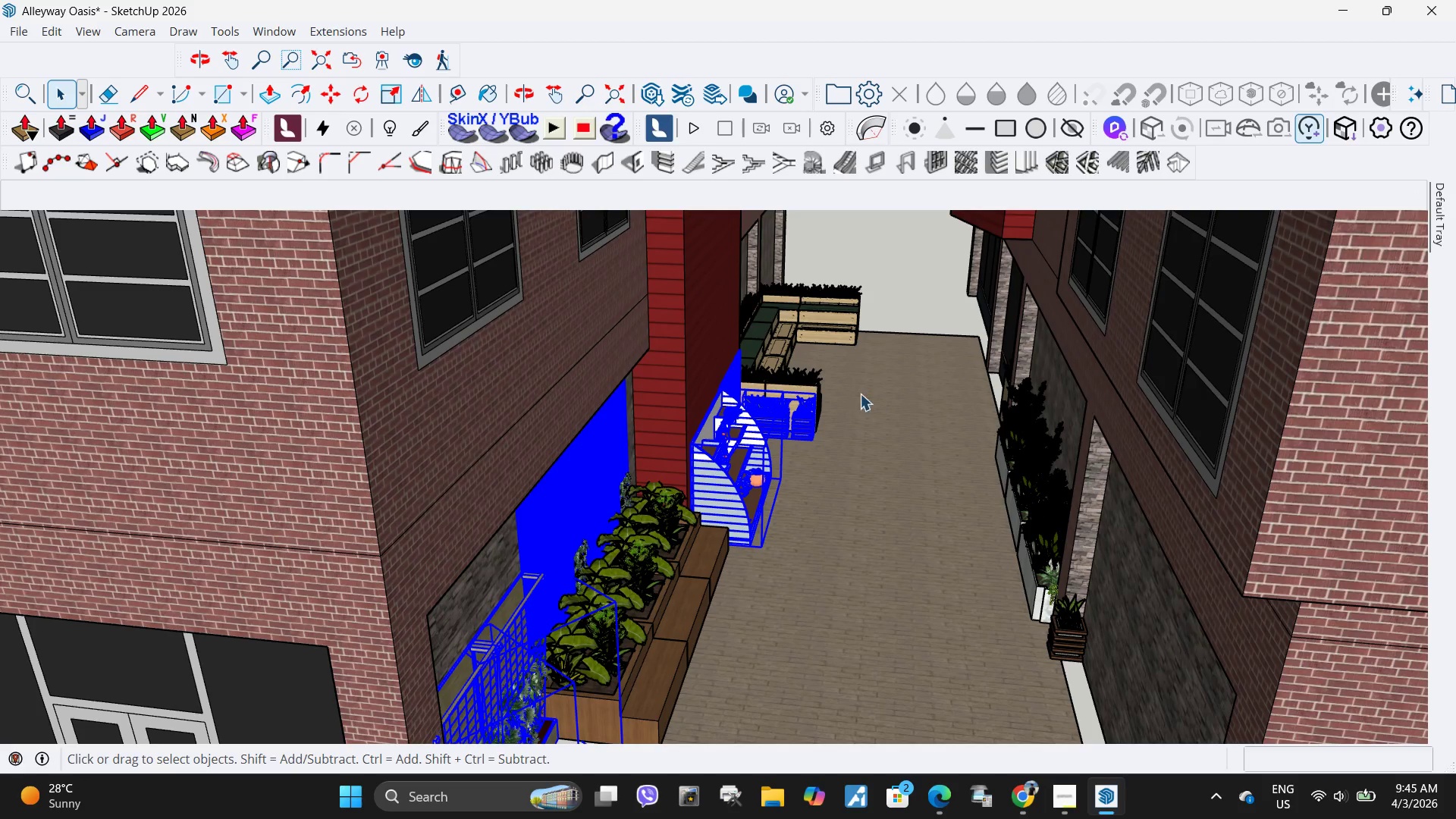 
left_click([767, 345])
 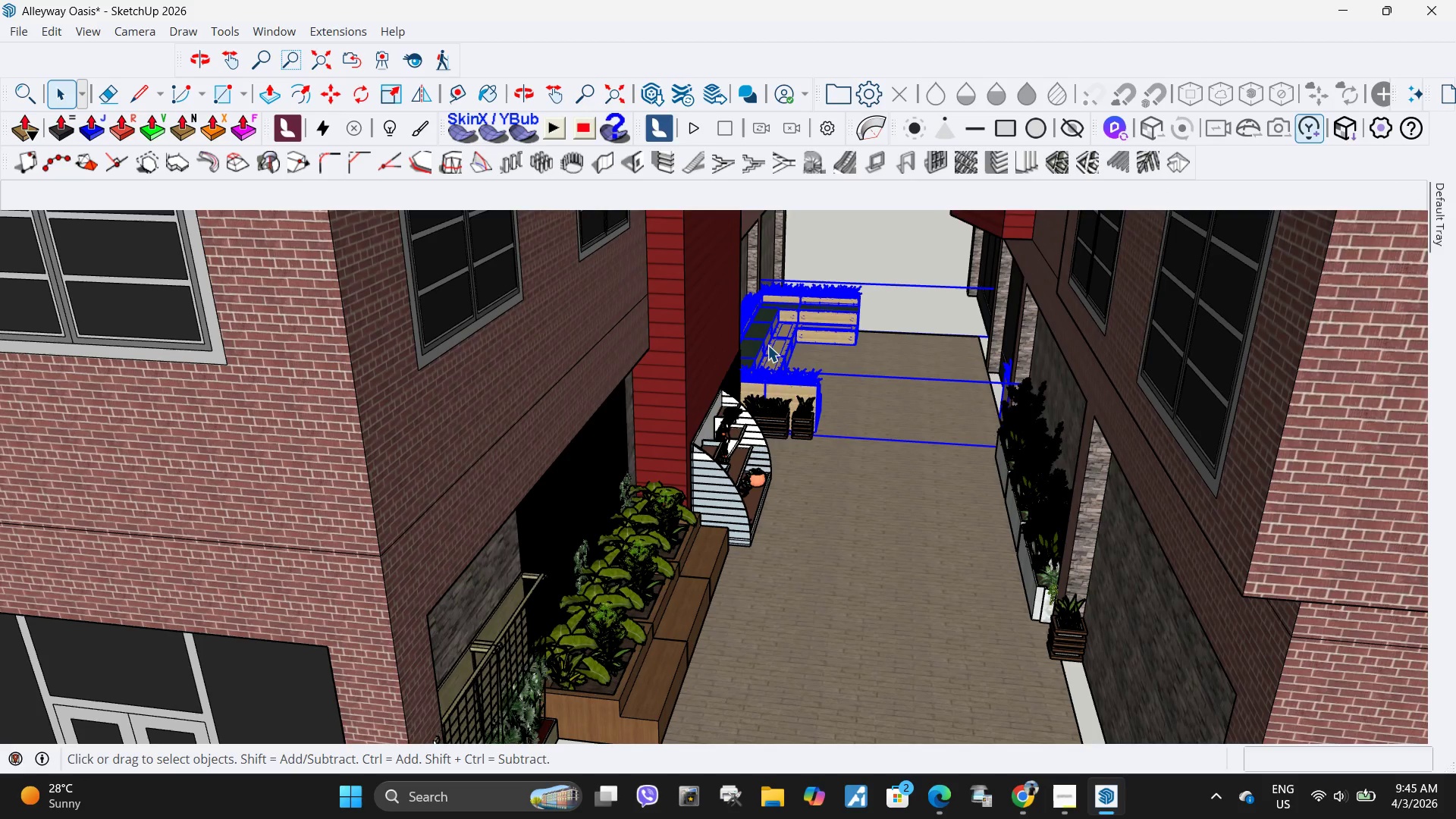 
right_click([767, 345])
 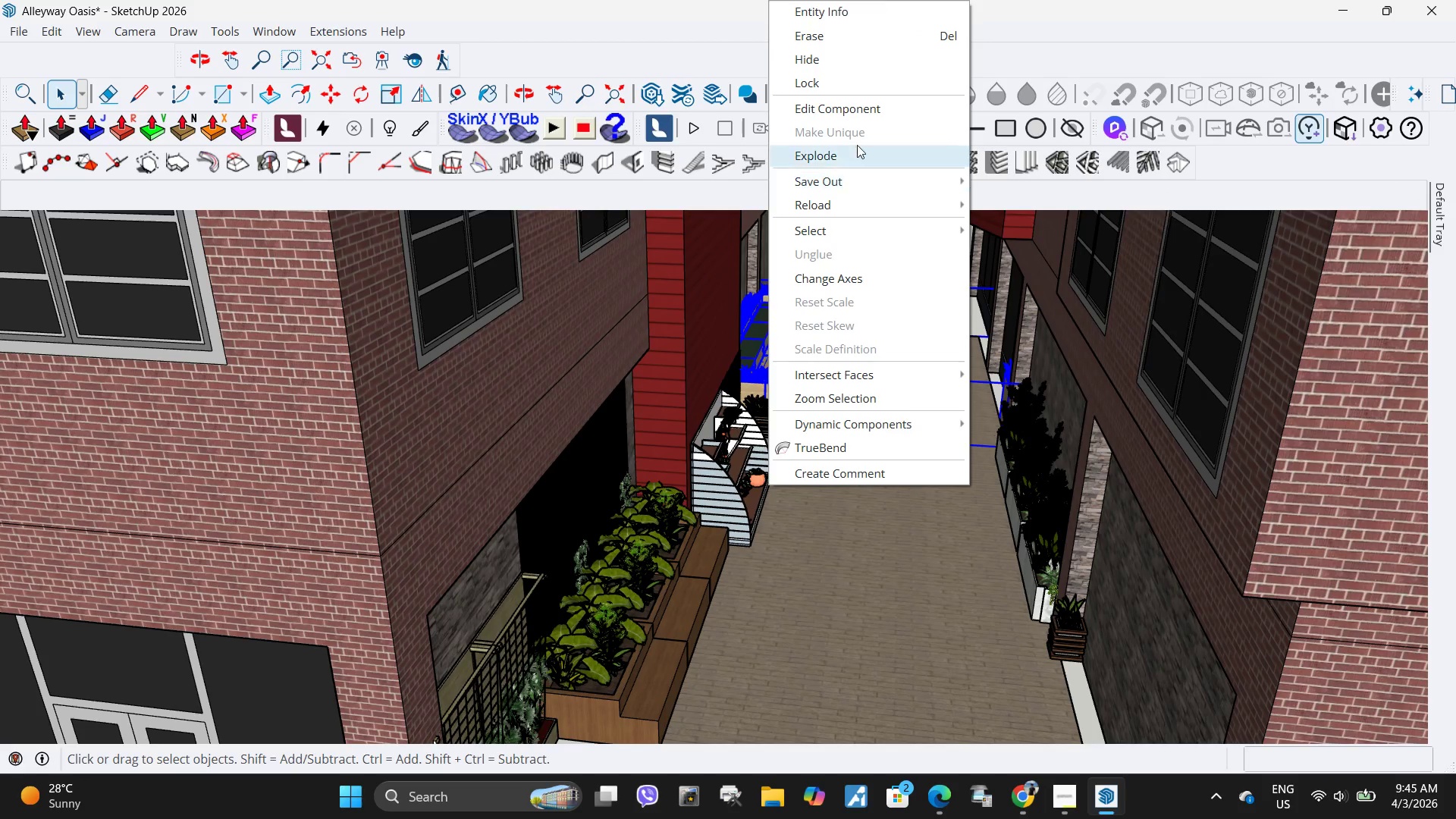 
left_click([866, 12])
 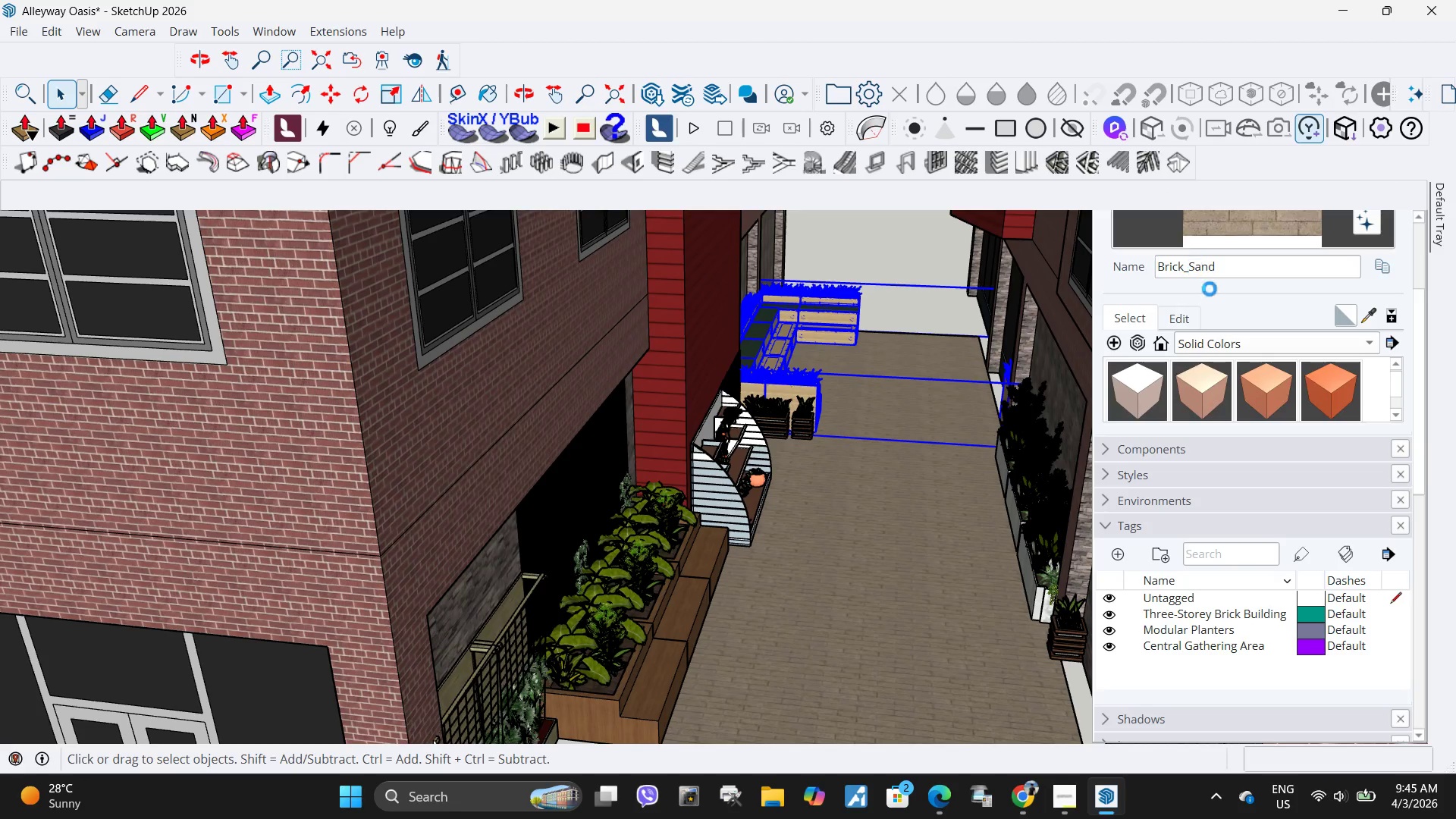 
left_click([1231, 344])
 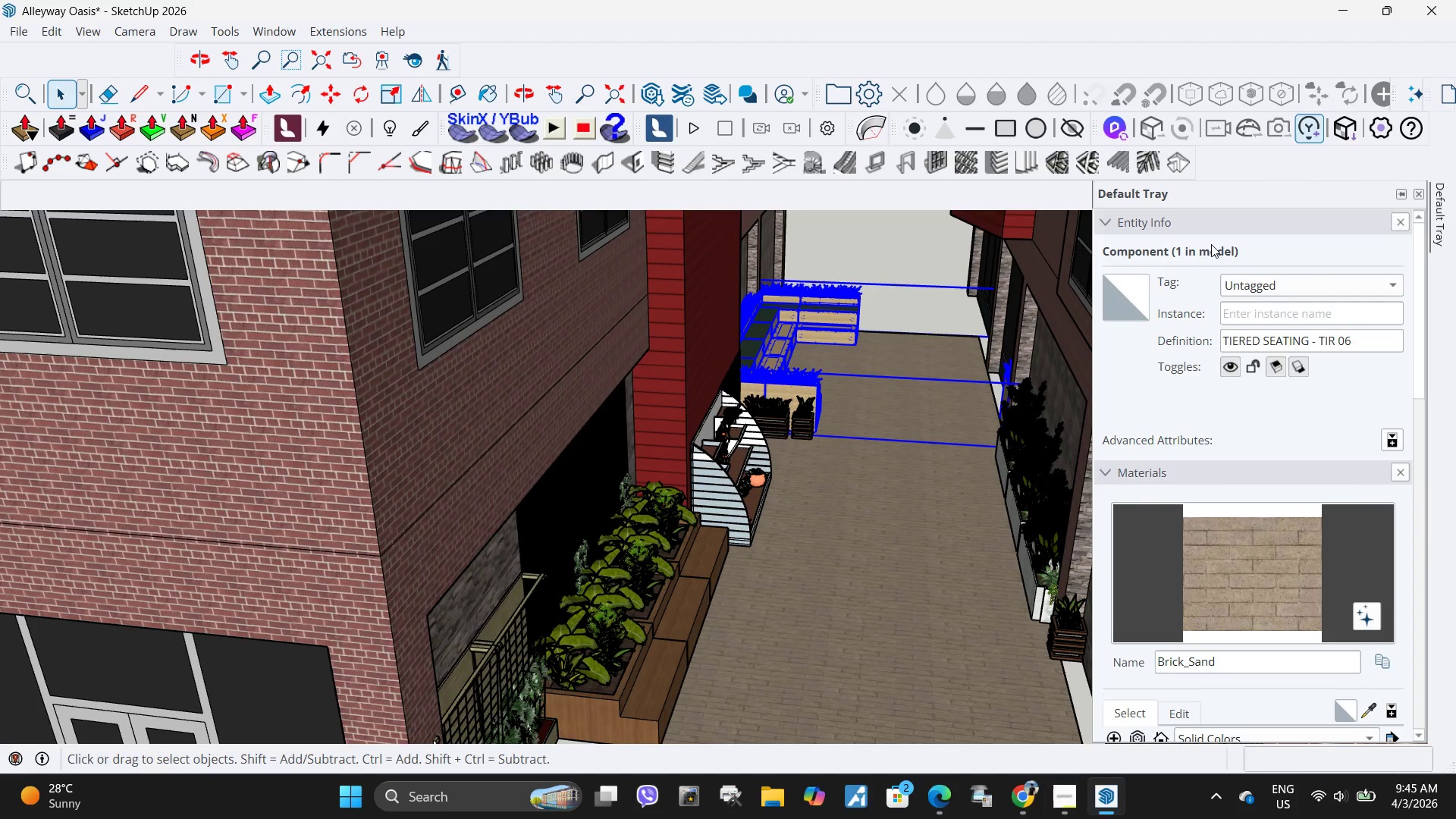 
left_click([1259, 291])
 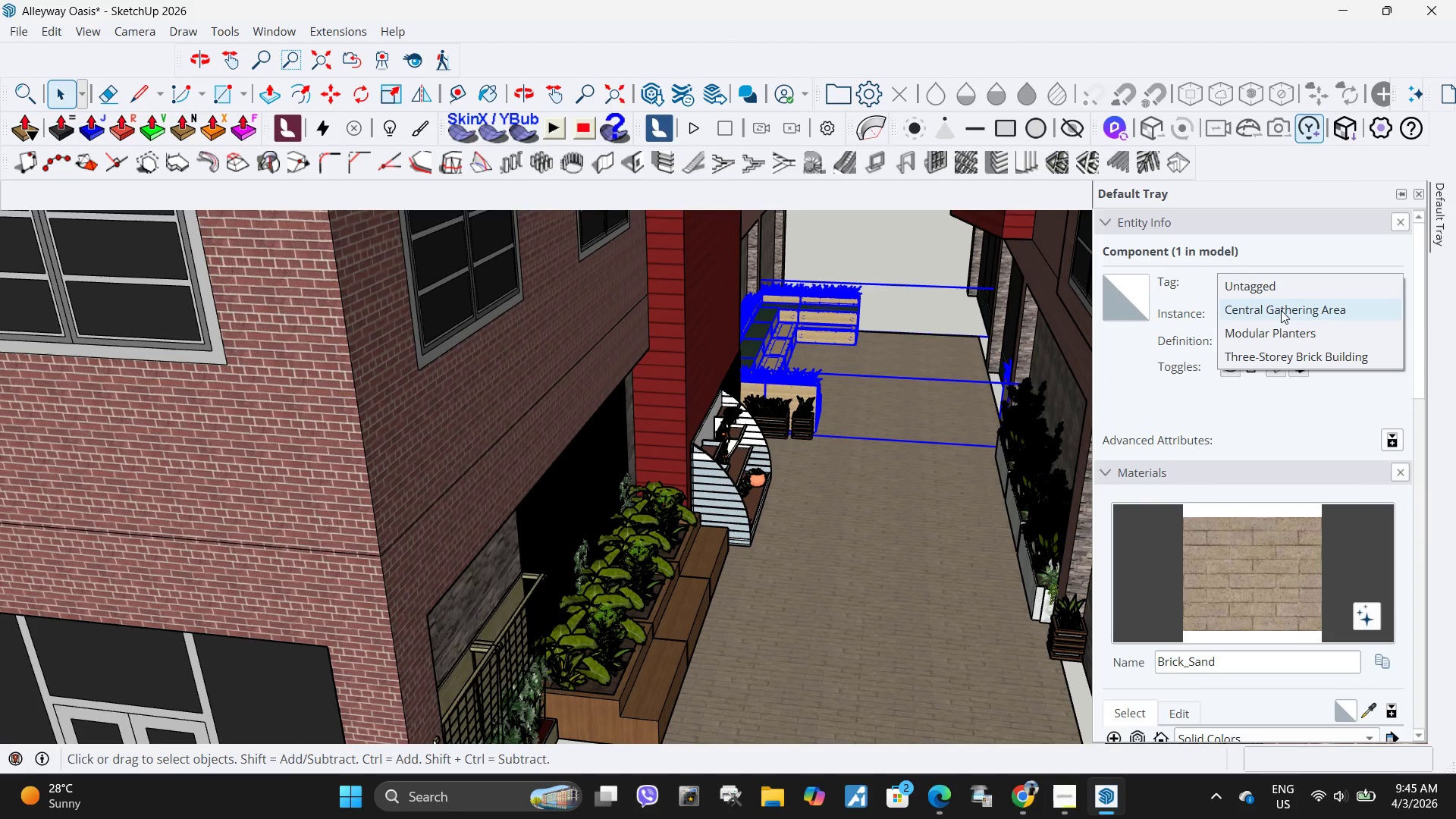 
left_click([1281, 309])
 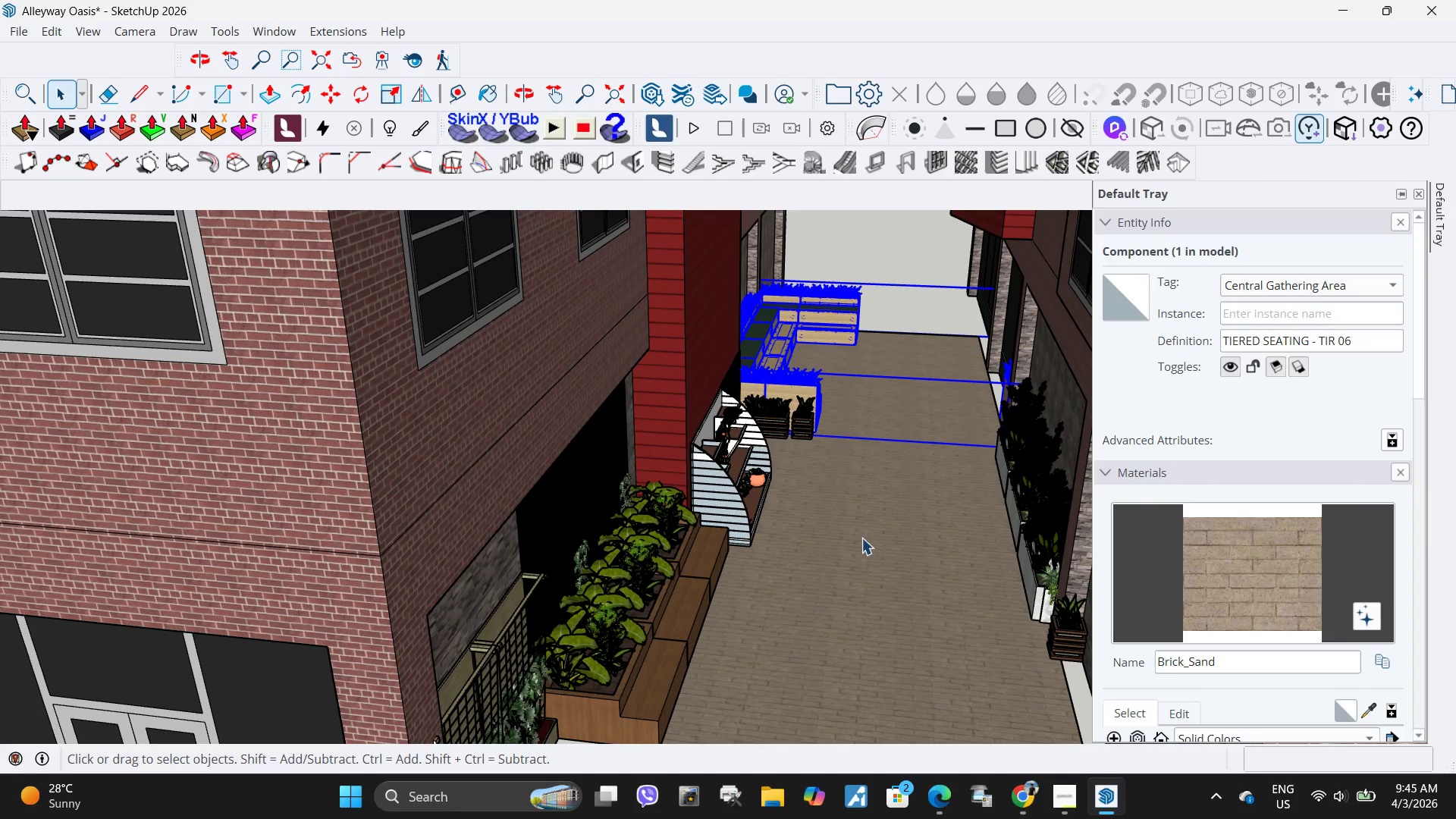 
left_click_drag(start_coordinate=[832, 535], to_coordinate=[826, 530])
 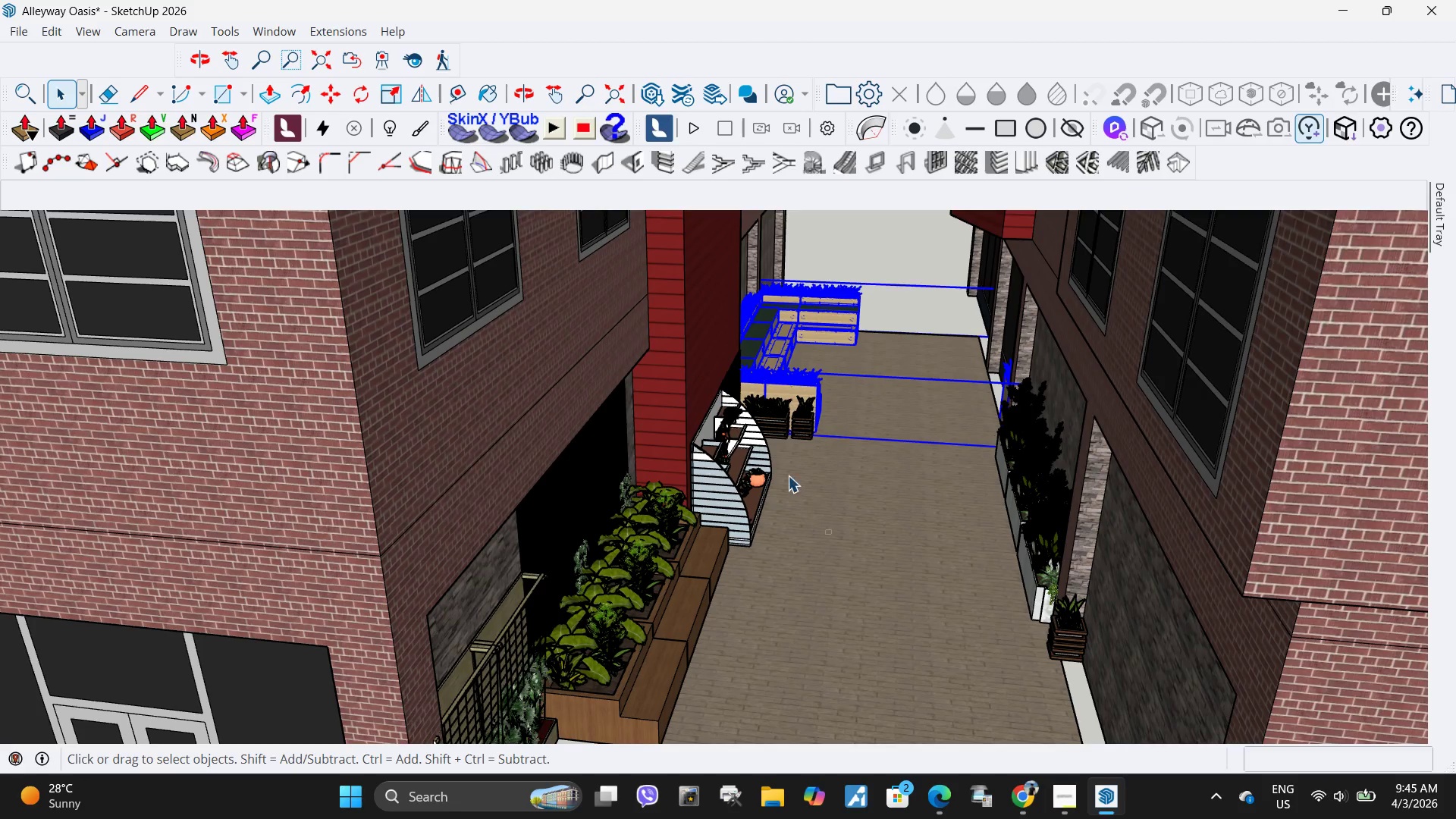 
key(Space)
 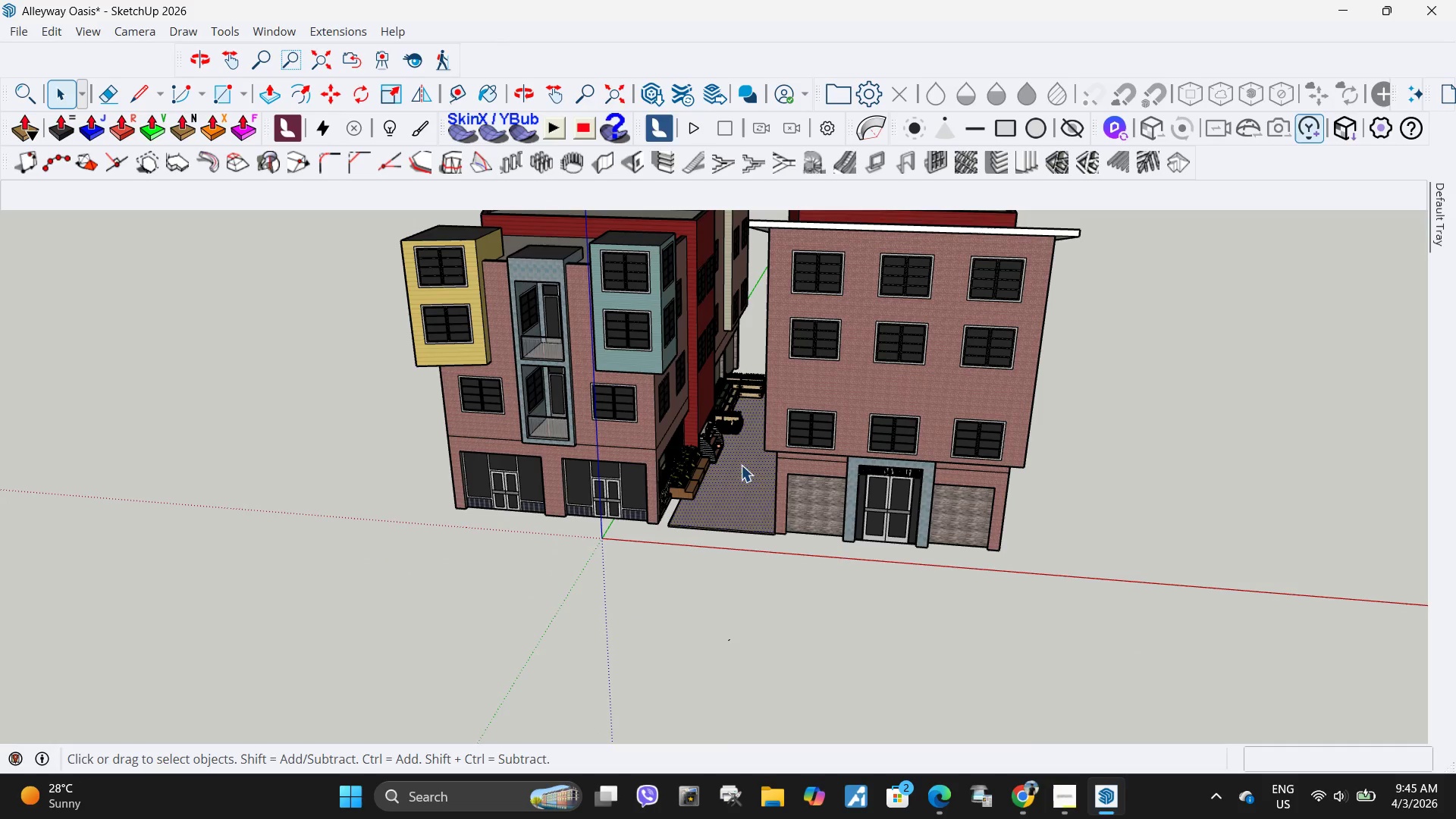 
scroll: coordinate [733, 410], scroll_direction: down, amount: 18.0
 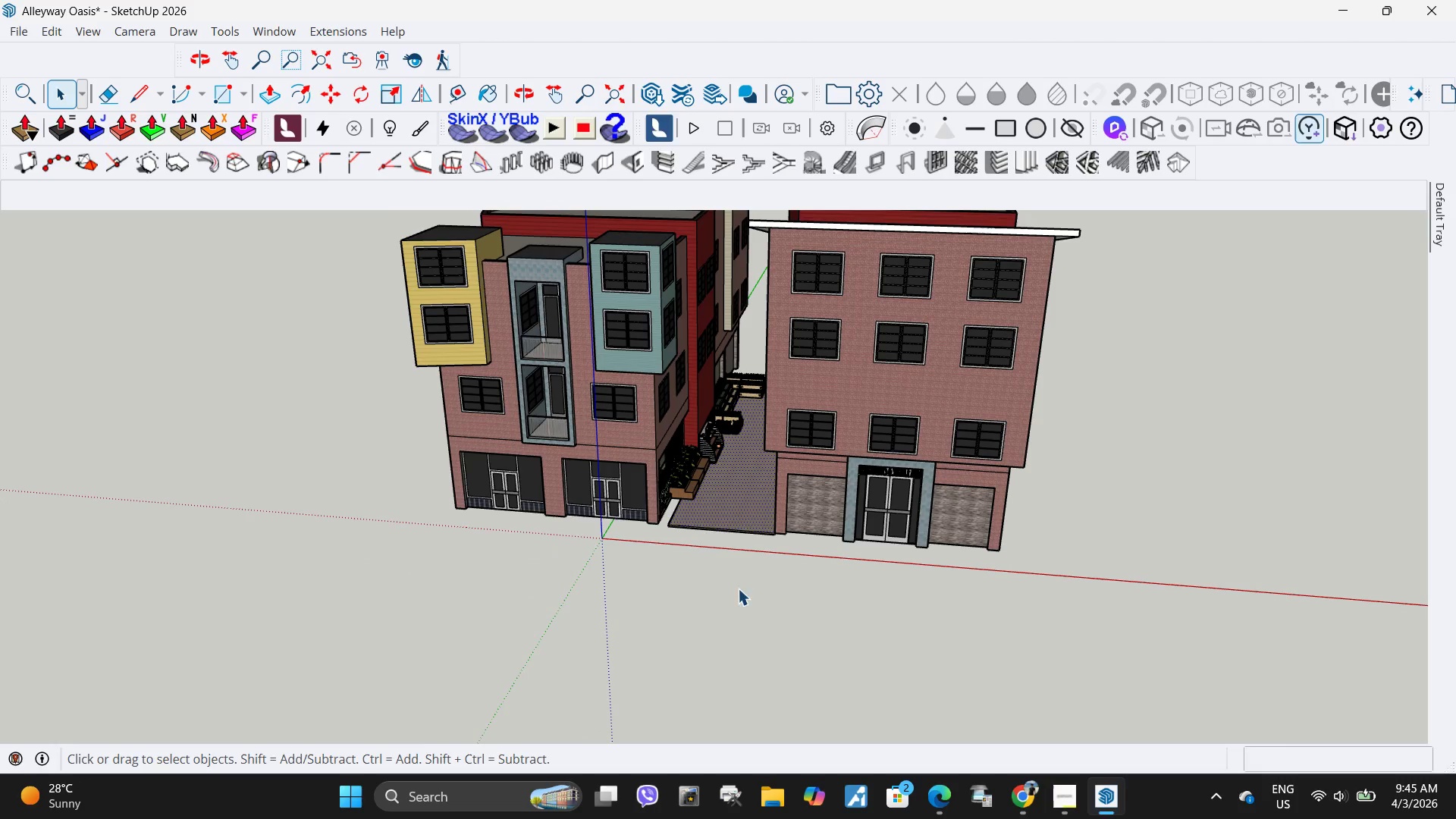 
scroll: coordinate [766, 482], scroll_direction: up, amount: 12.0
 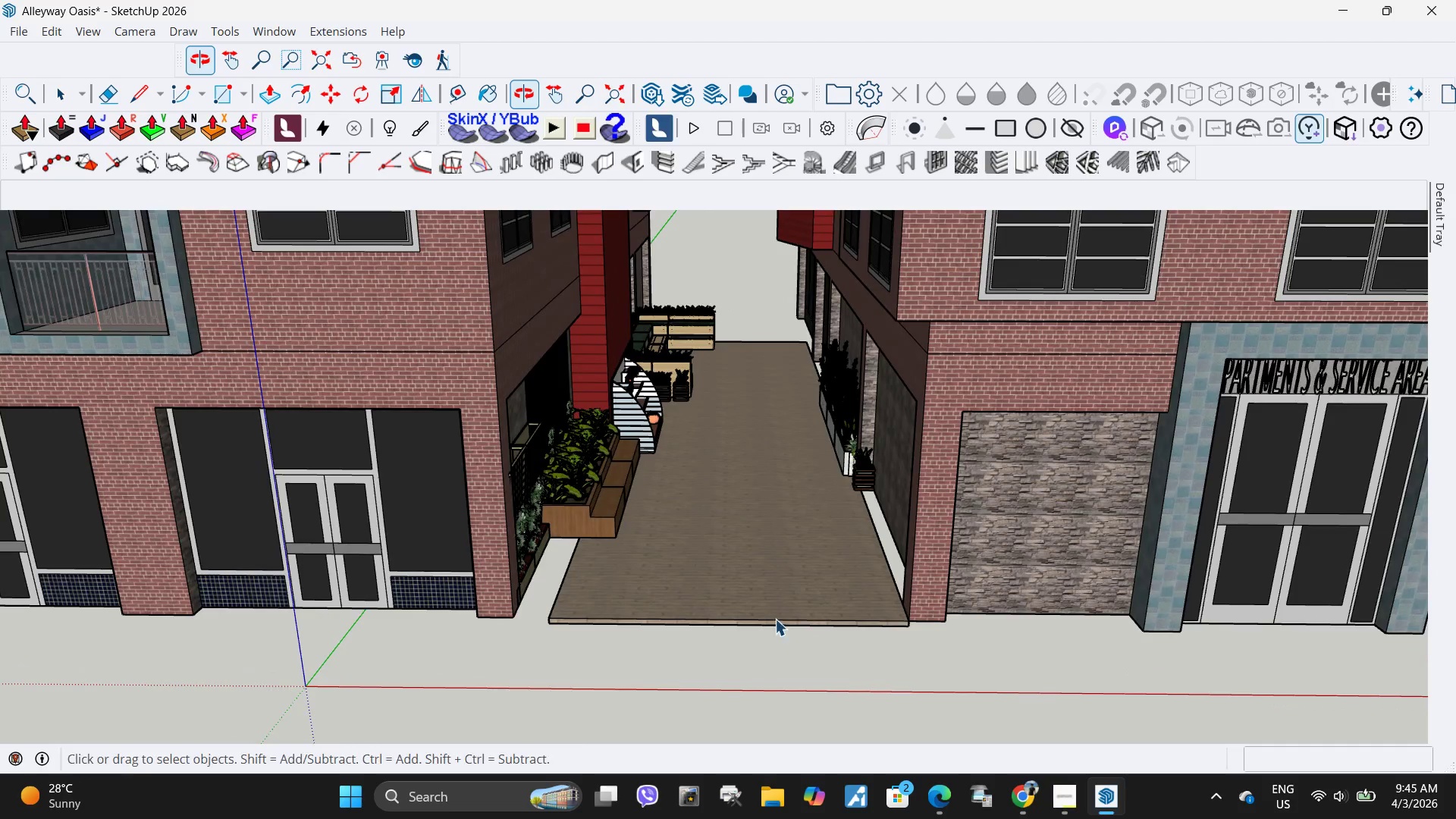 
left_click_drag(start_coordinate=[747, 658], to_coordinate=[547, 582])
 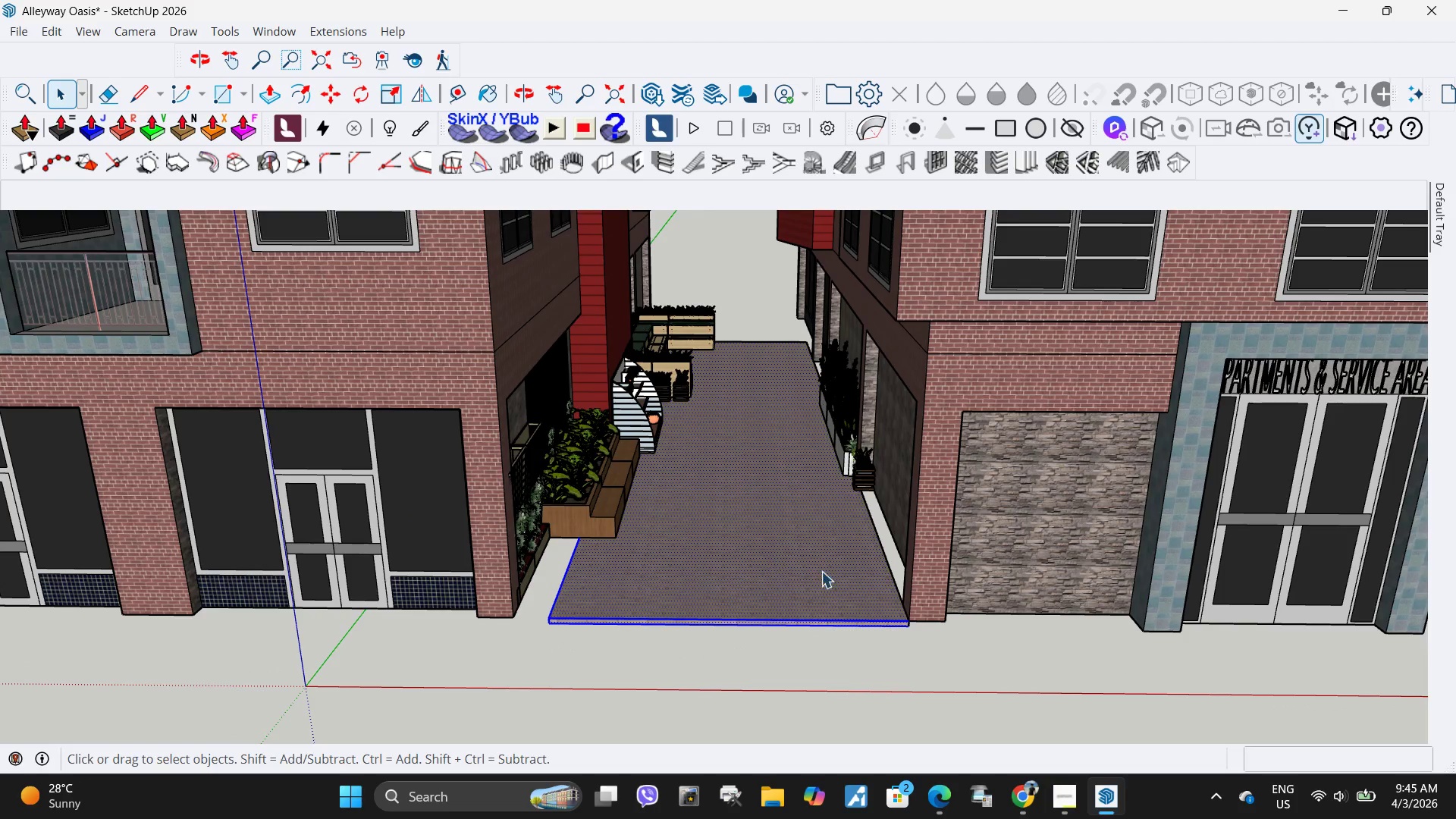 
scroll: coordinate [879, 548], scroll_direction: up, amount: 8.0
 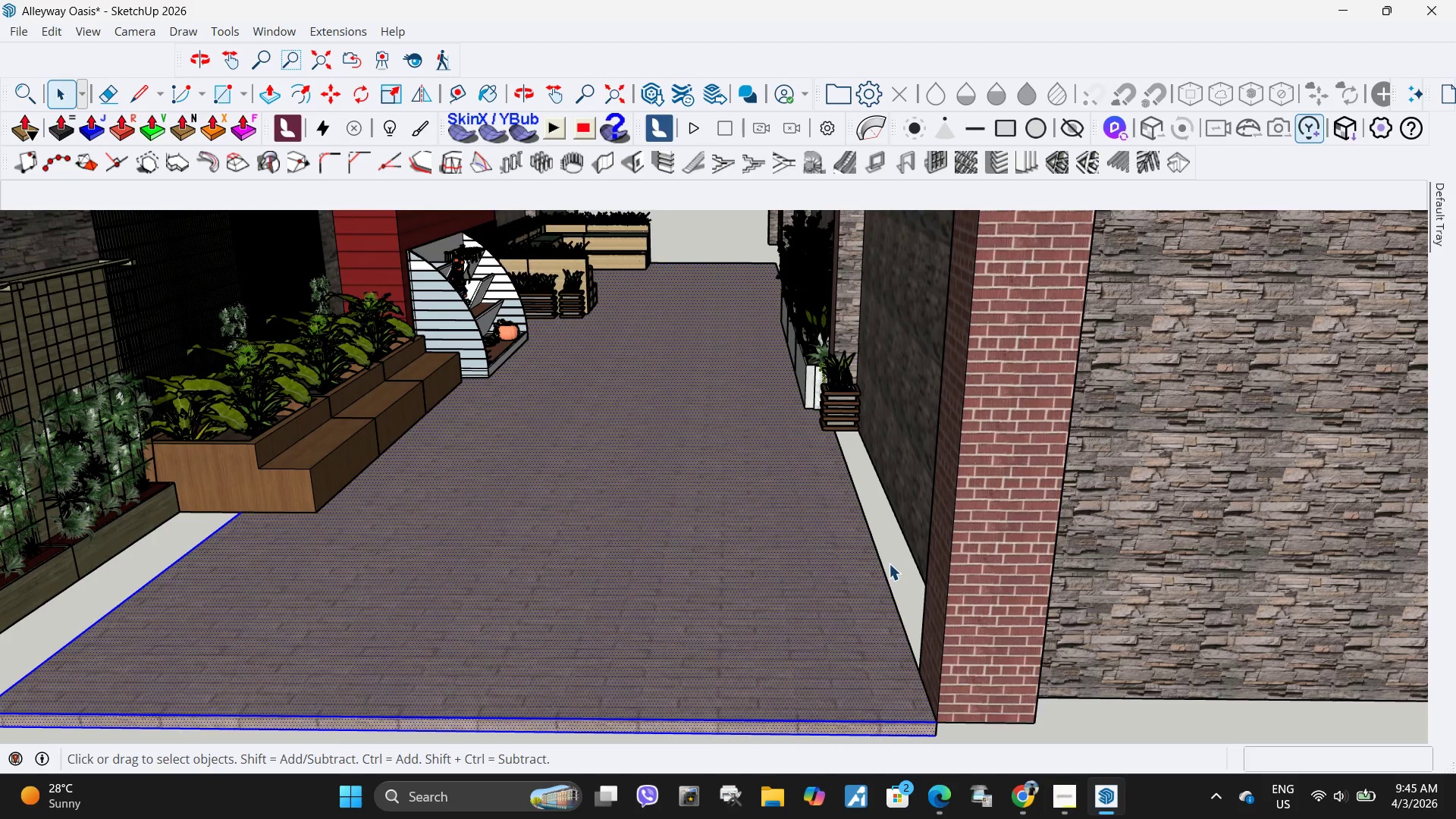 
left_click_drag(start_coordinate=[889, 563], to_coordinate=[819, 528])
 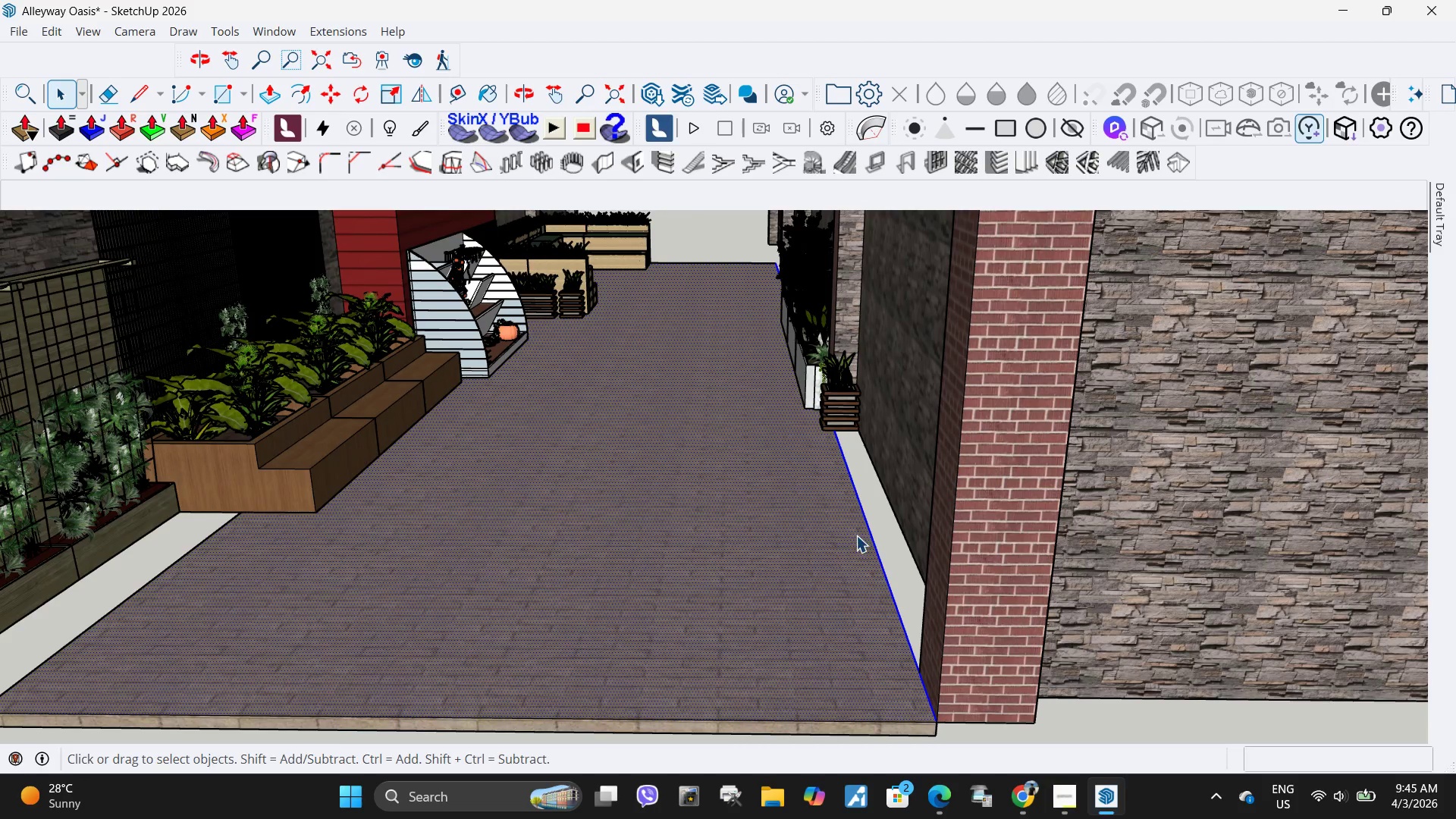 
scroll: coordinate [848, 560], scroll_direction: down, amount: 7.0
 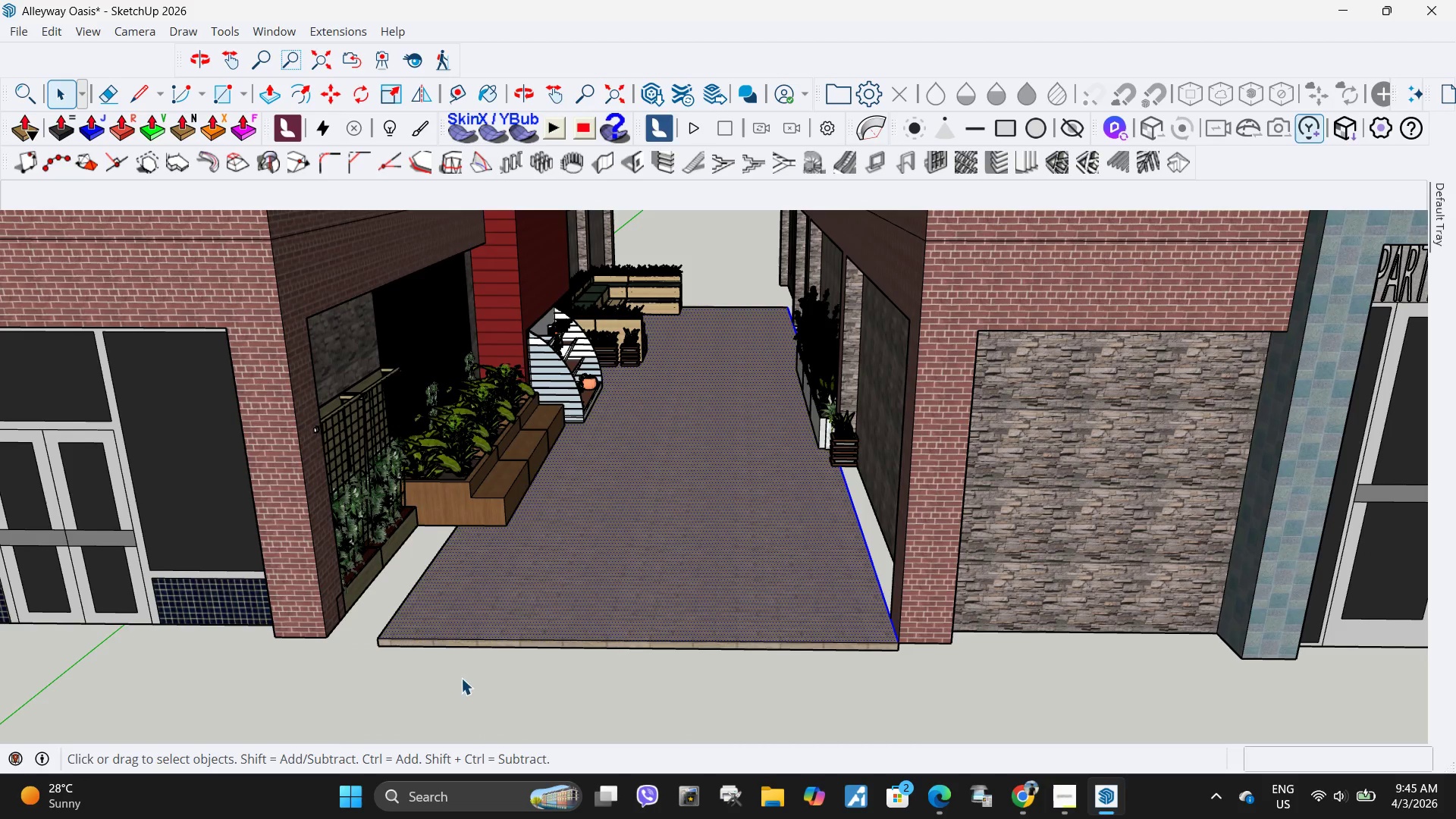 
key(Control+ControlLeft)
 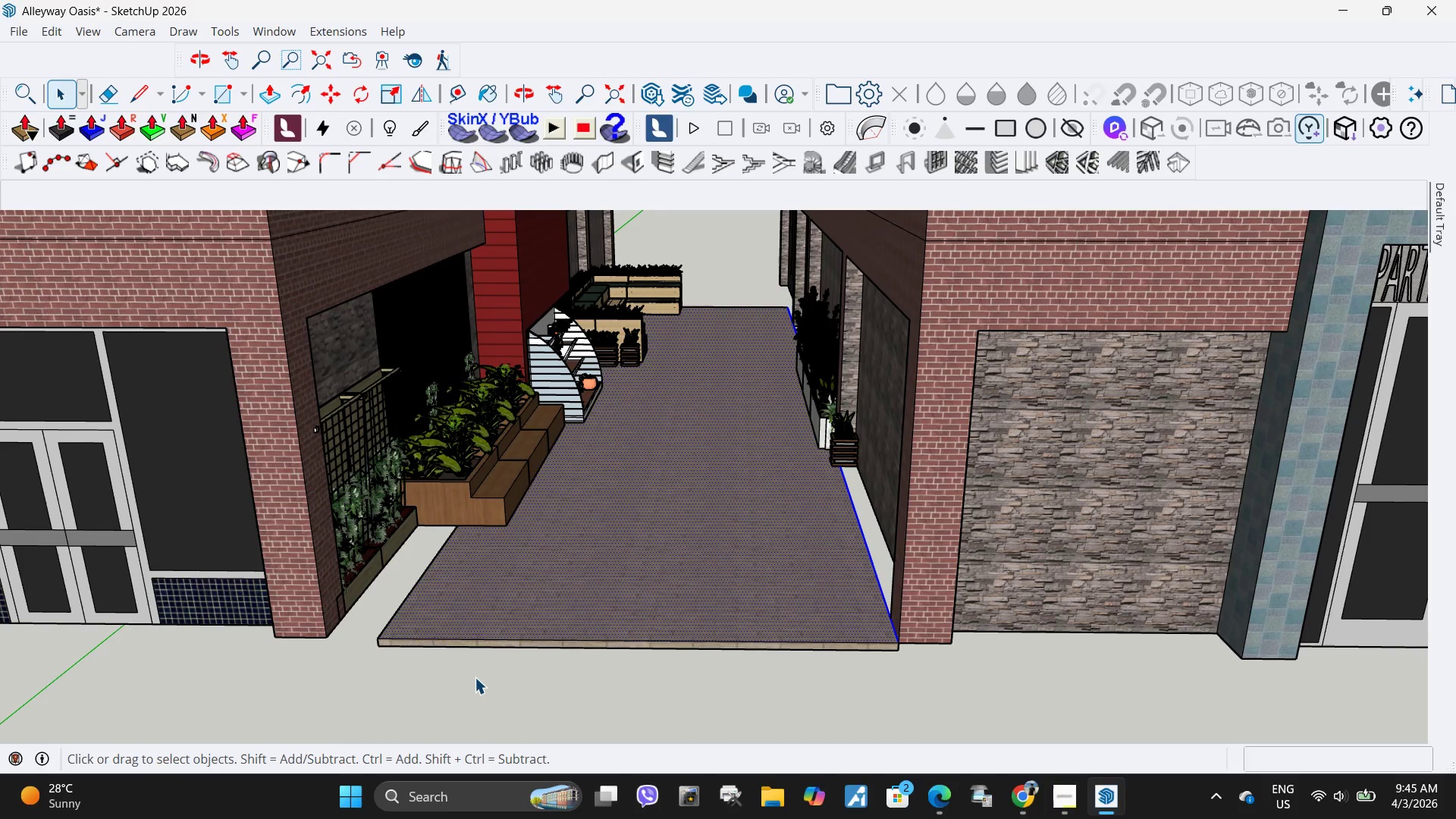 
hold_key(key=ControlLeft, duration=0.98)
left_click_drag(start_coordinate=[474, 676], to_coordinate=[391, 608])
 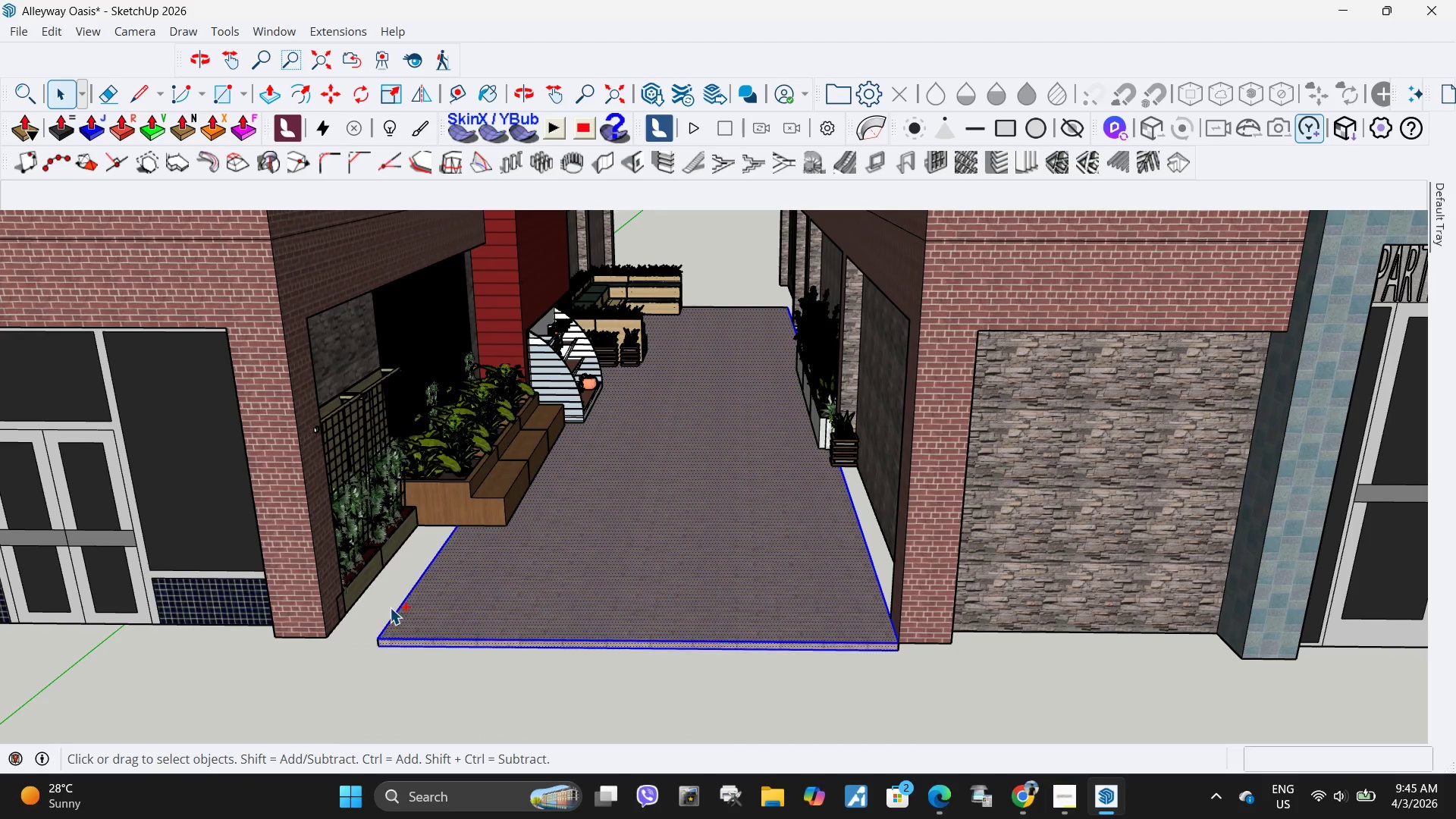 
left_click_drag(start_coordinate=[390, 607], to_coordinate=[373, 607])
 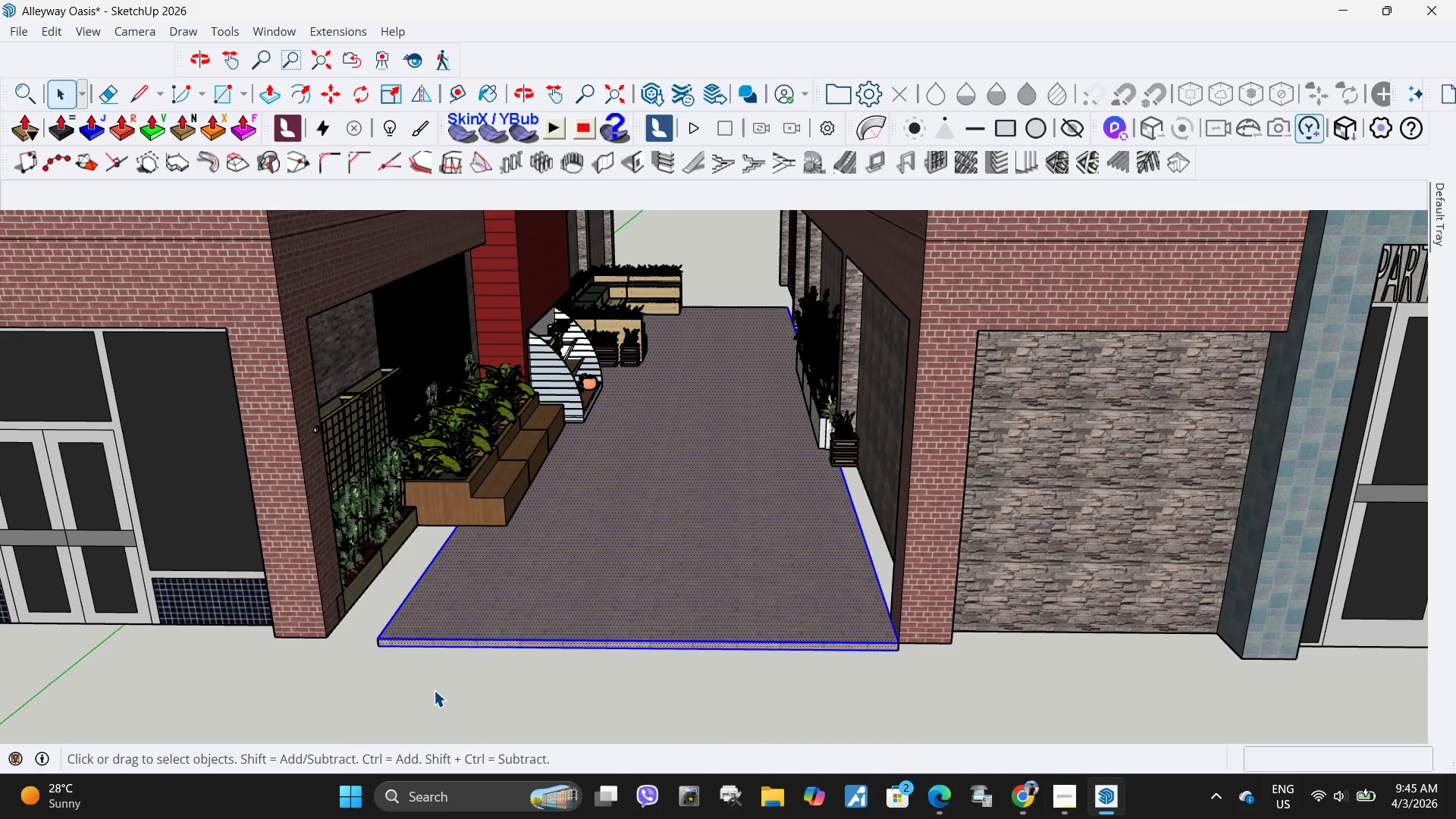 
hold_key(key=ControlLeft, duration=0.69)
left_click_drag(start_coordinate=[434, 690], to_coordinate=[371, 620])
 